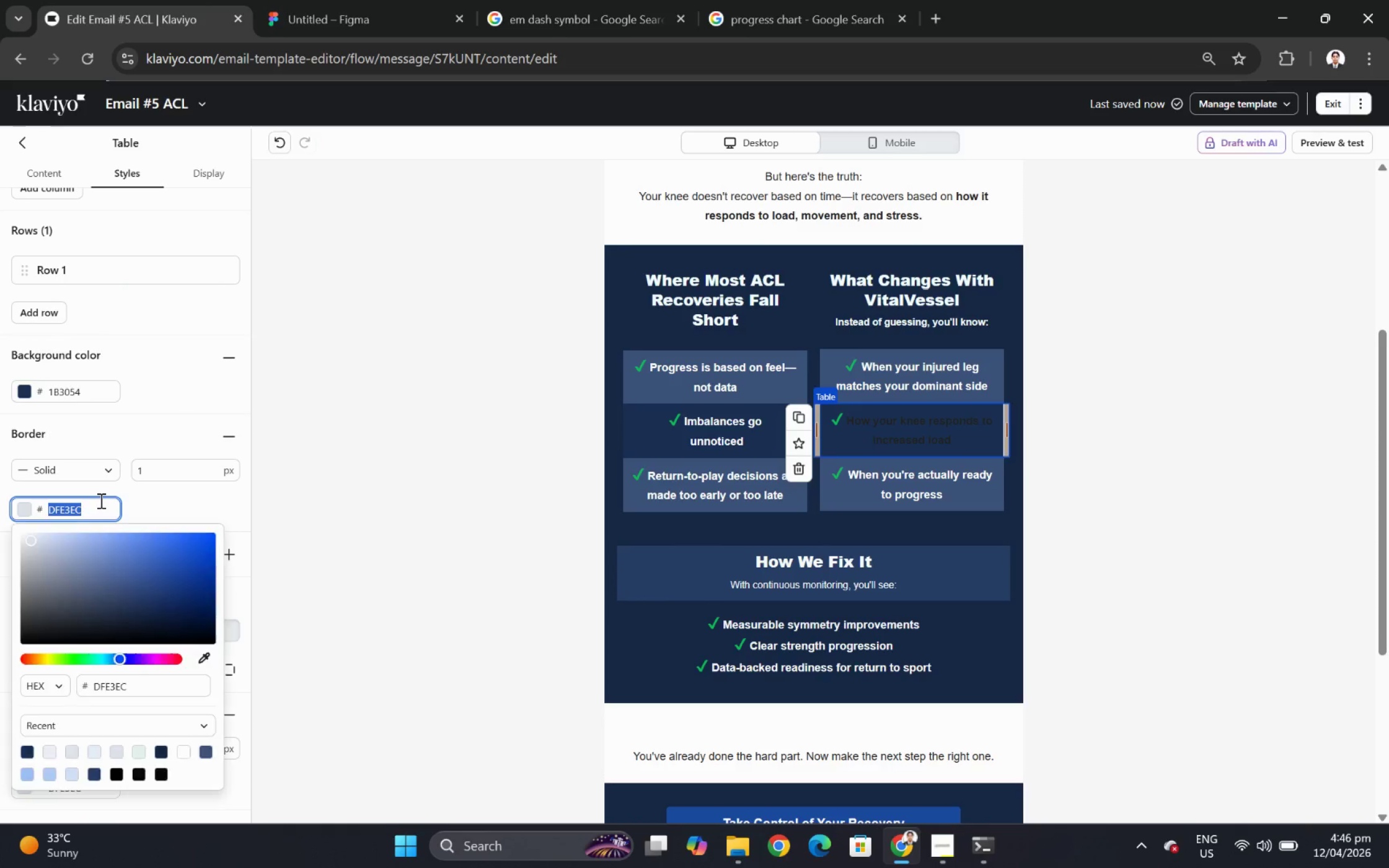 
key(Control+V)
 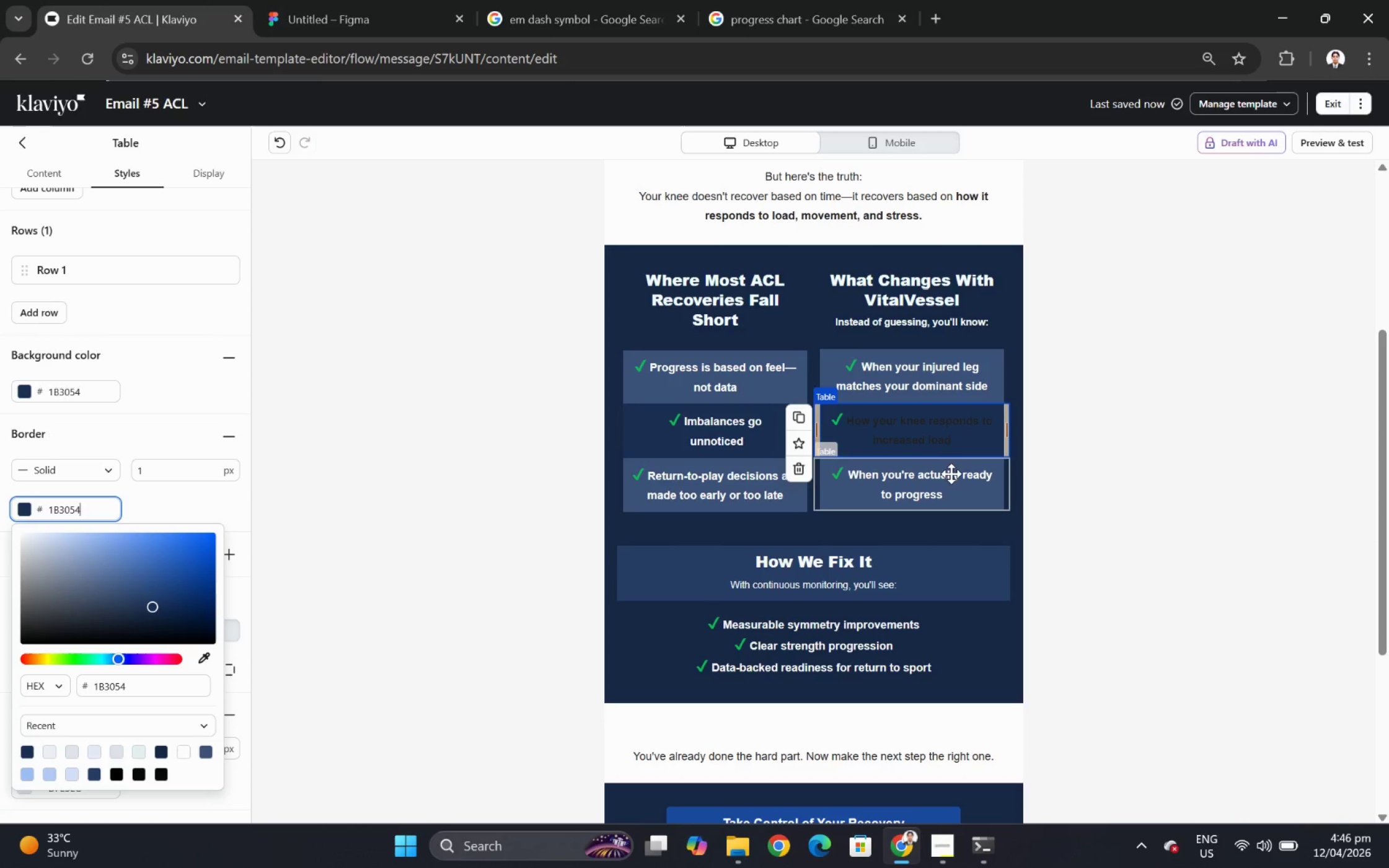 
left_click([945, 432])
 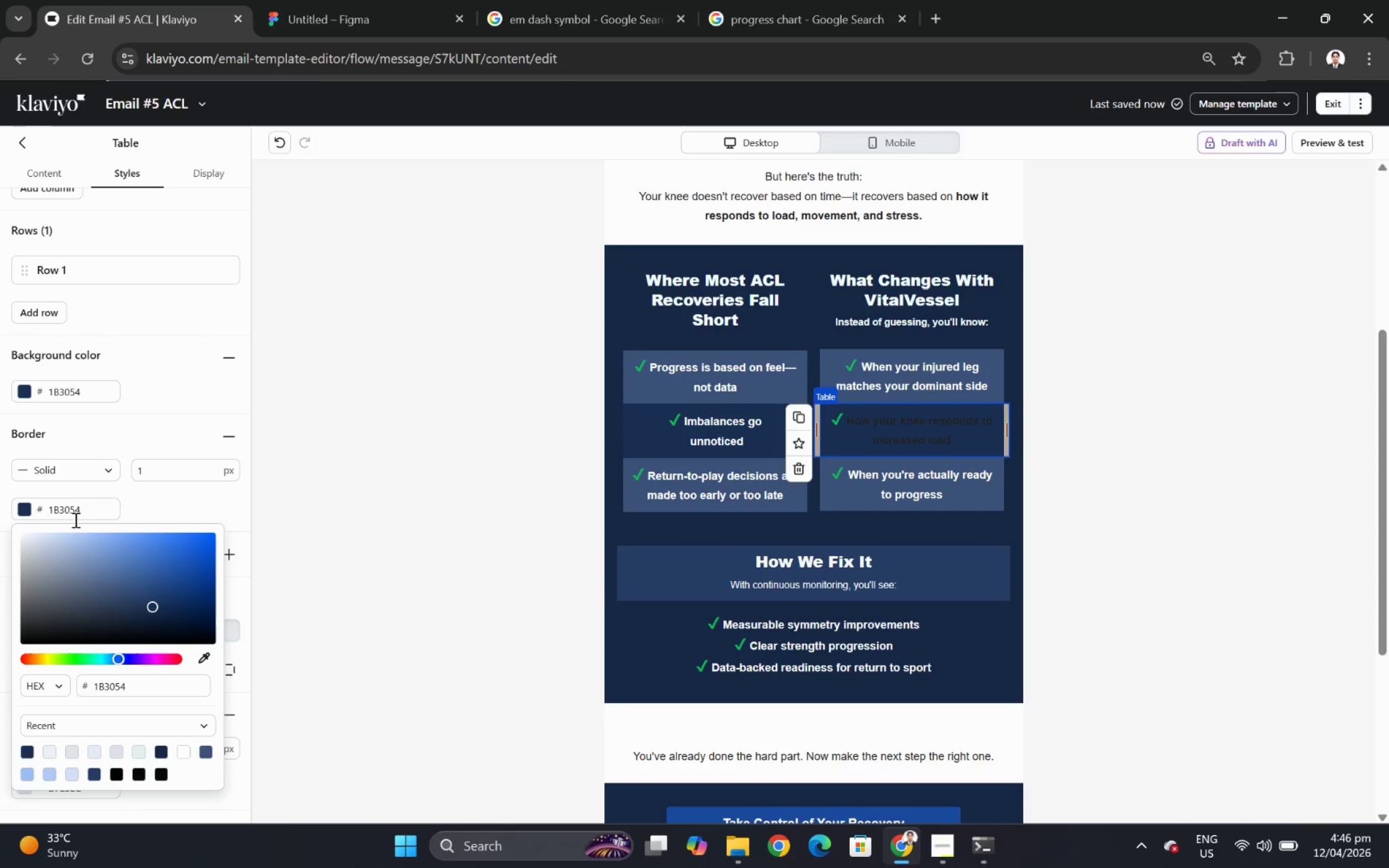 
left_click([27, 169])
 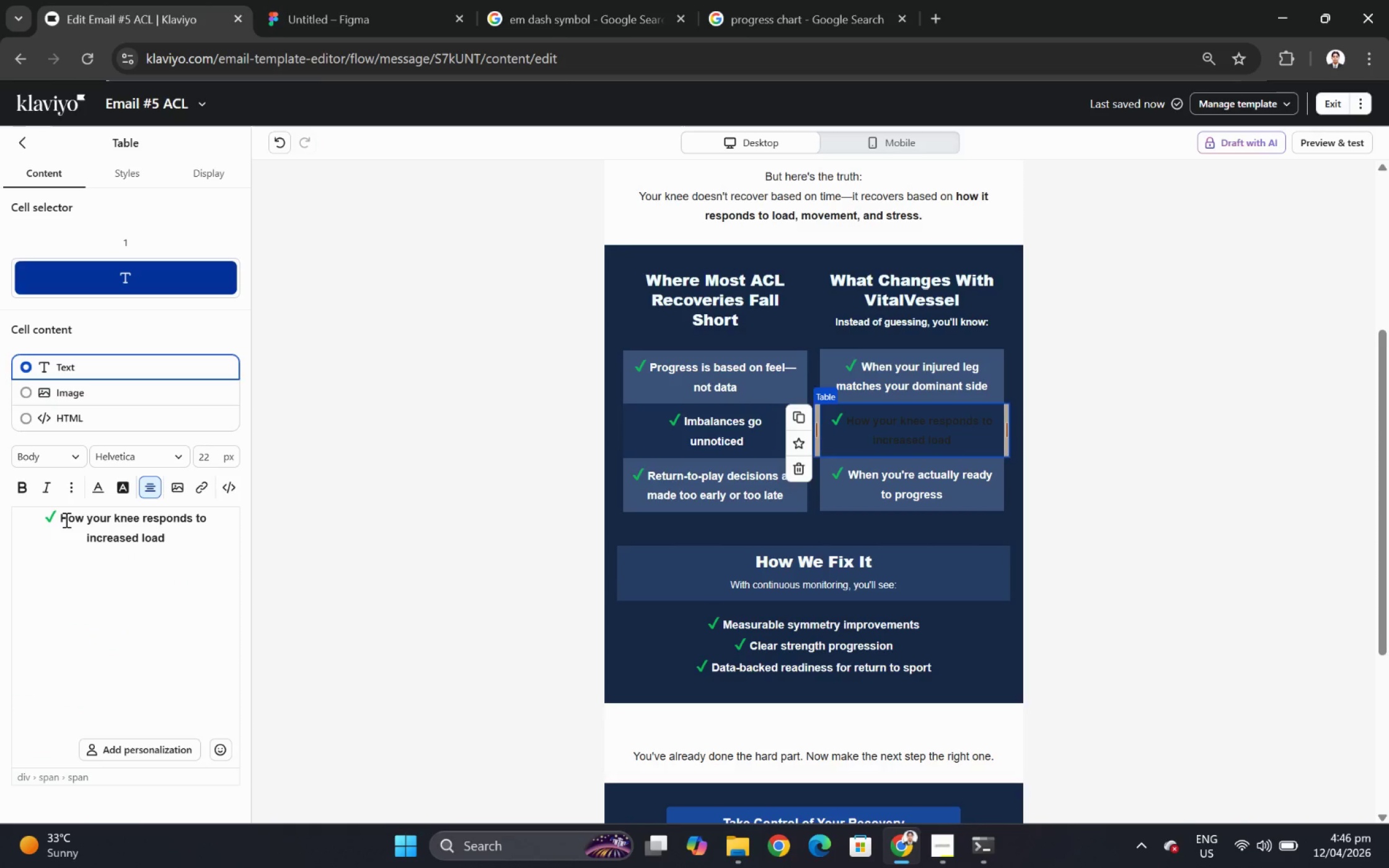 
left_click_drag(start_coordinate=[63, 519], to_coordinate=[195, 537])
 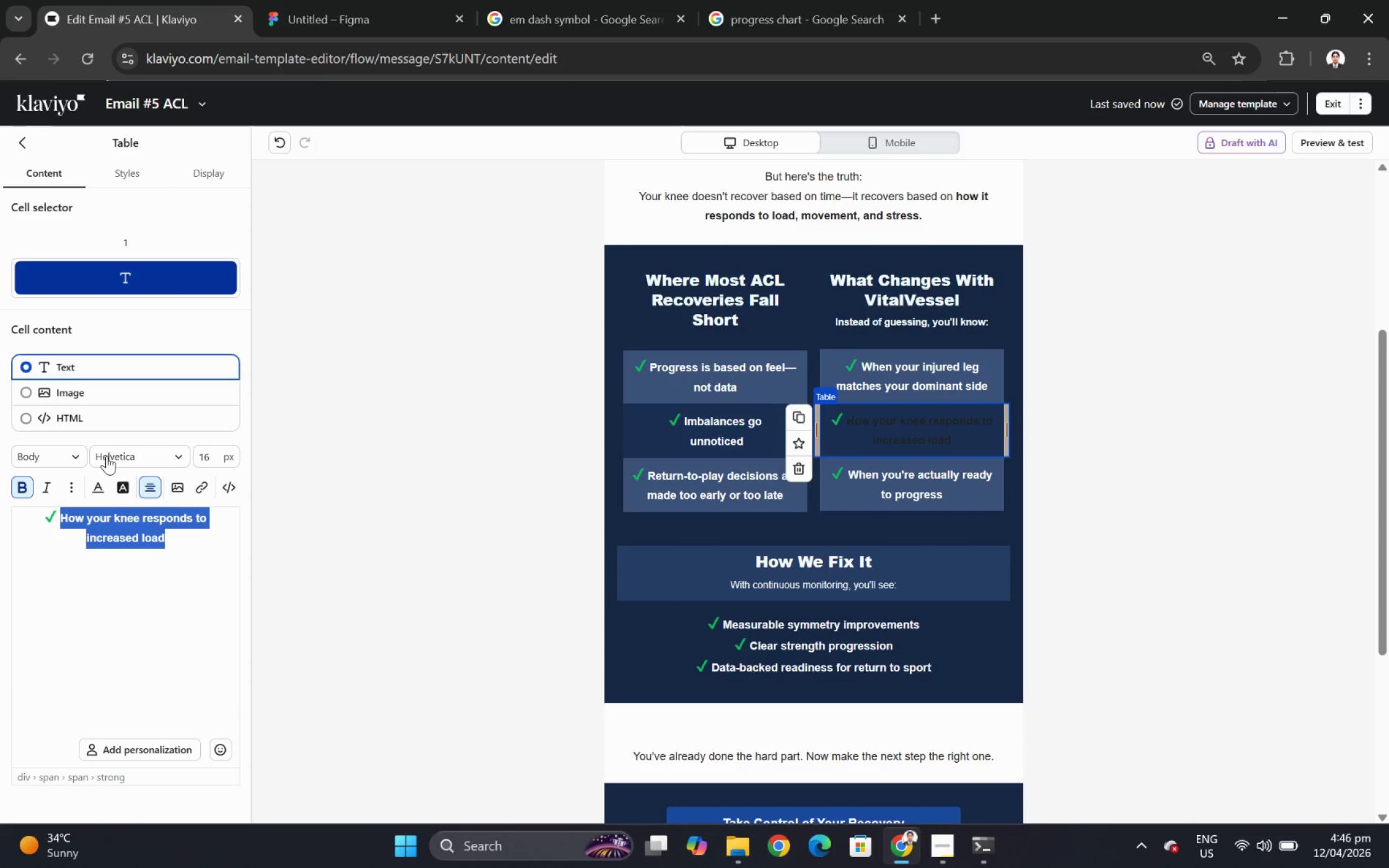 
left_click([98, 486])
 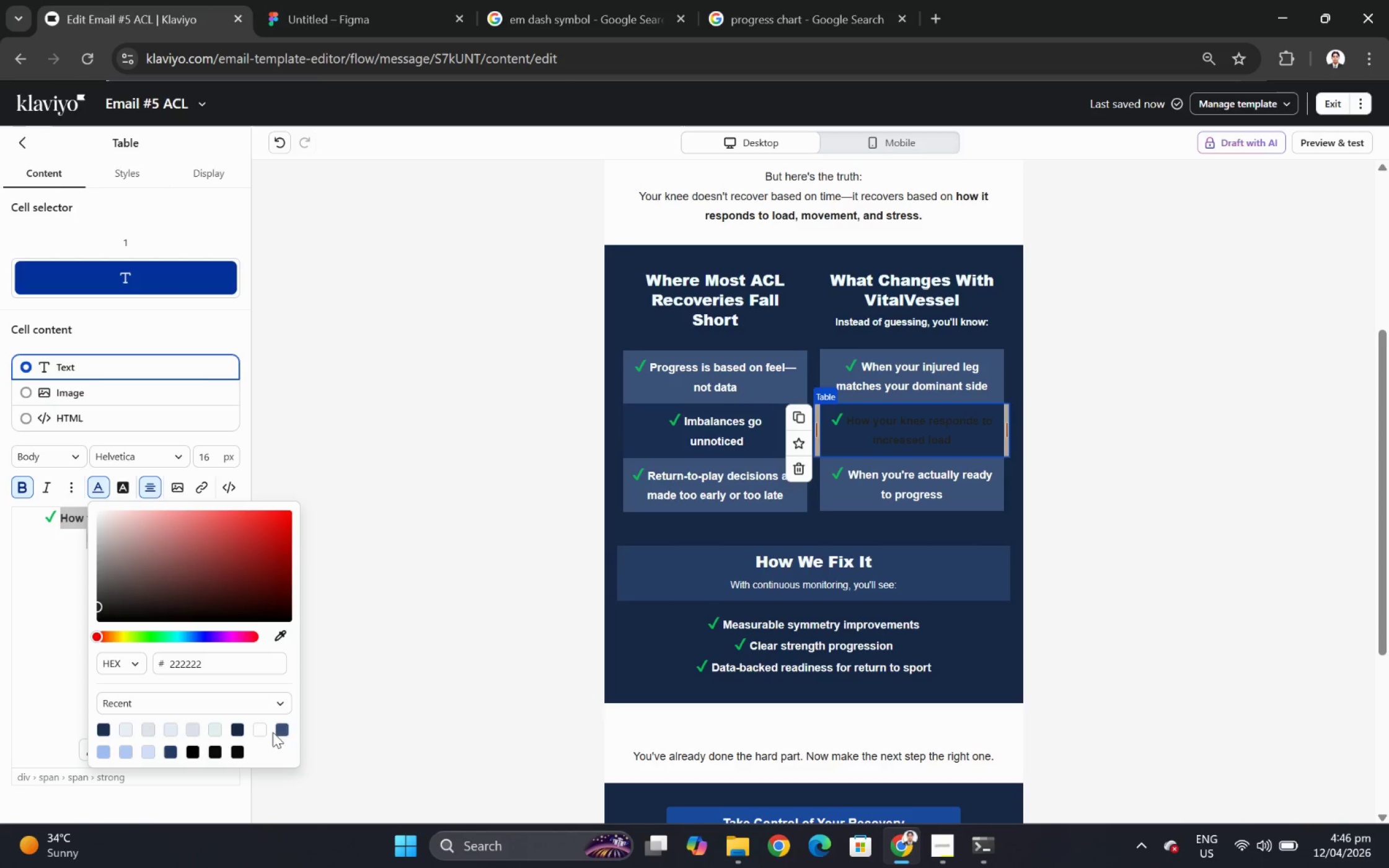 
left_click([262, 730])
 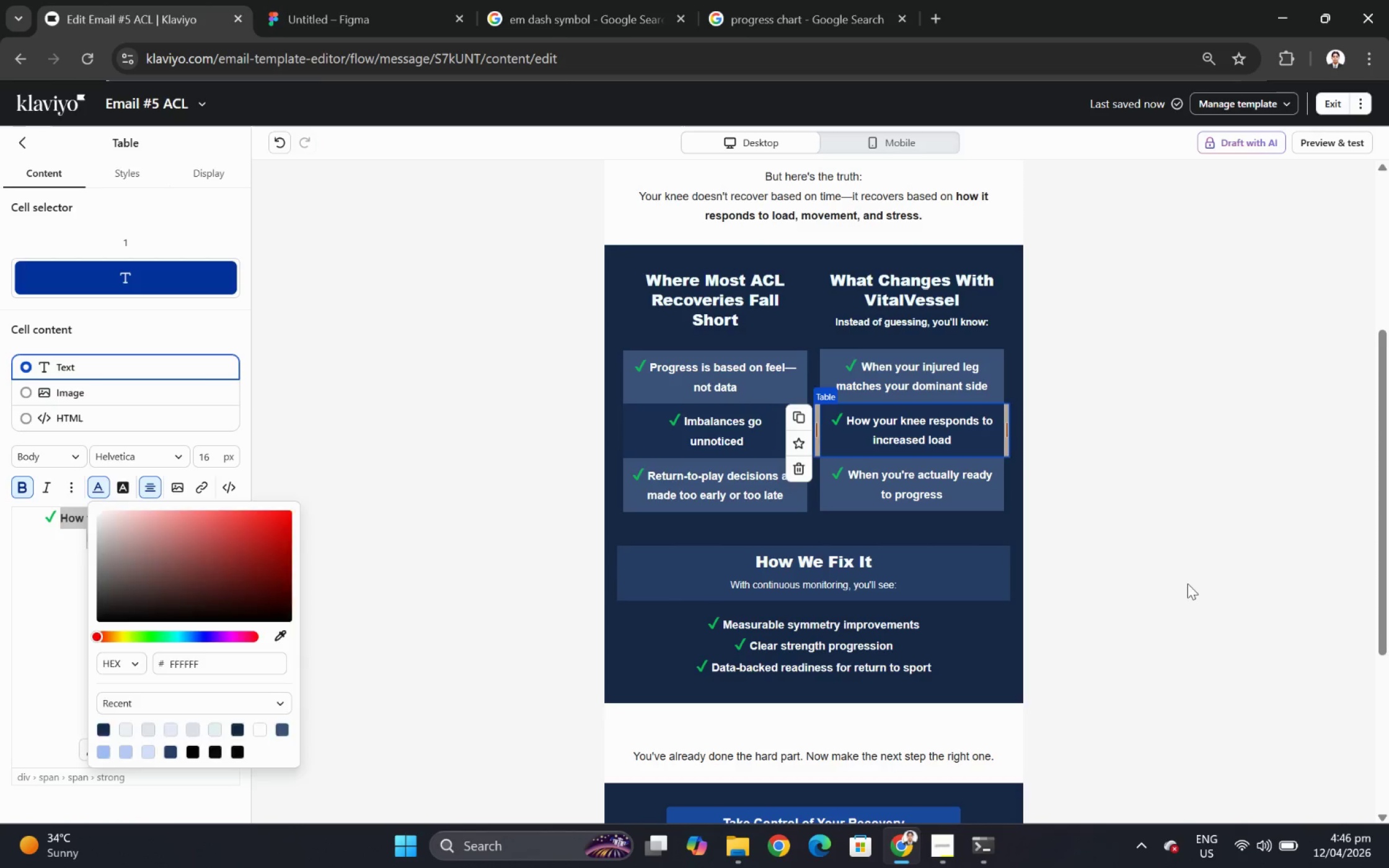 
double_click([1187, 581])
 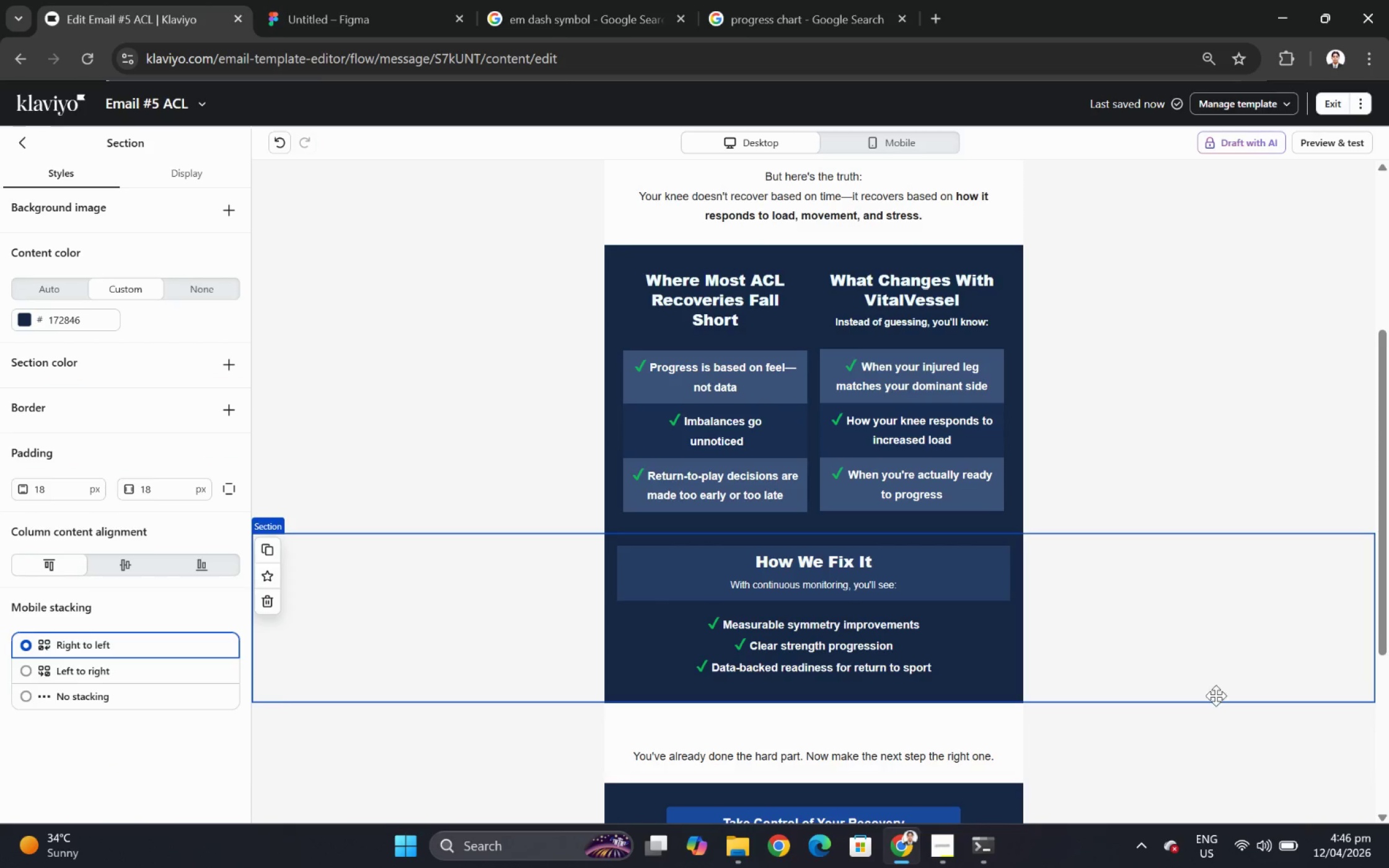 
left_click([1030, 689])
 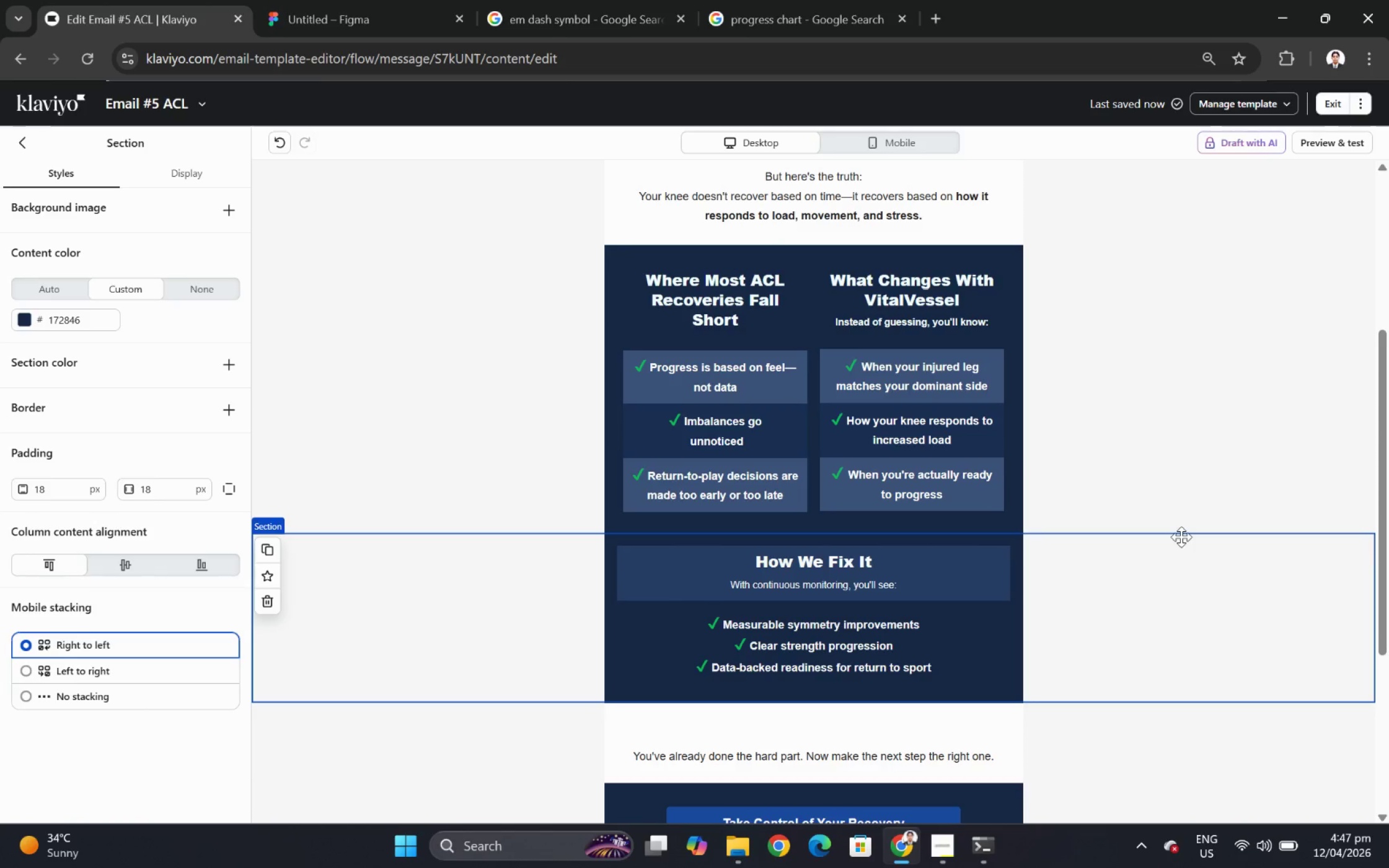 
wait(40.06)
 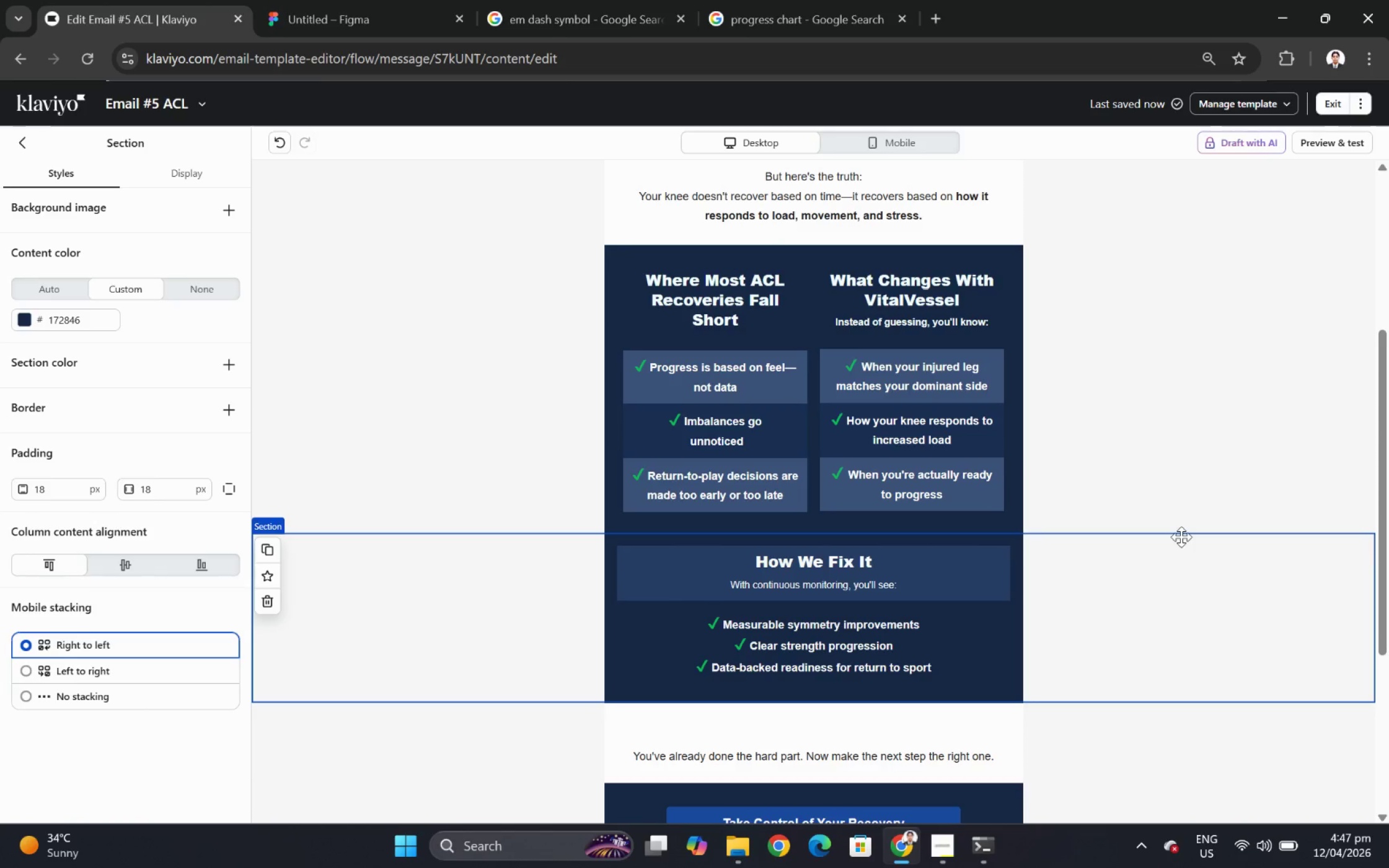 
left_click([1248, 758])
 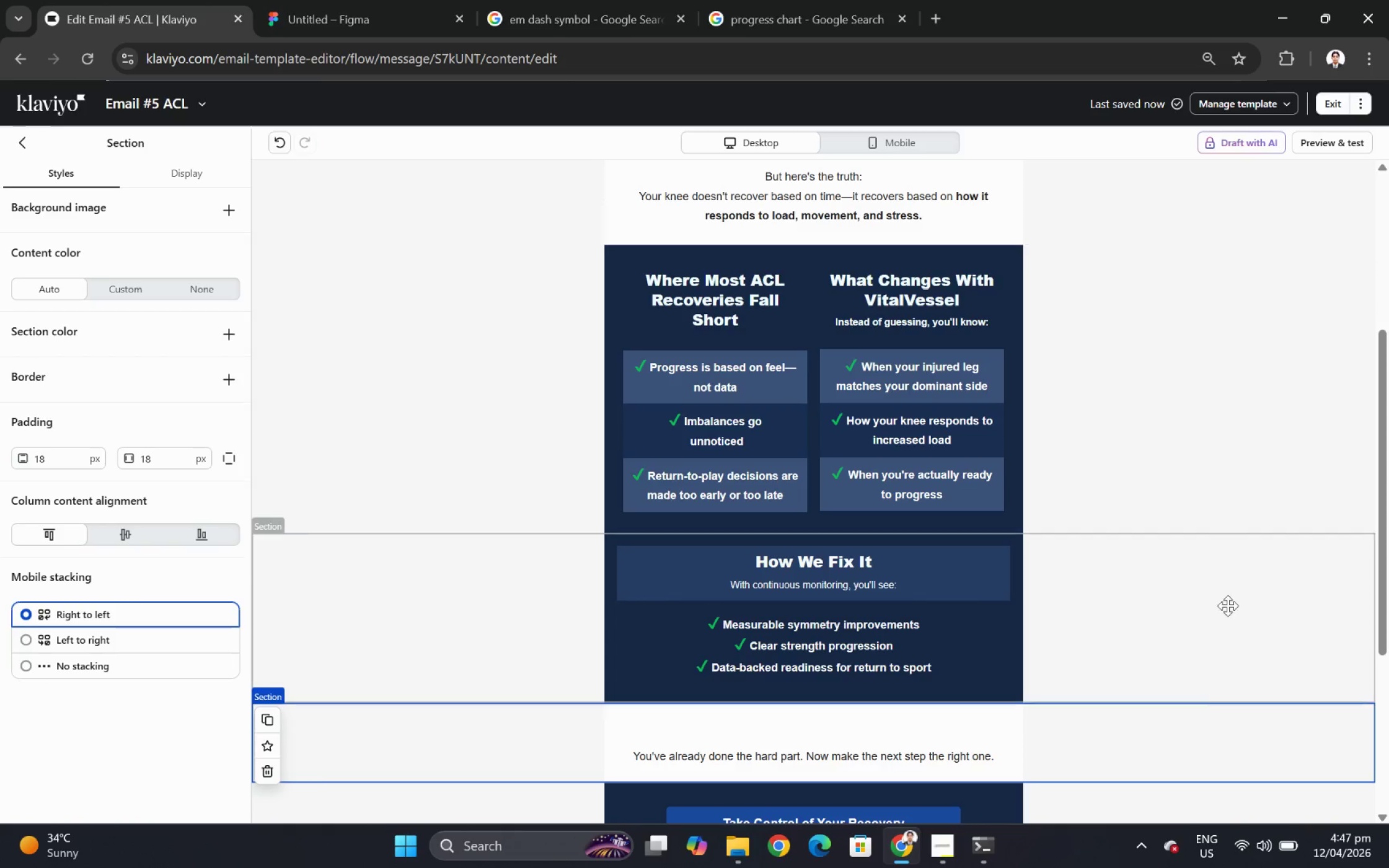 
wait(6.28)
 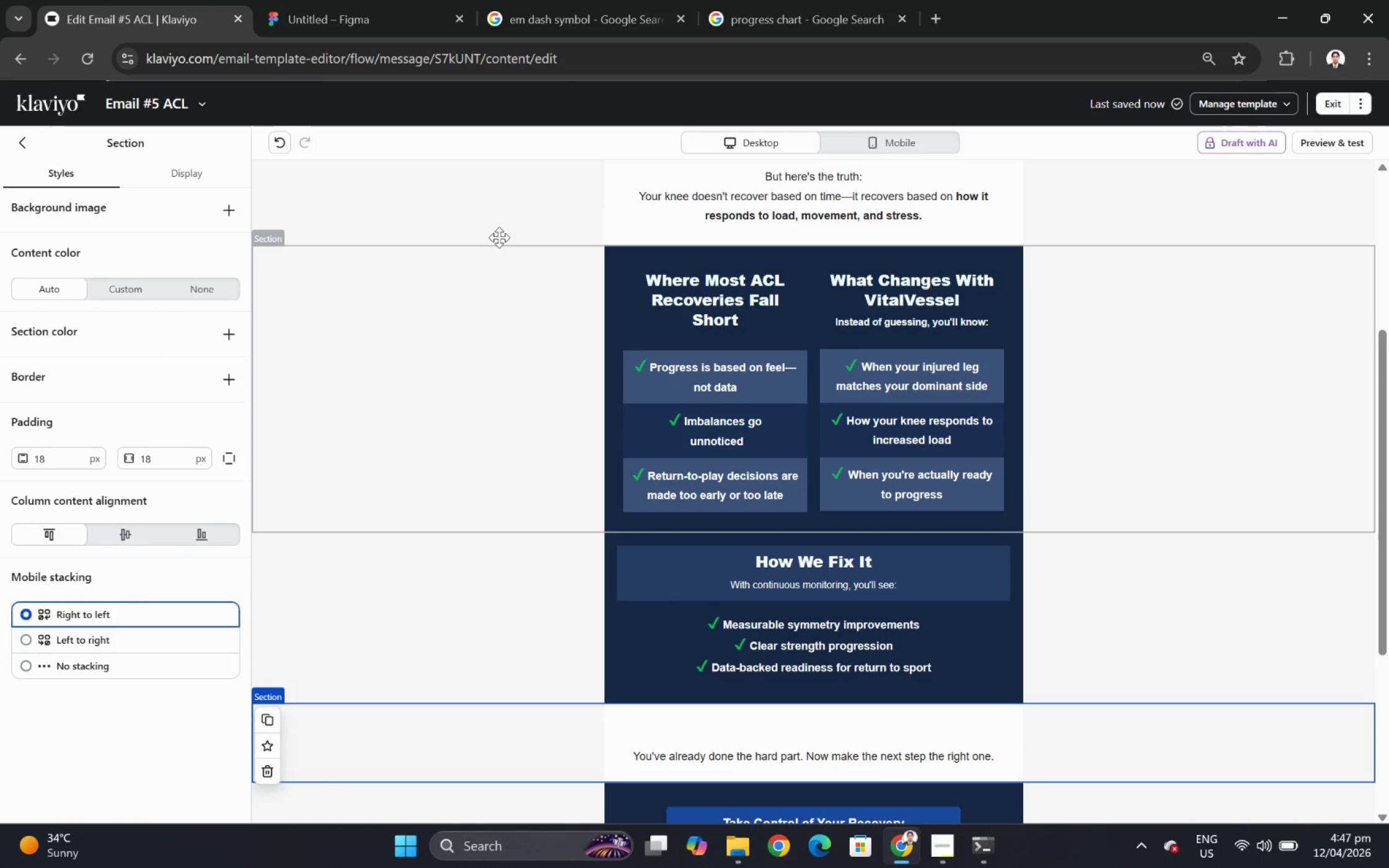 
scroll: coordinate [1216, 750], scroll_direction: down, amount: 1.0
 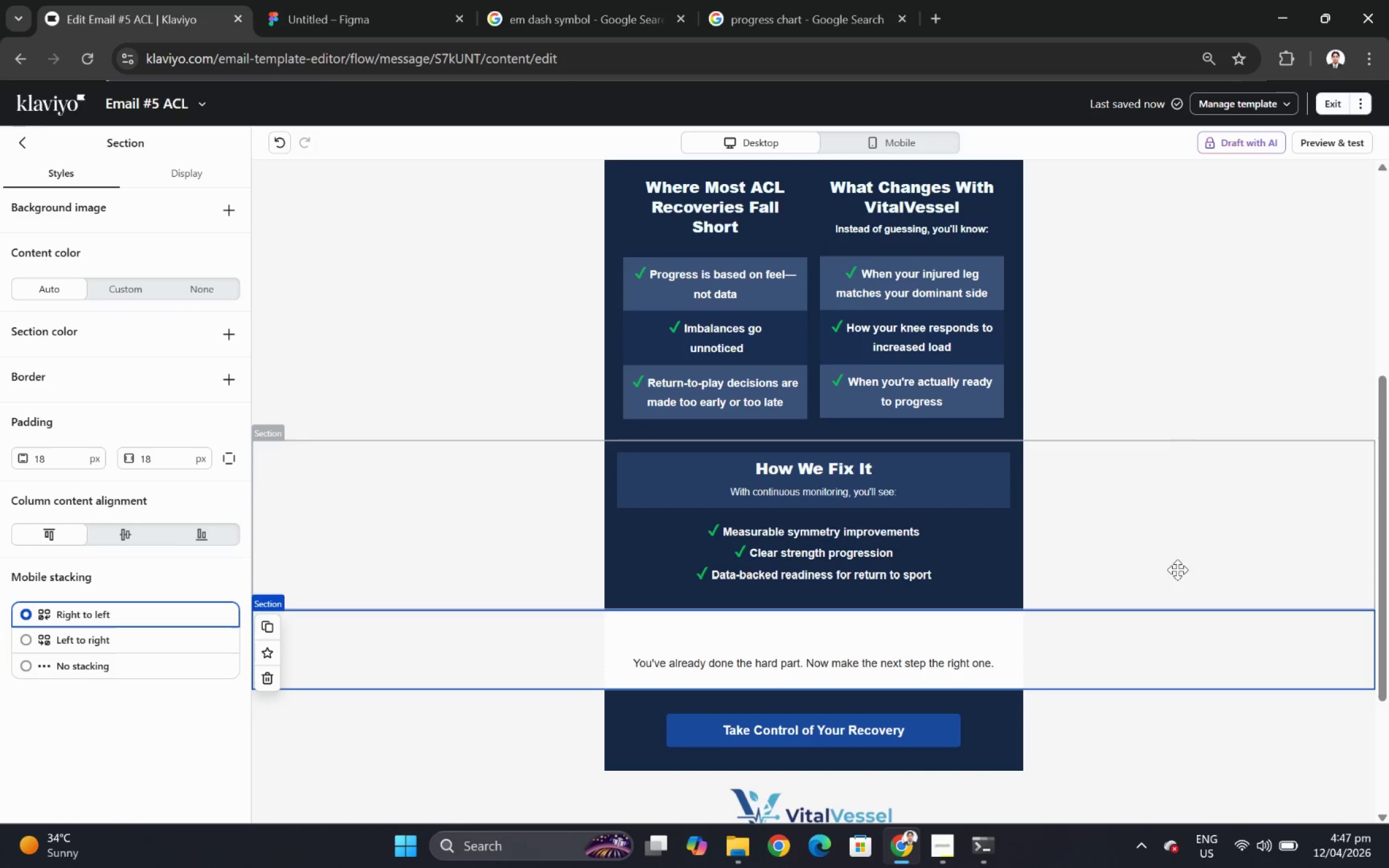 
hold_key(key=ControlLeft, duration=0.69)
scroll: coordinate [1141, 519], scroll_direction: down, amount: 4.0
 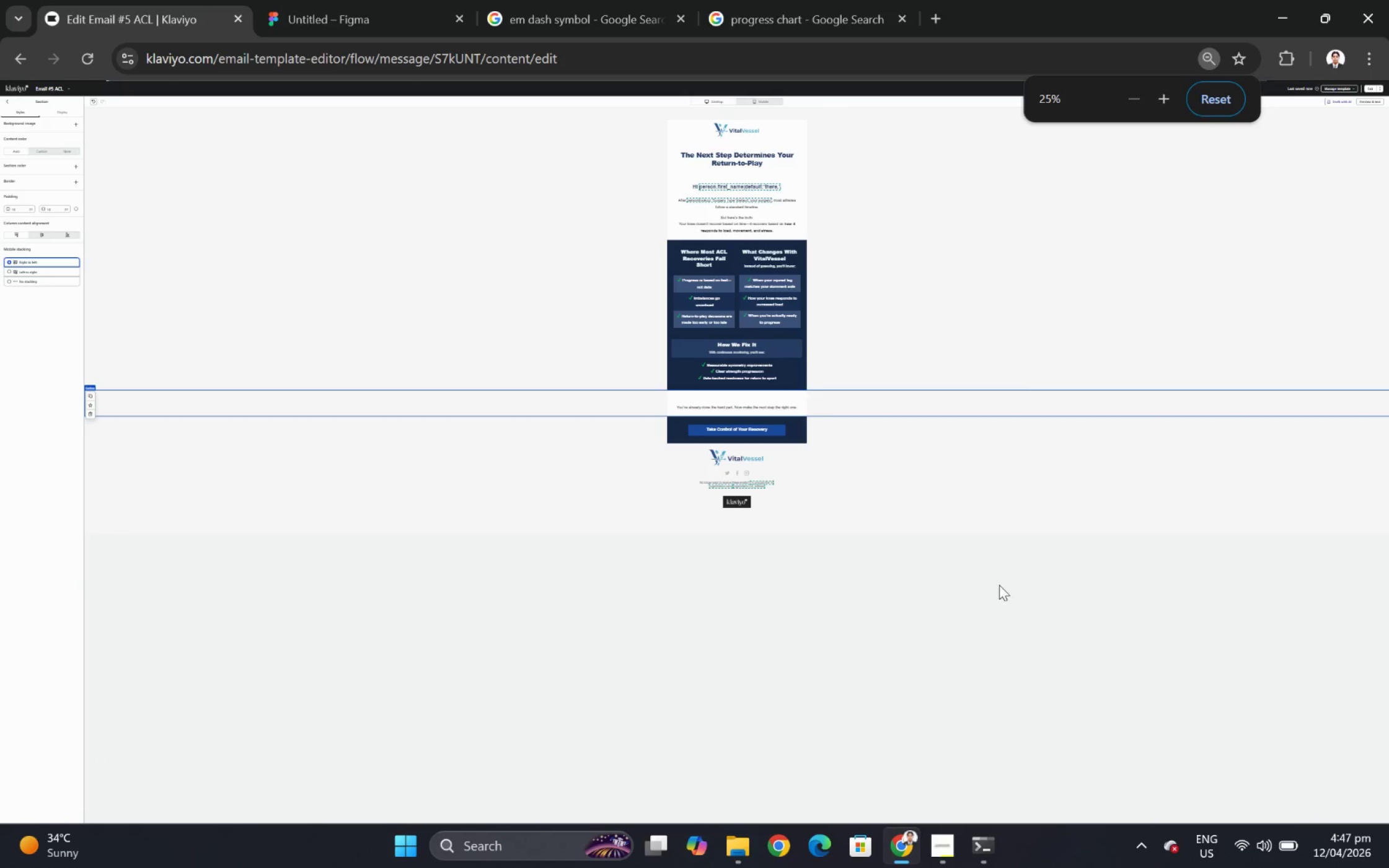 
hold_key(key=ControlLeft, duration=0.52)
scroll: coordinate [957, 535], scroll_direction: up, amount: 2.0
 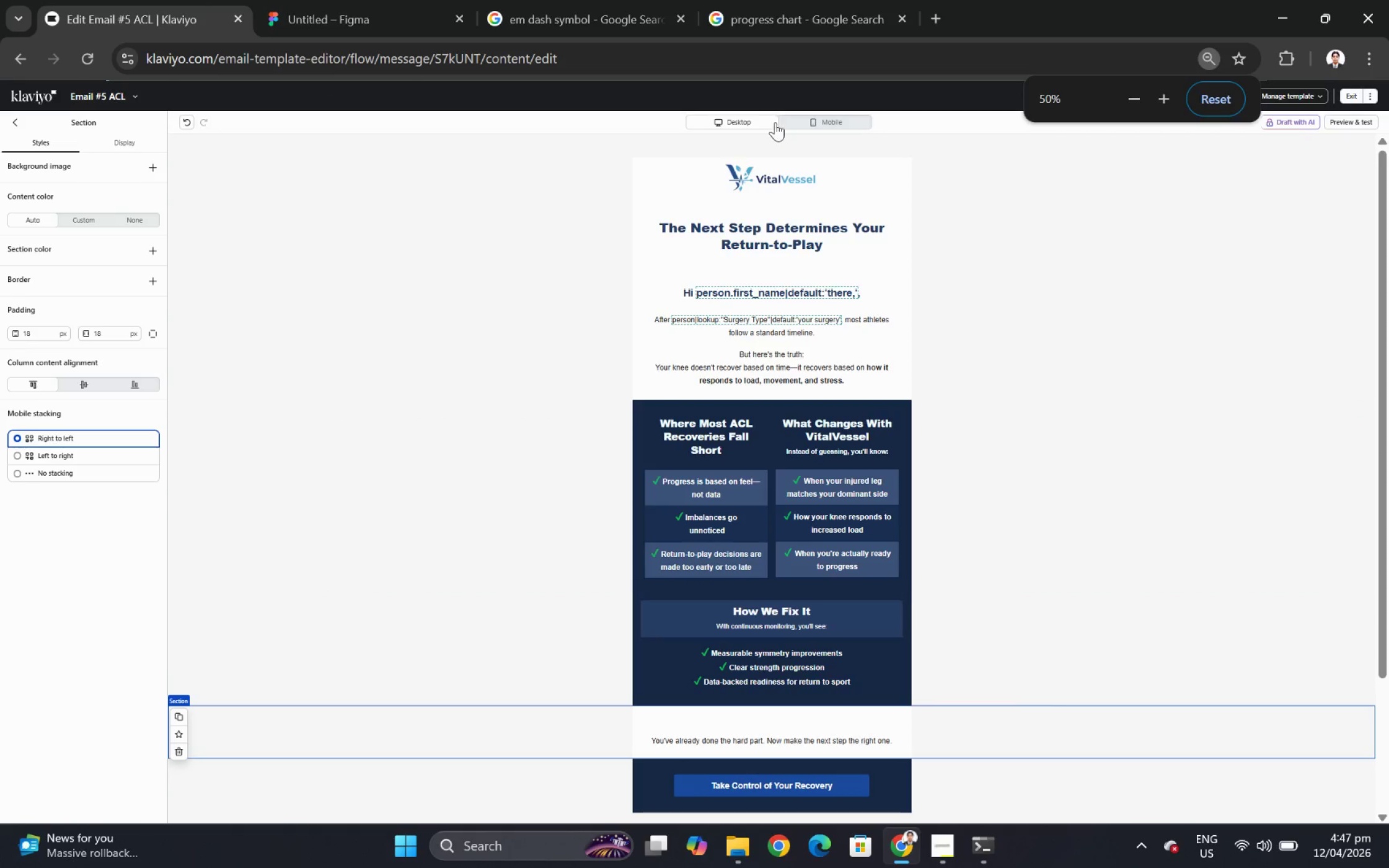 
hold_key(key=ControlLeft, duration=0.39)
scroll: coordinate [840, 263], scroll_direction: up, amount: 3.0
 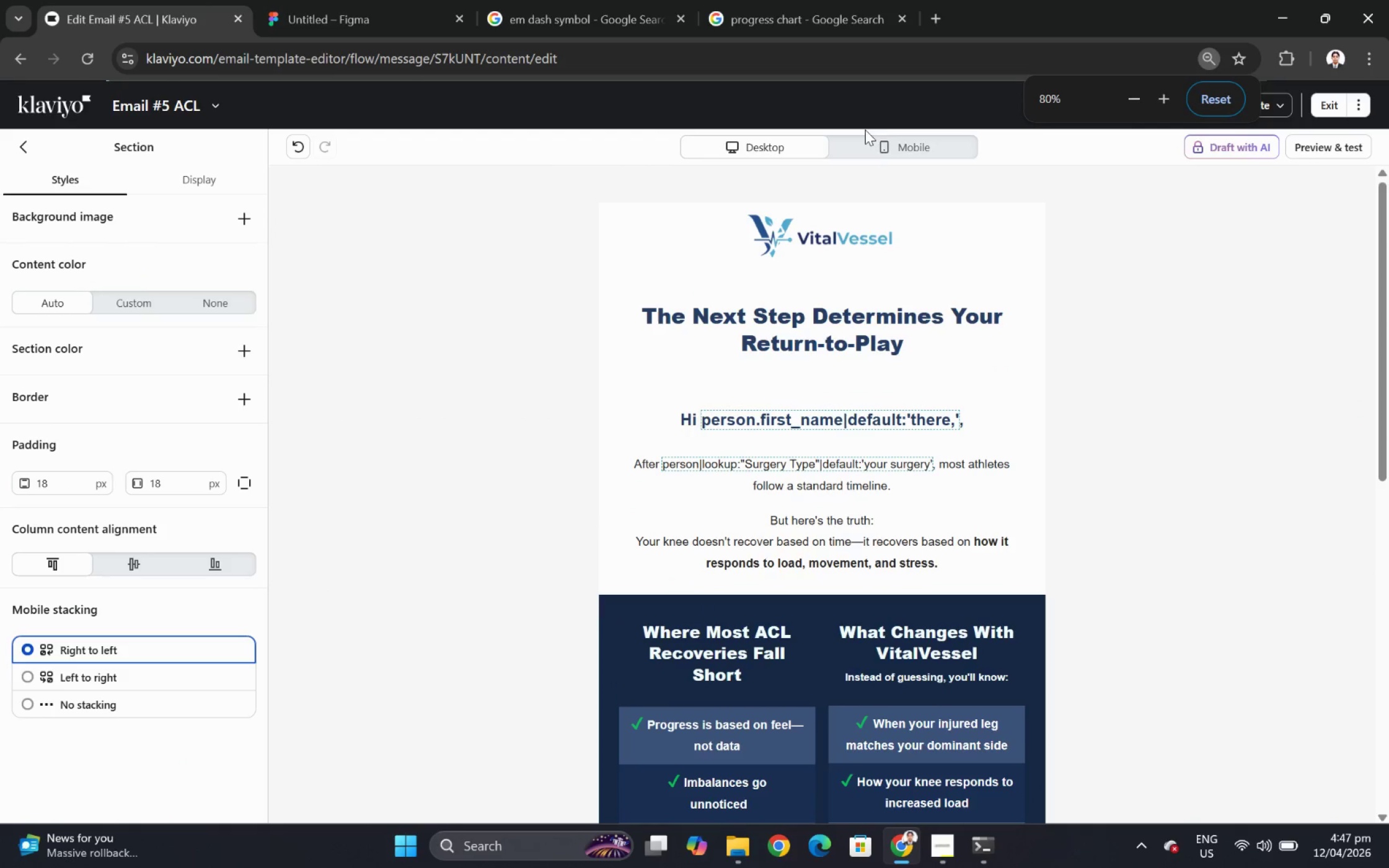 
left_click([883, 149])
 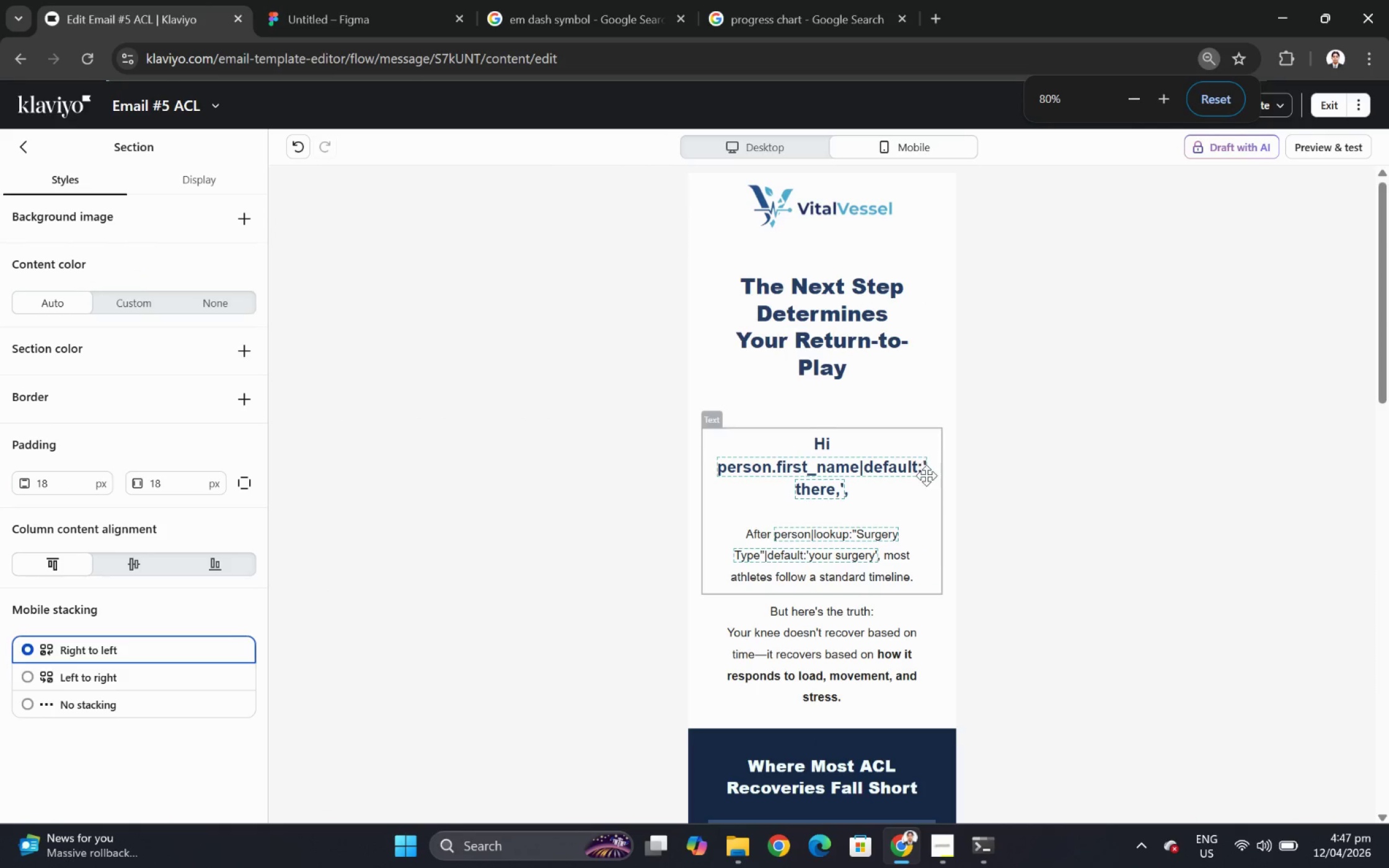 
scroll: coordinate [1124, 495], scroll_direction: down, amount: 8.0
 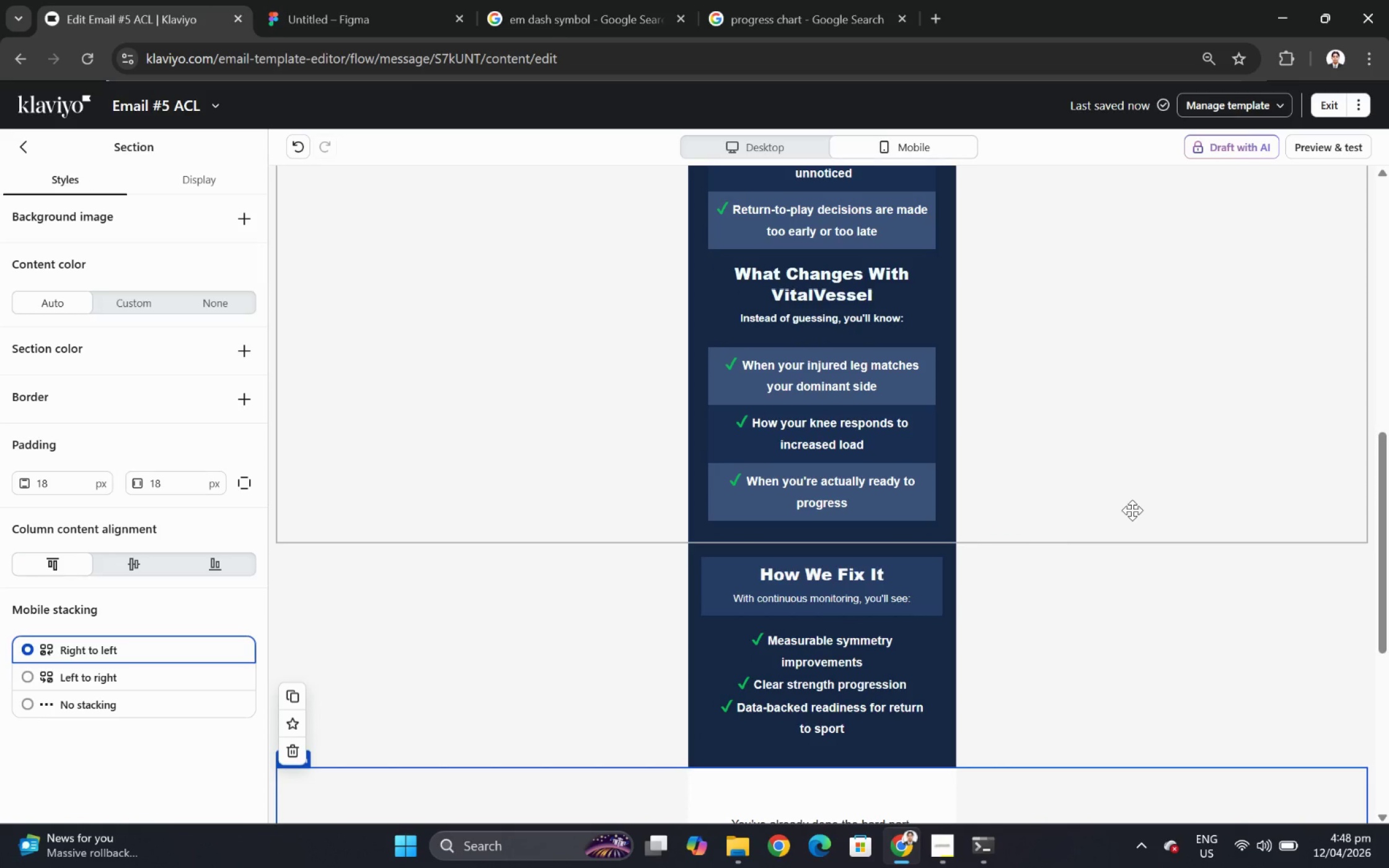 
wait(6.68)
 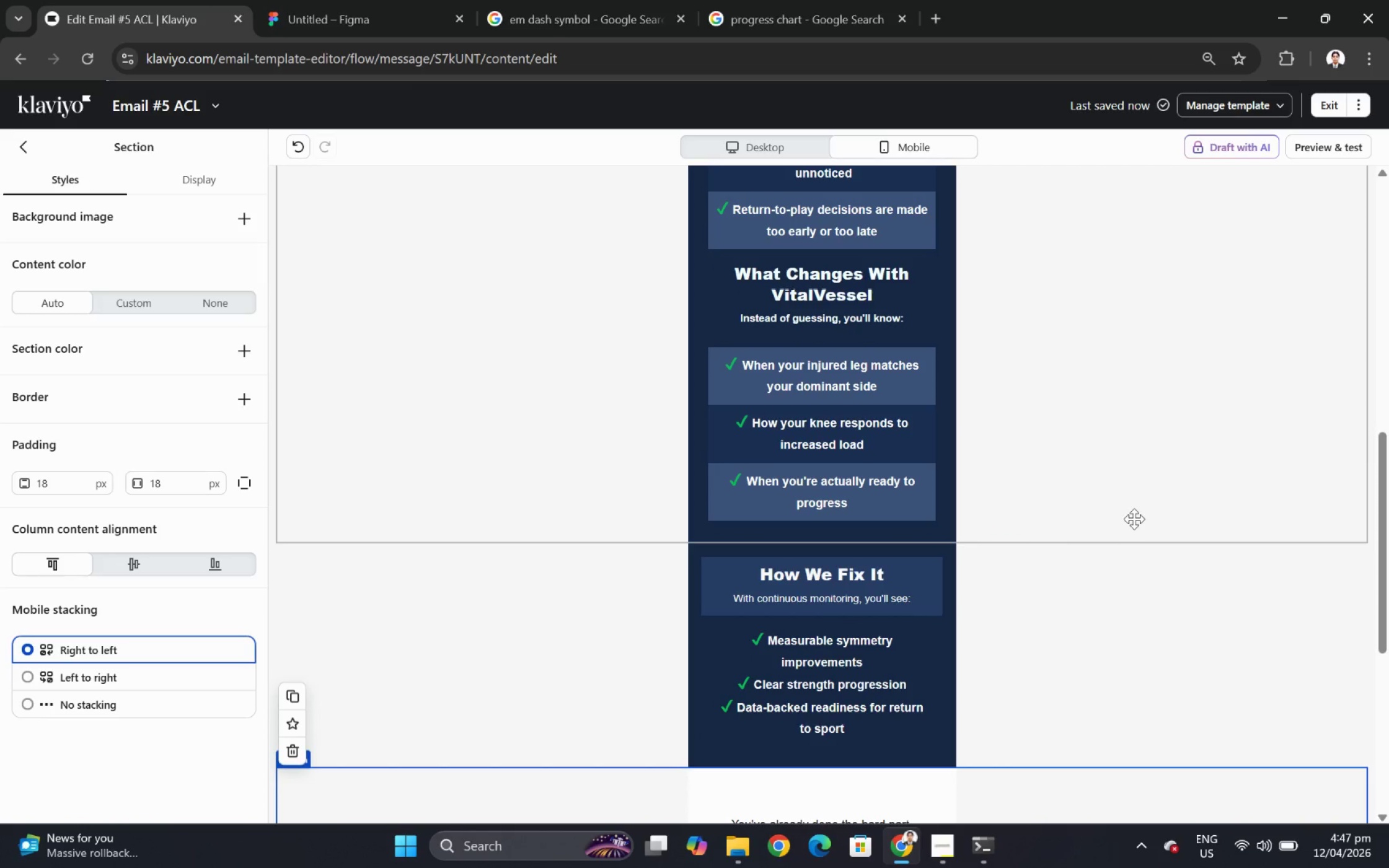 
scroll: coordinate [1132, 510], scroll_direction: up, amount: 3.0
 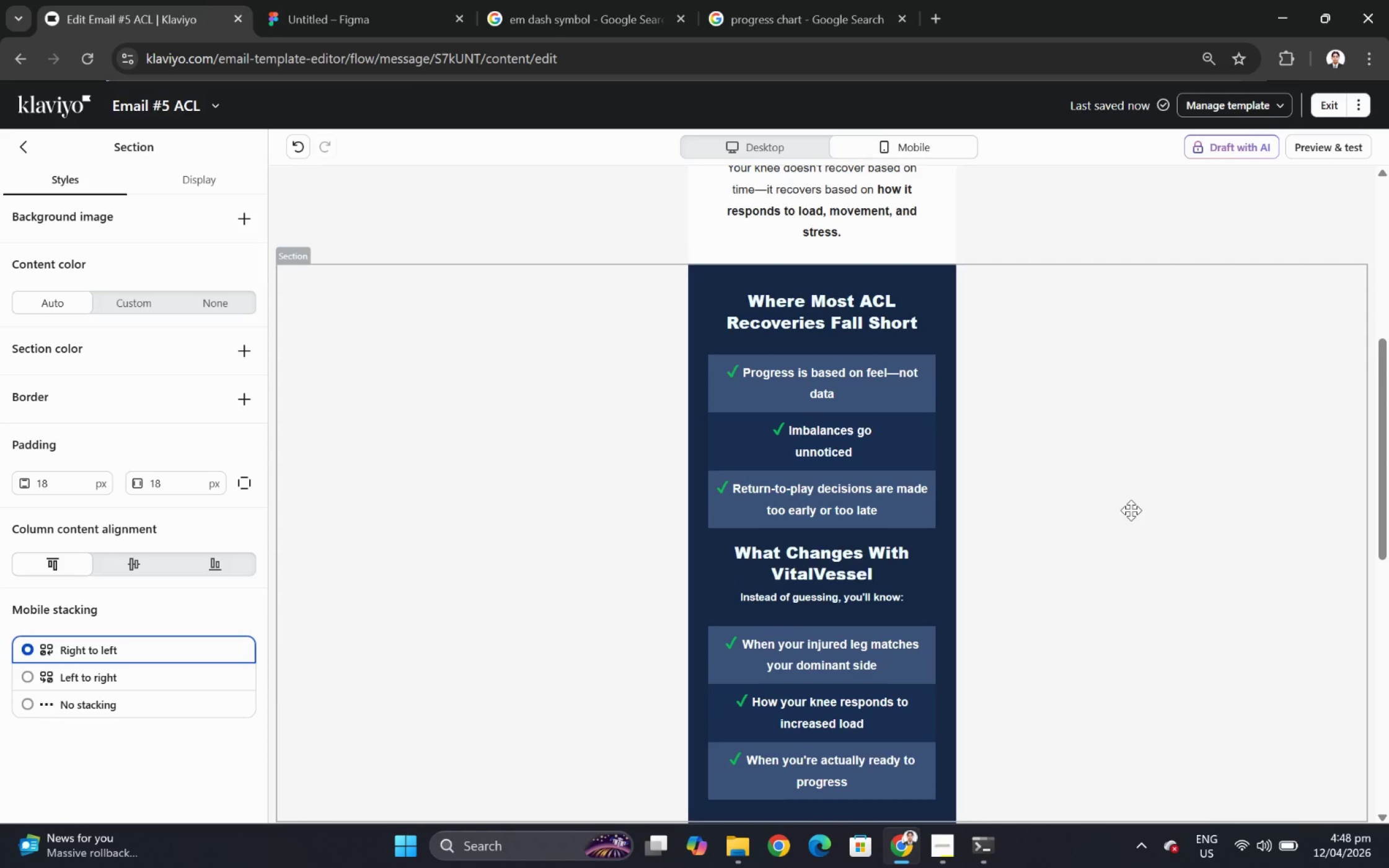 
scroll: coordinate [1131, 510], scroll_direction: down, amount: 2.0
 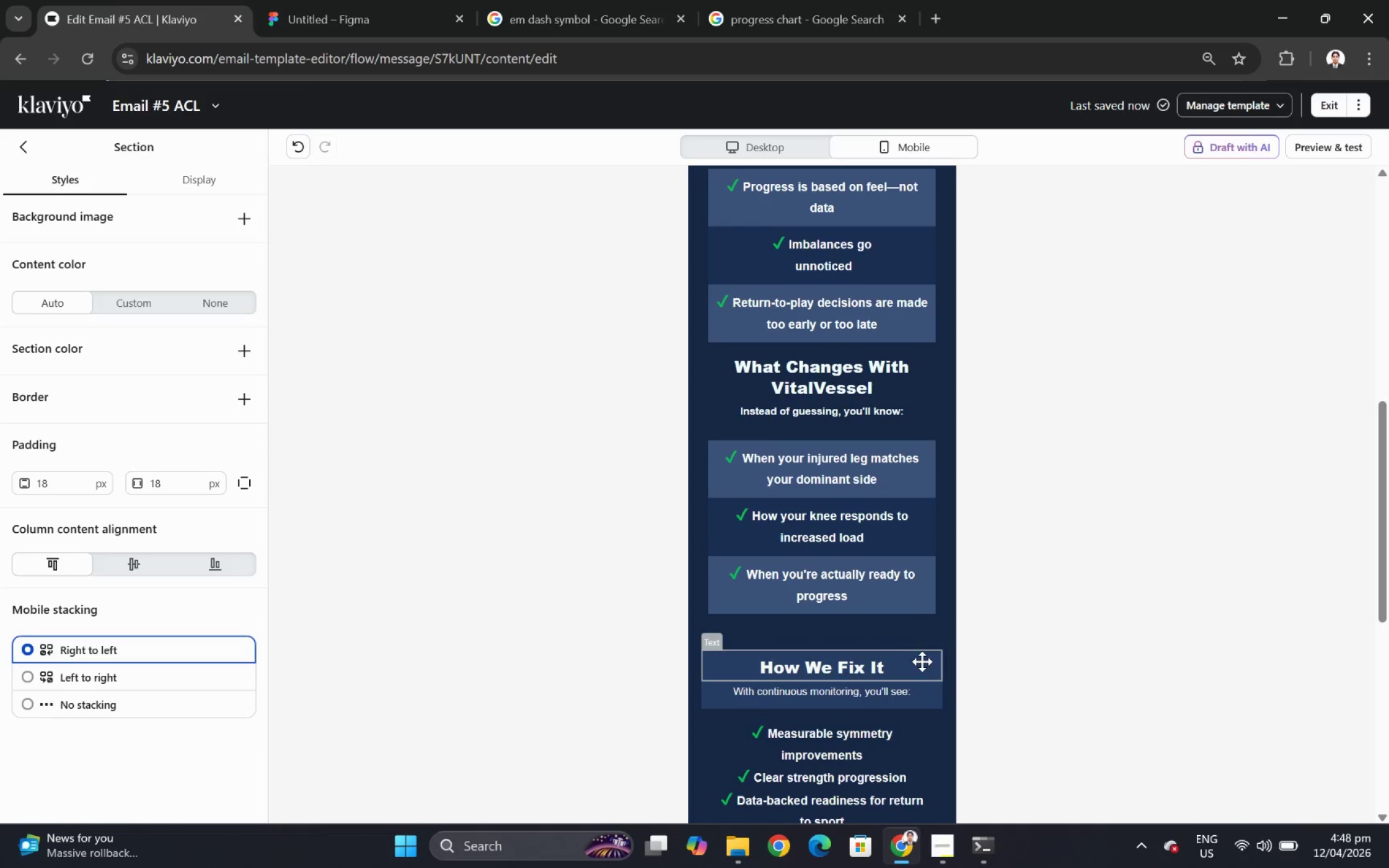 
left_click([922, 662])
 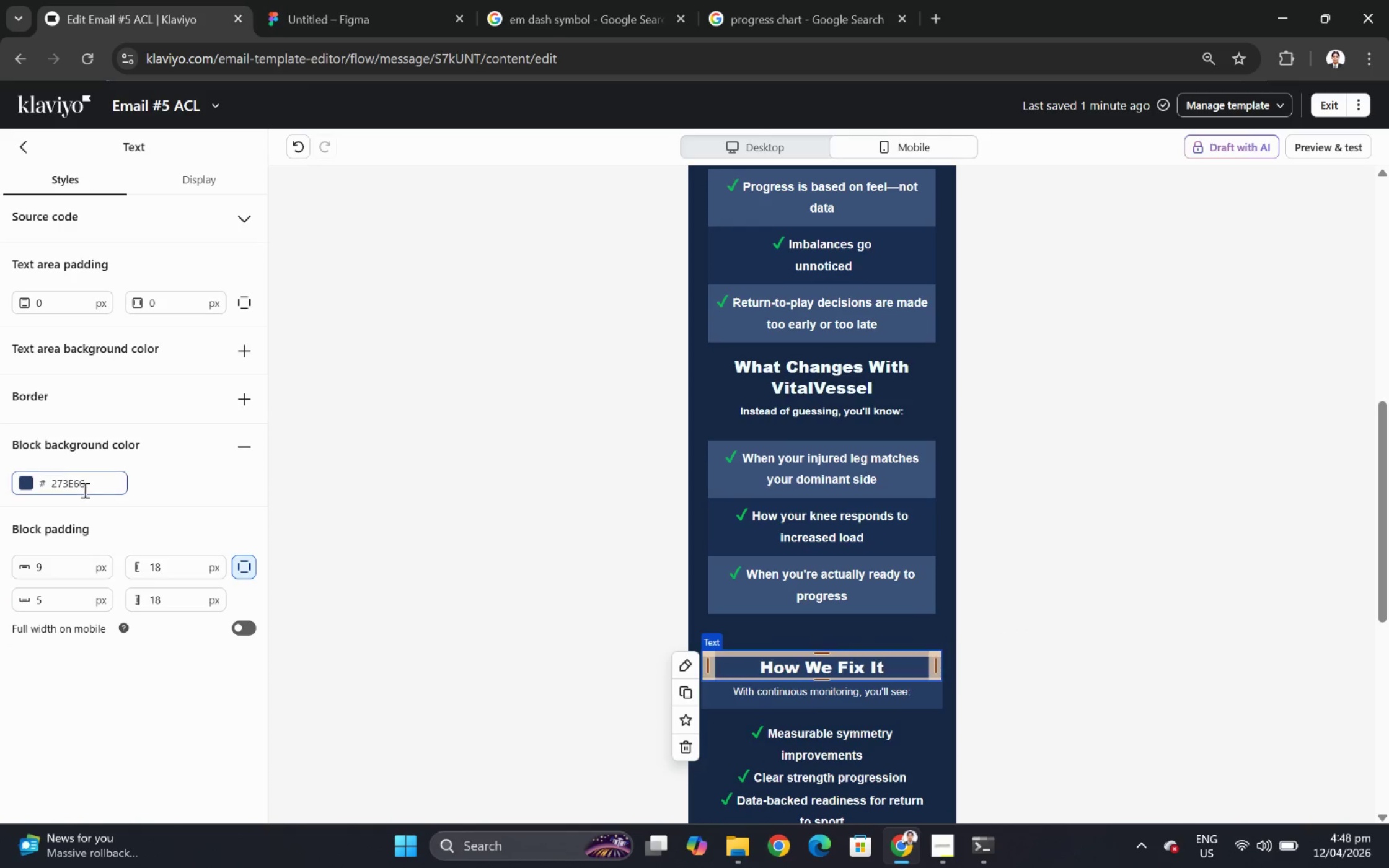 
double_click([84, 489])
 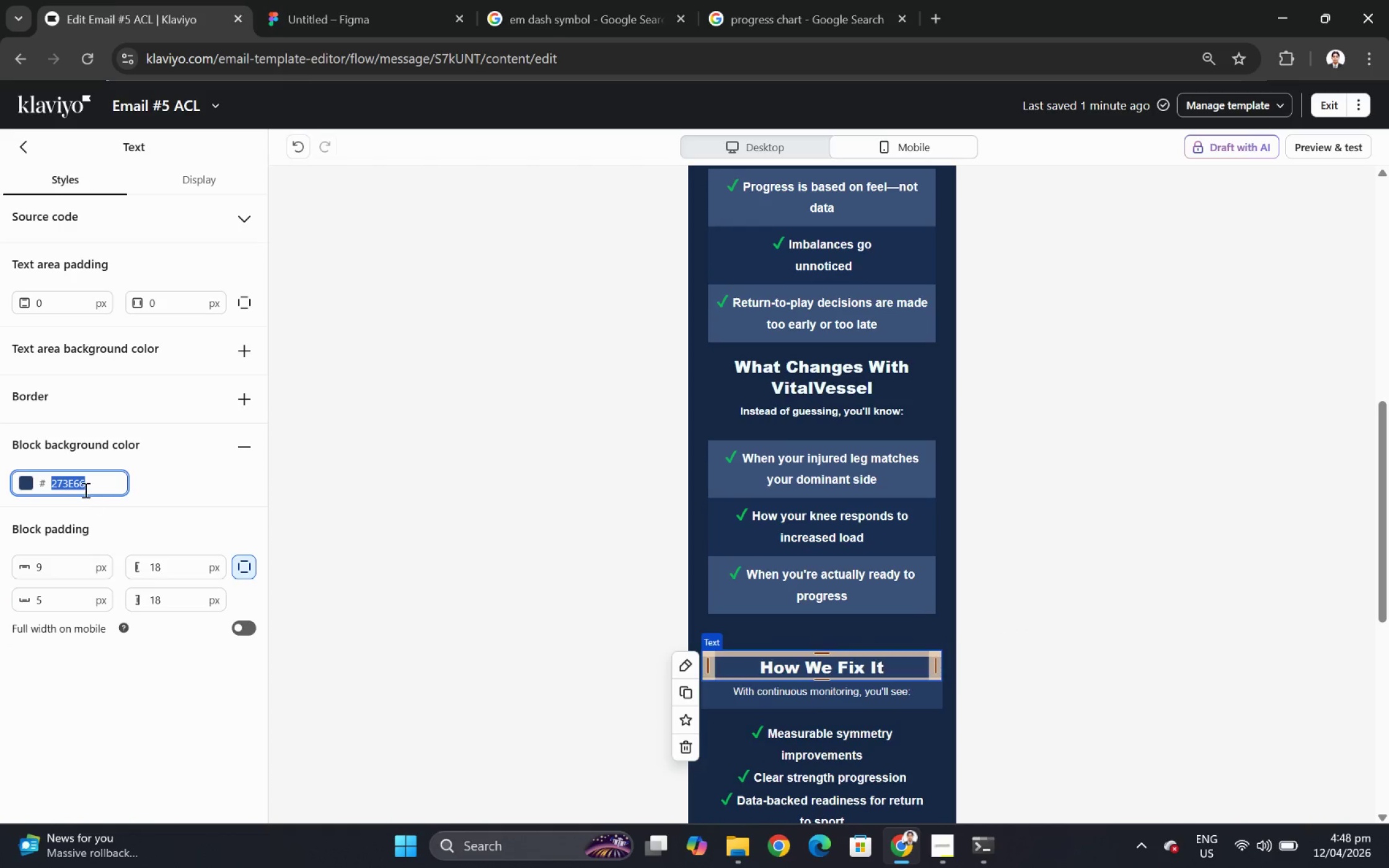 
key(Control+C)
 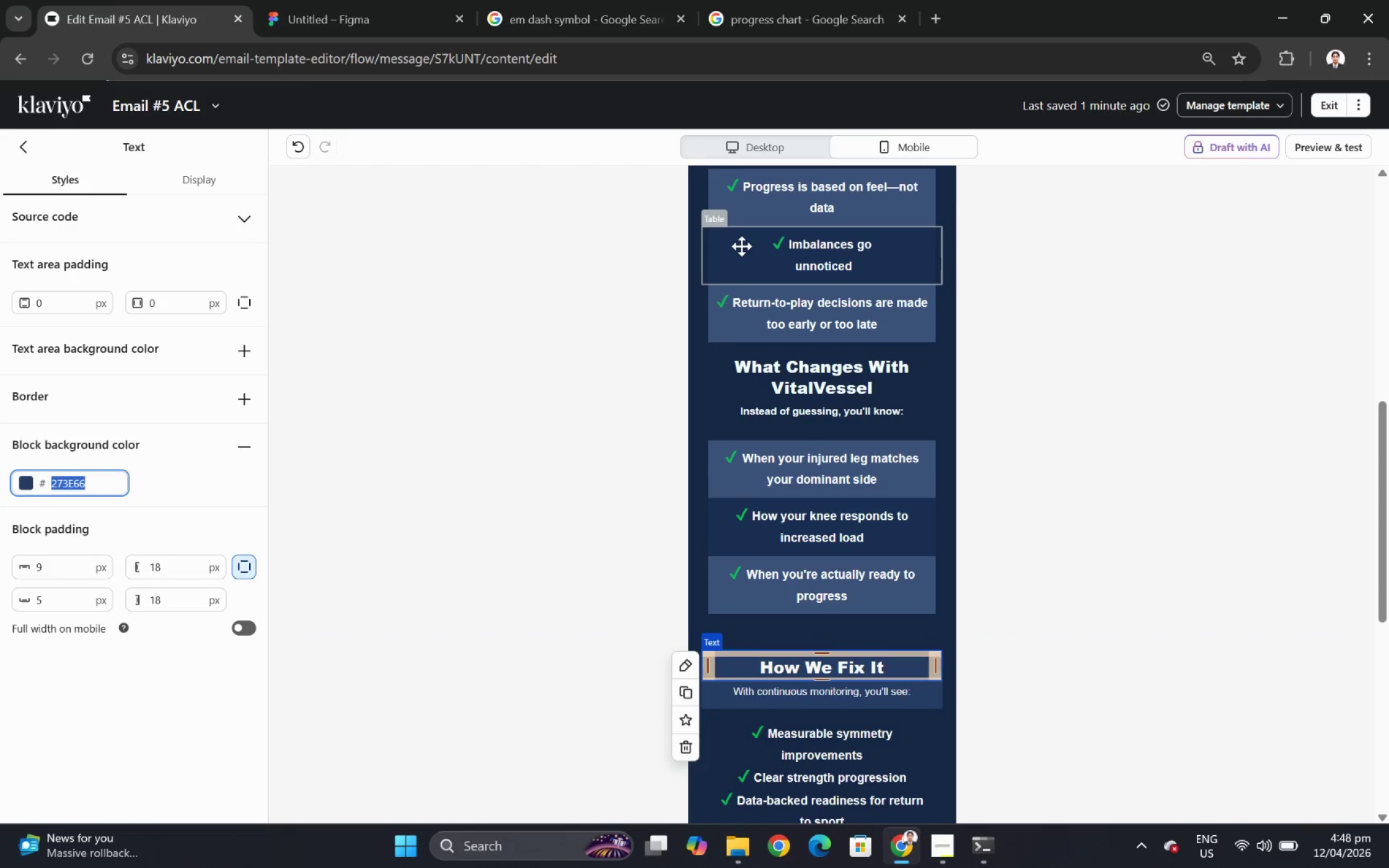 
scroll: coordinate [758, 261], scroll_direction: up, amount: 1.0
 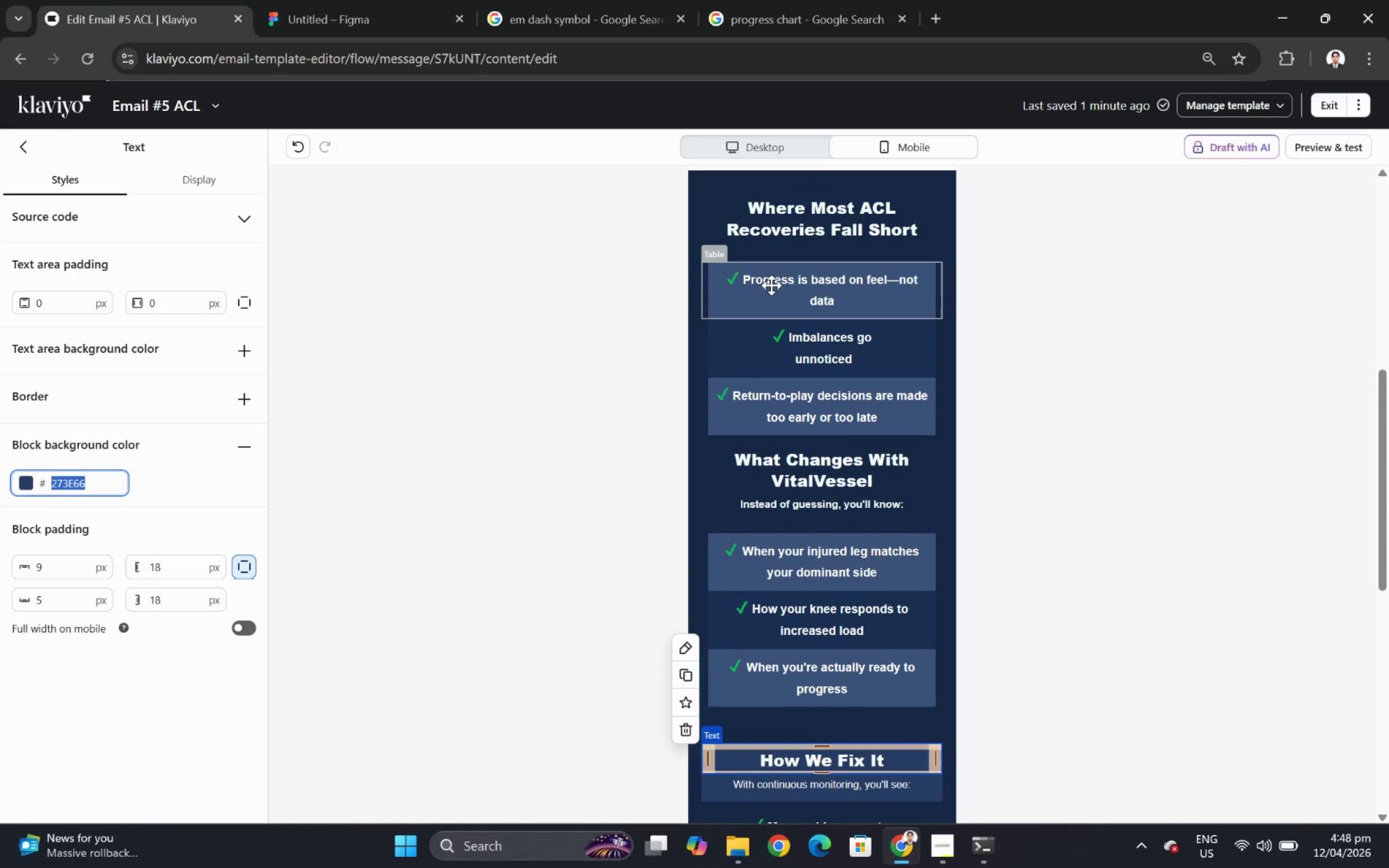 
left_click([771, 285])
 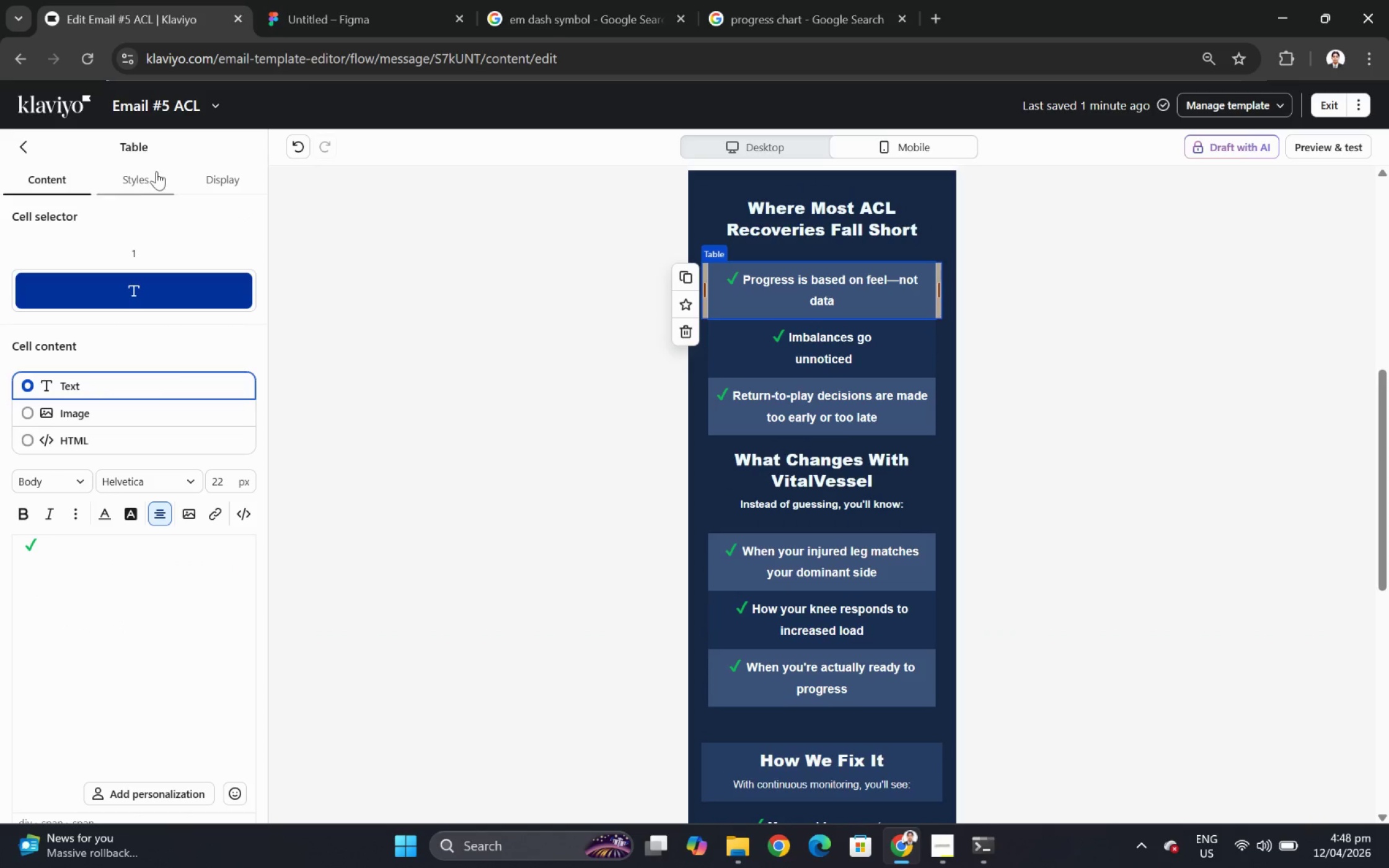 
left_click([156, 170])
 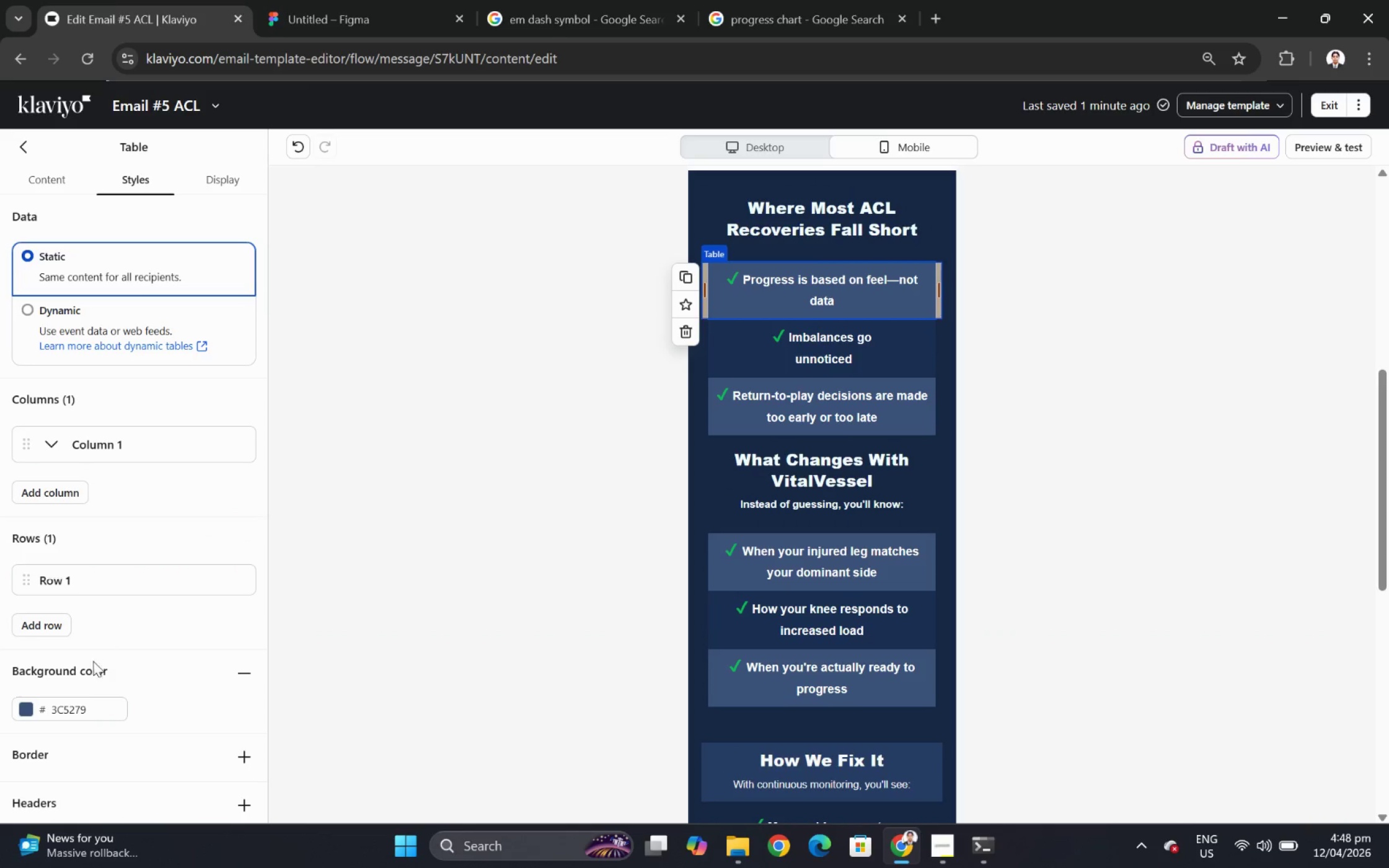 
scroll: coordinate [84, 691], scroll_direction: down, amount: 1.0
 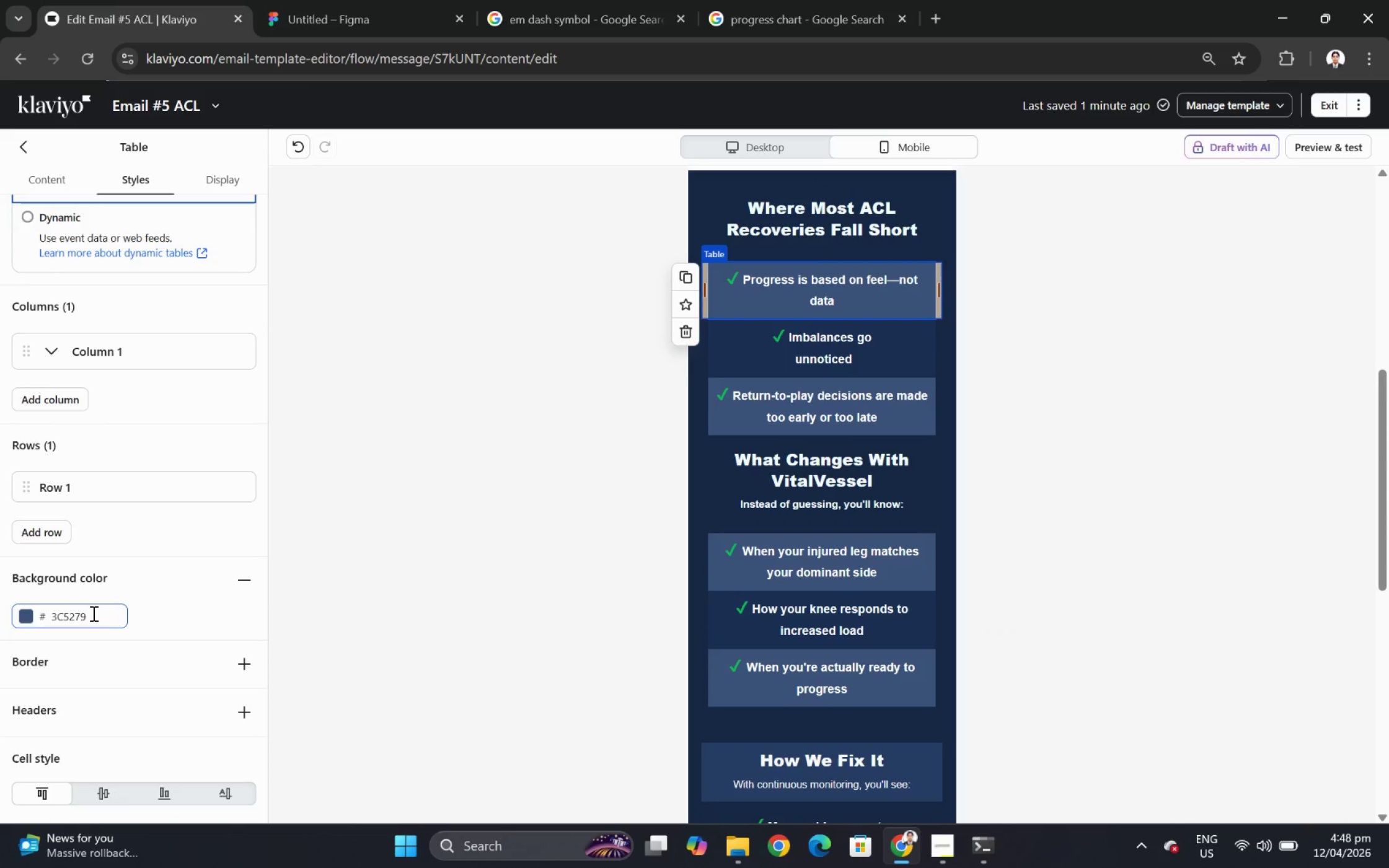 
double_click([94, 612])
 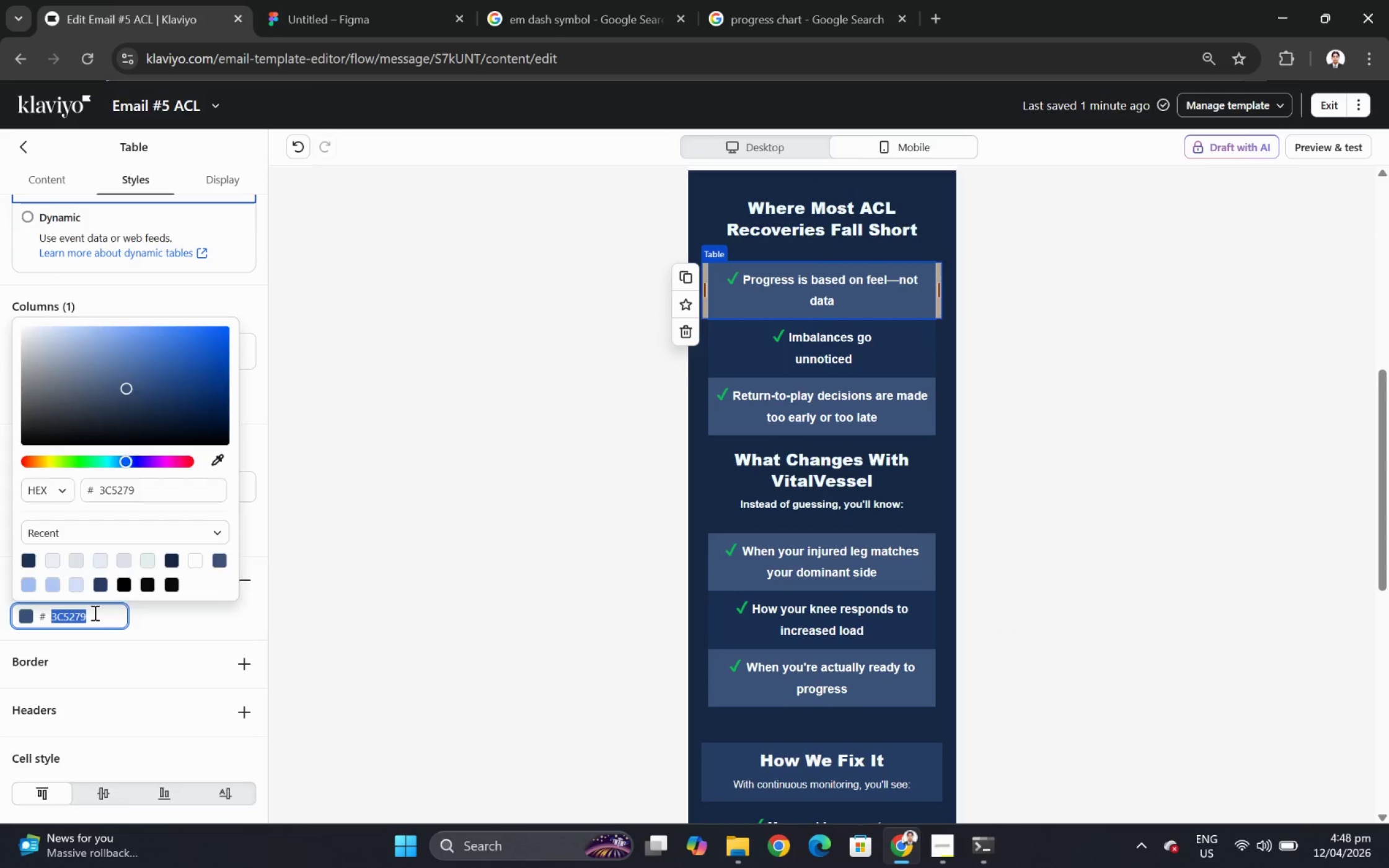 
key(Control+ControlLeft)
 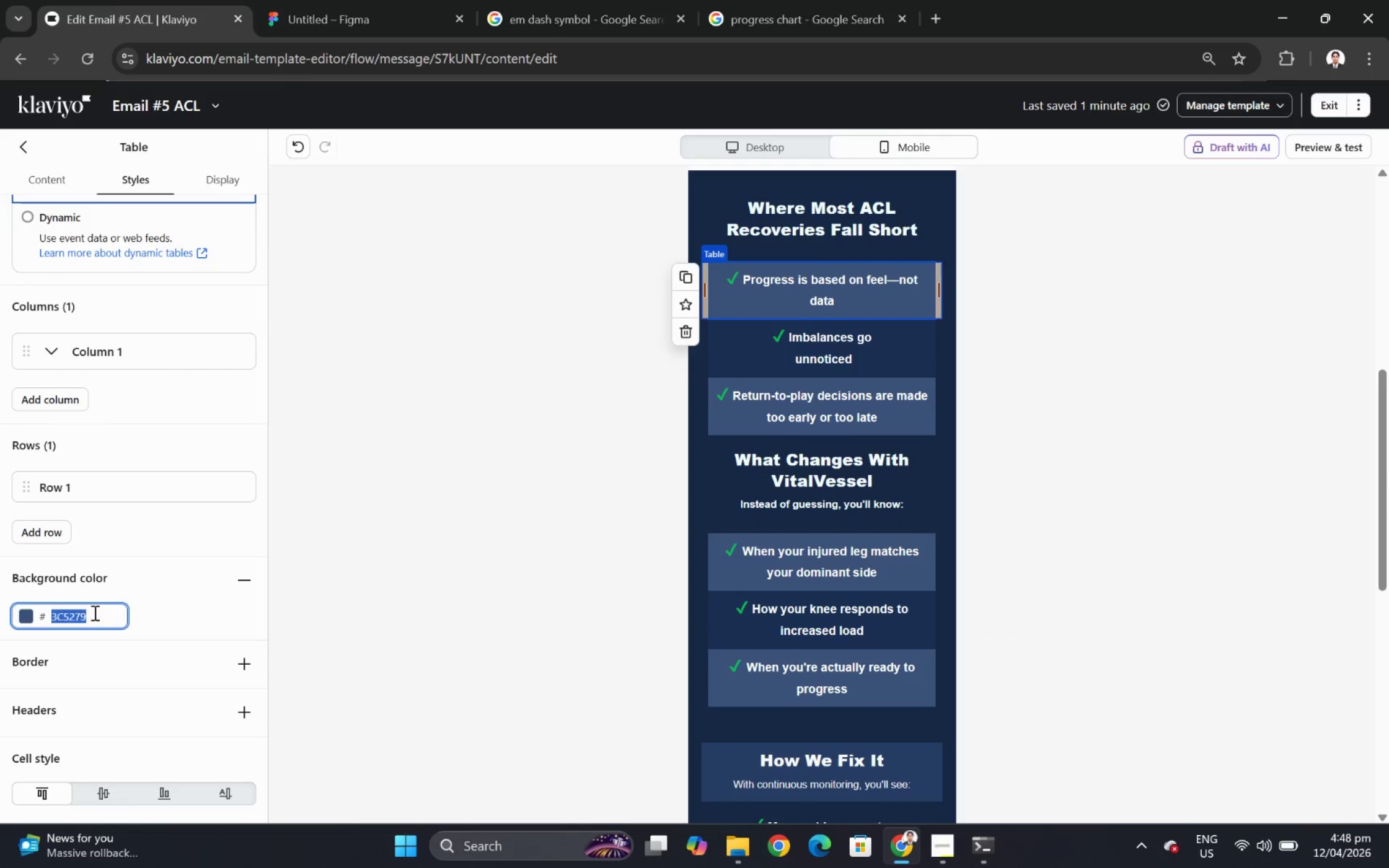 
key(Control+V)
 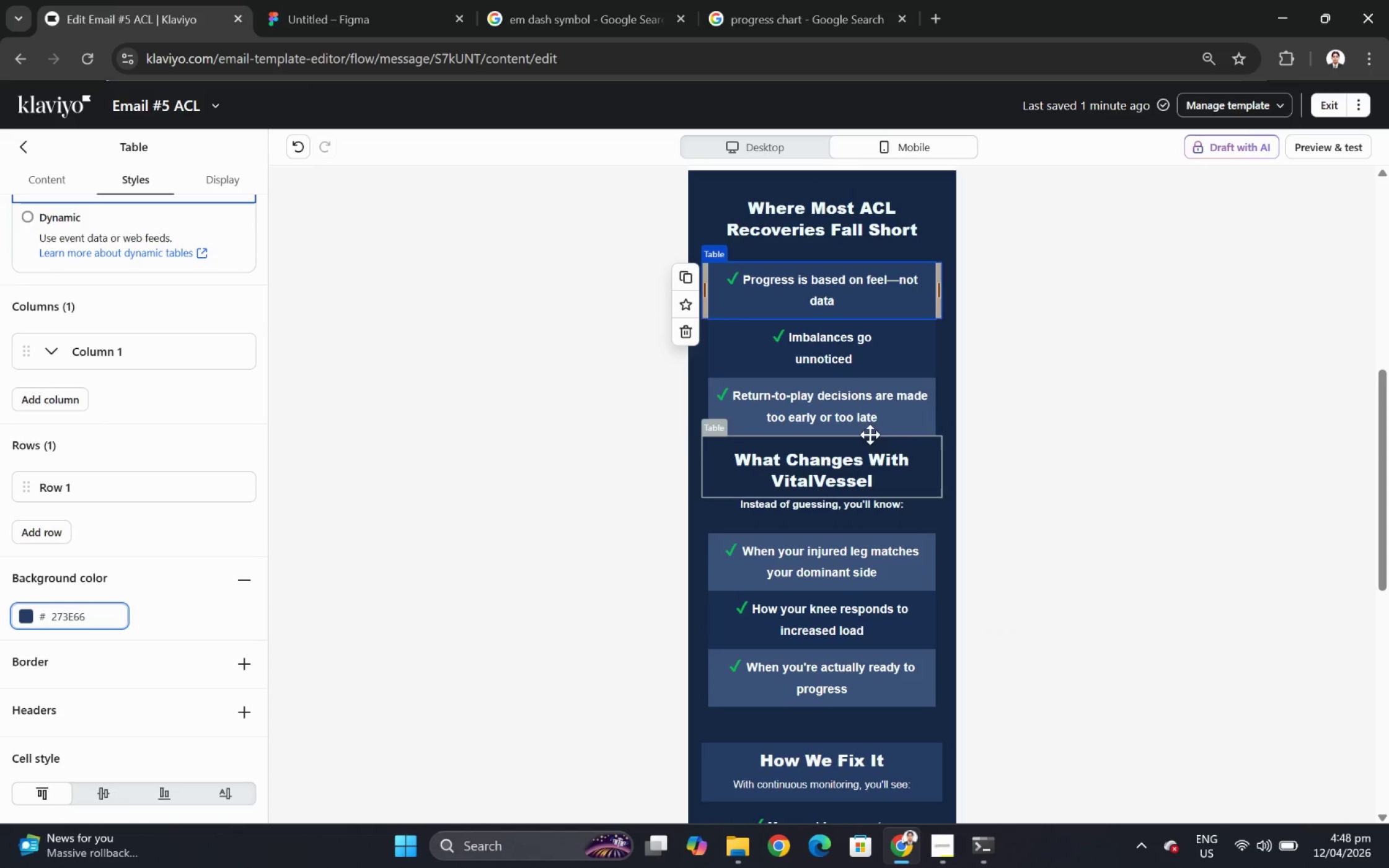 
left_click([875, 410])
 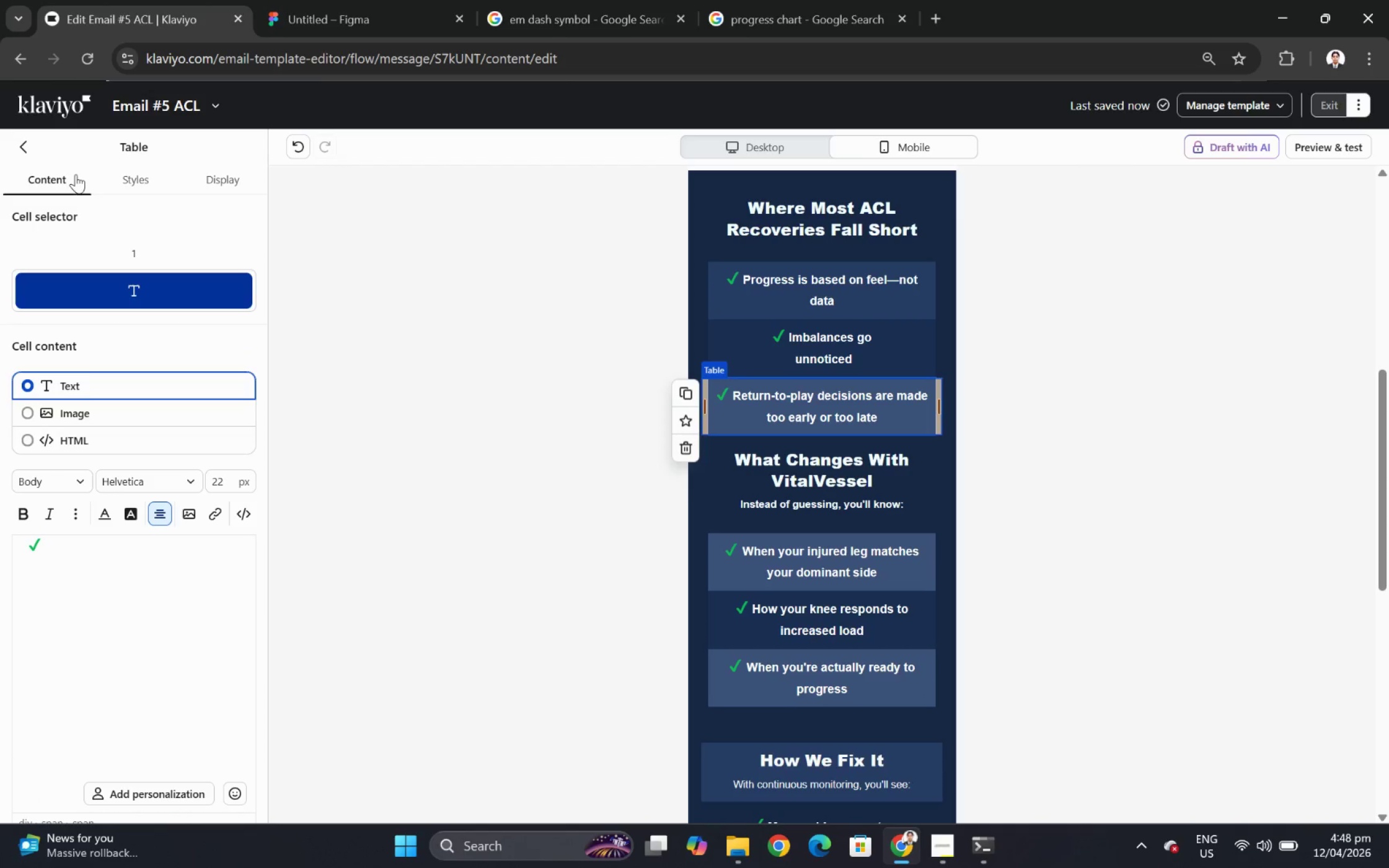 
left_click([117, 174])
 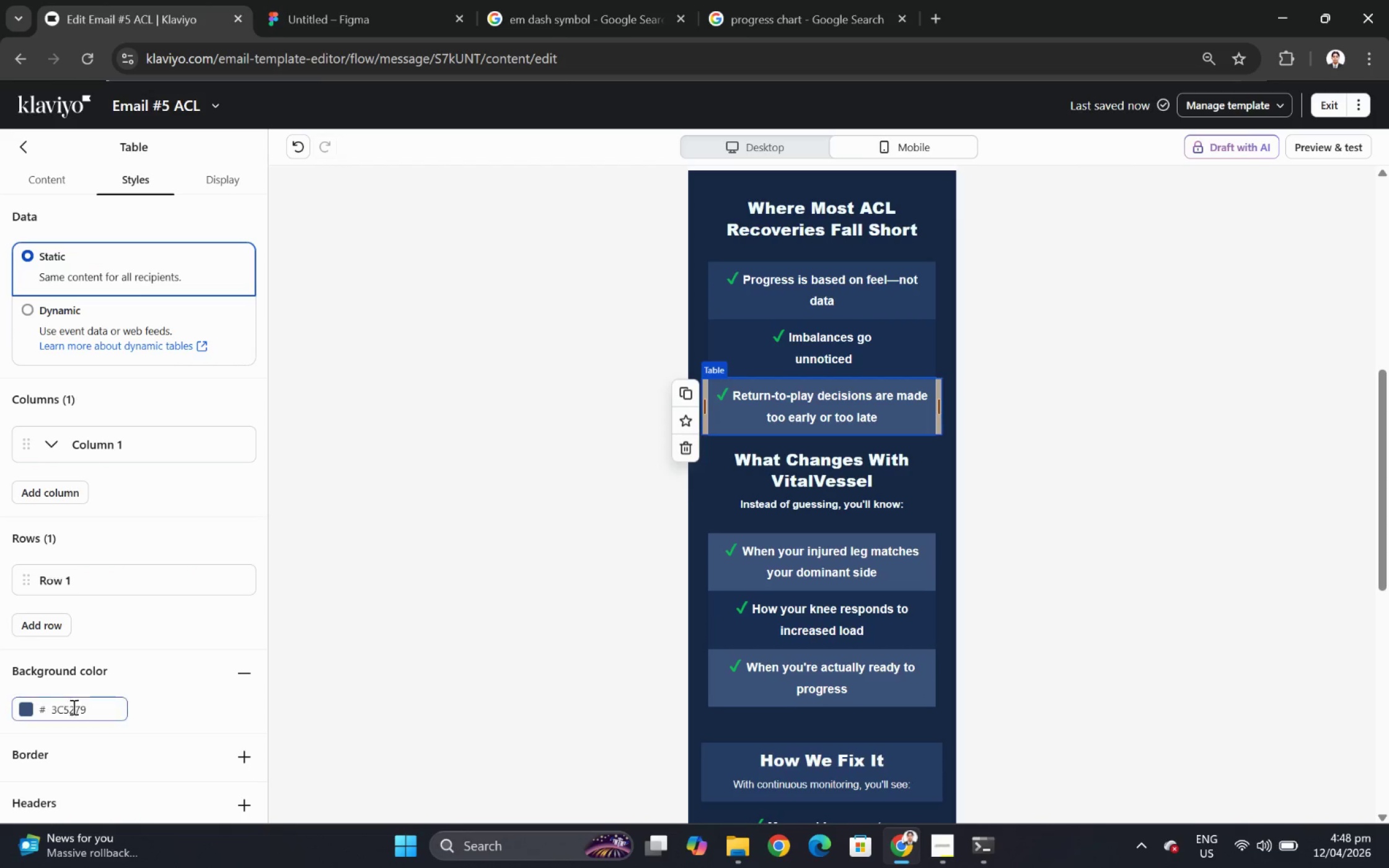 
double_click([79, 709])
 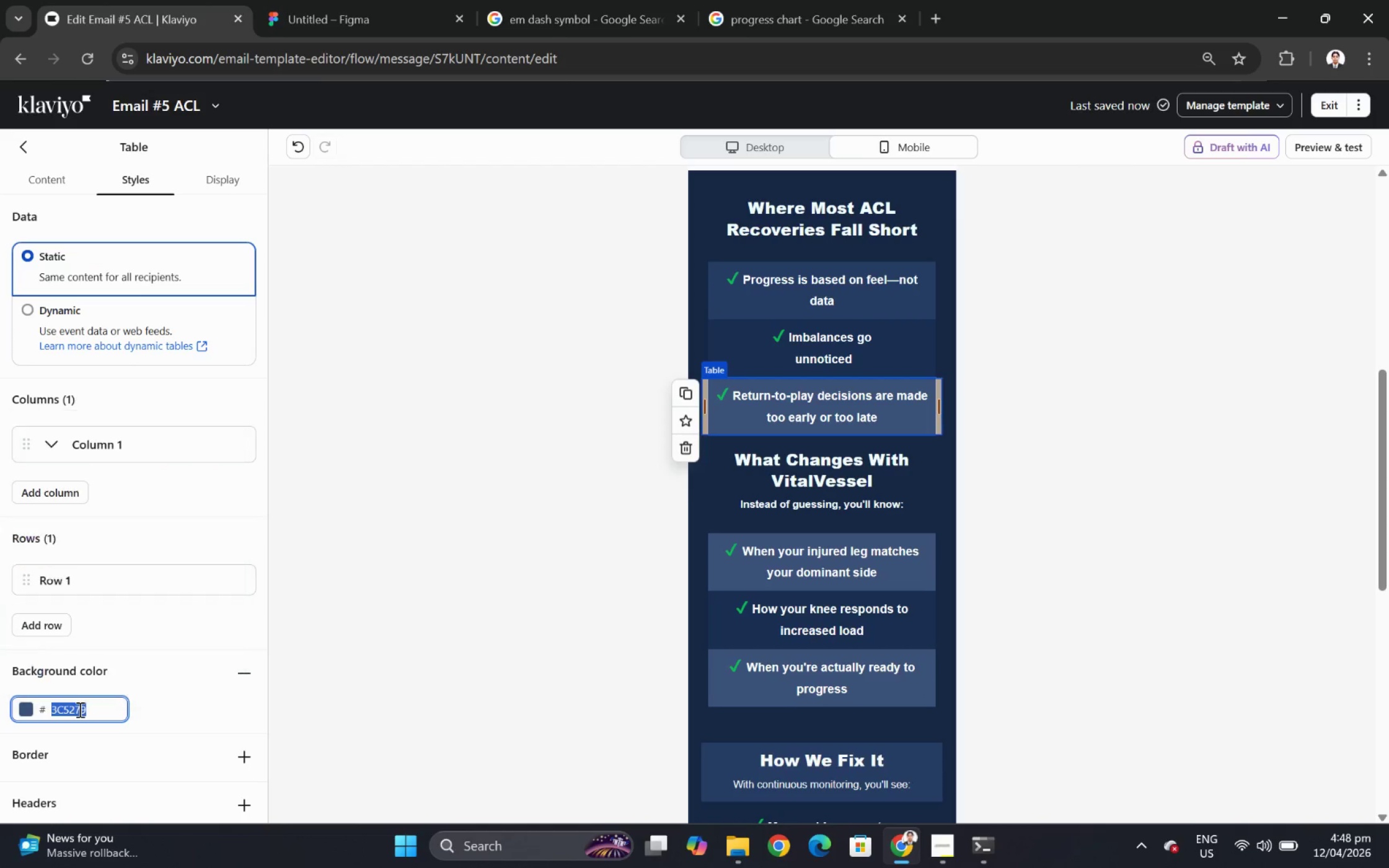 
key(Control+V)
 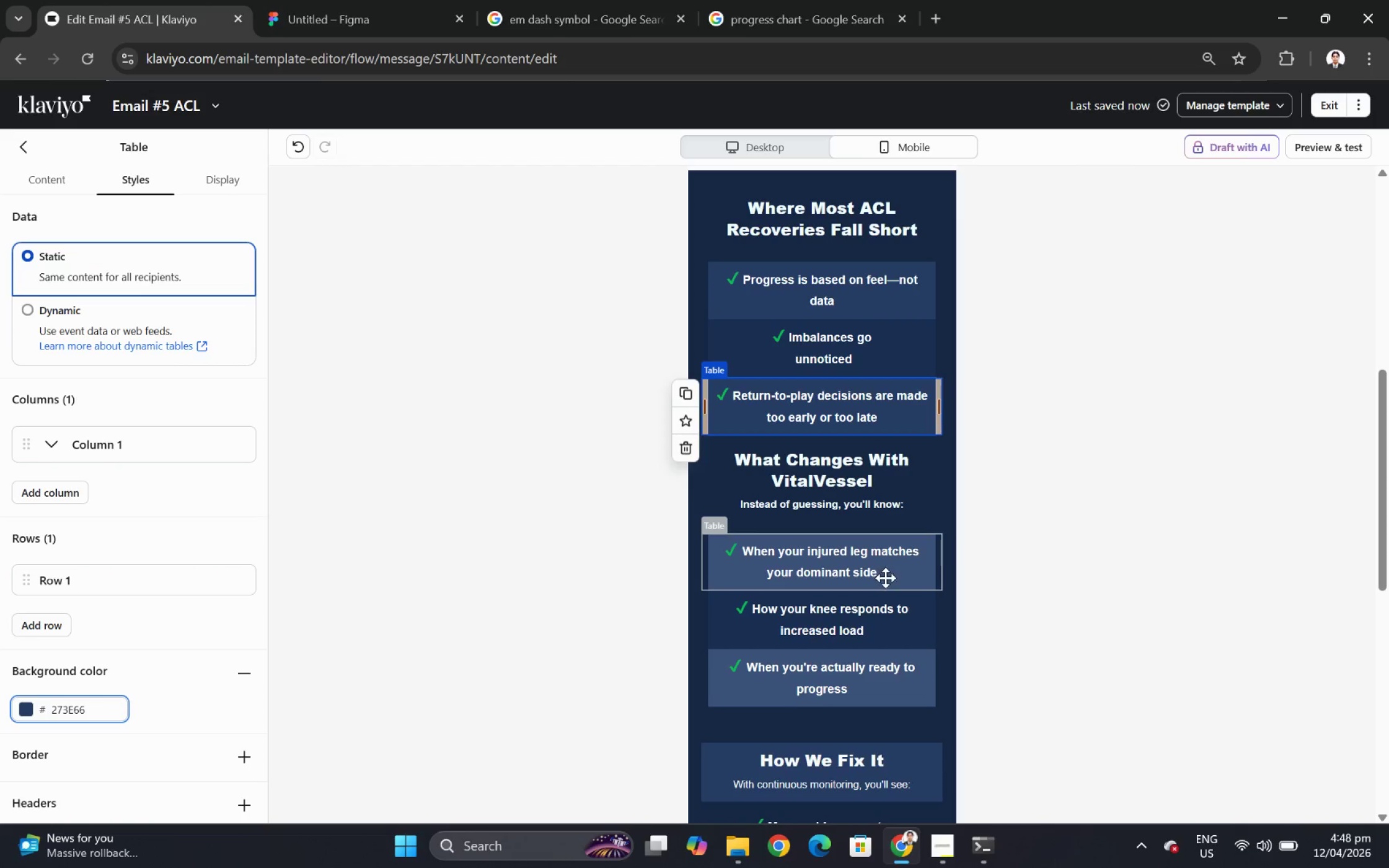 
left_click([888, 568])
 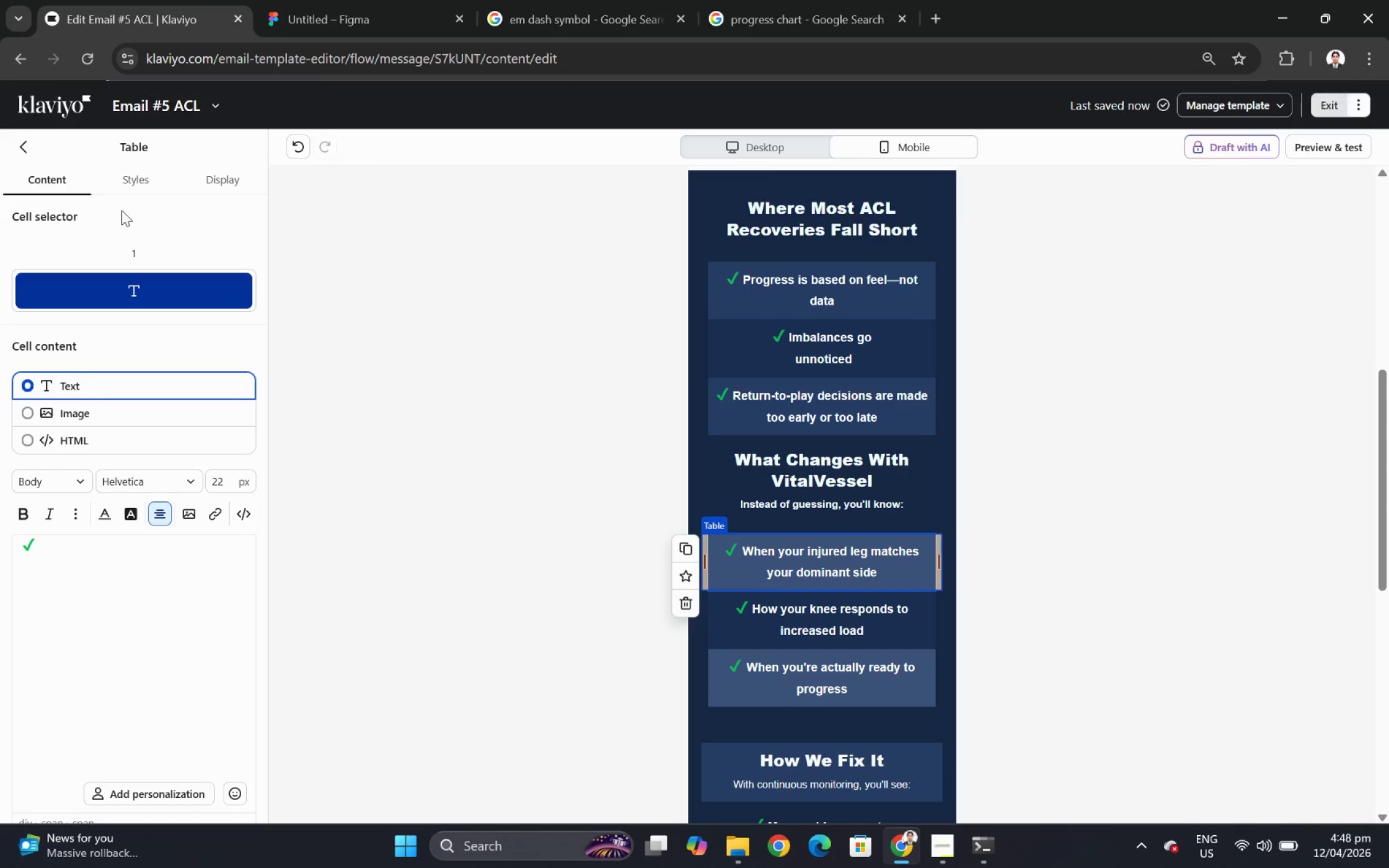 
left_click([138, 186])
 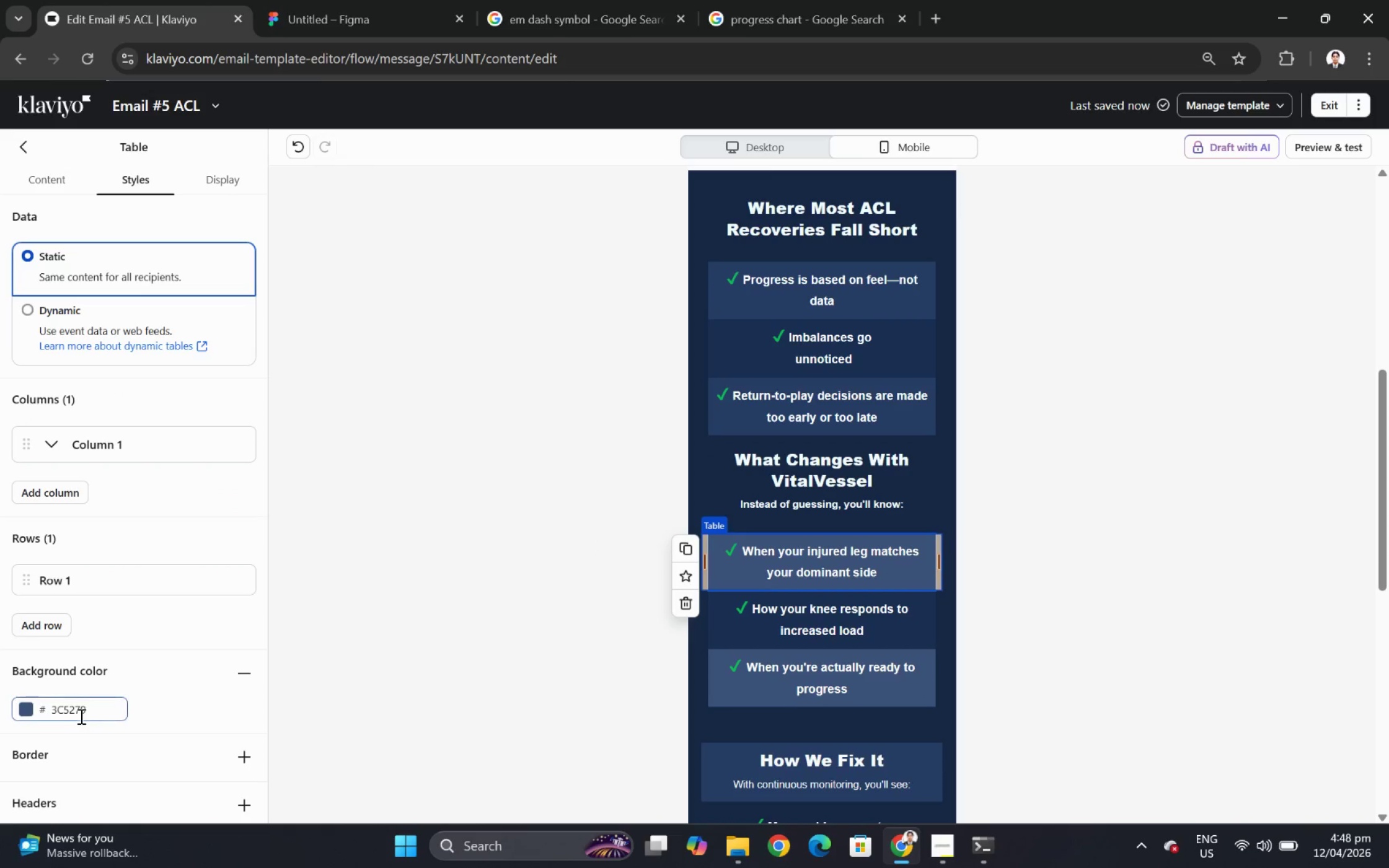 
double_click([84, 711])
 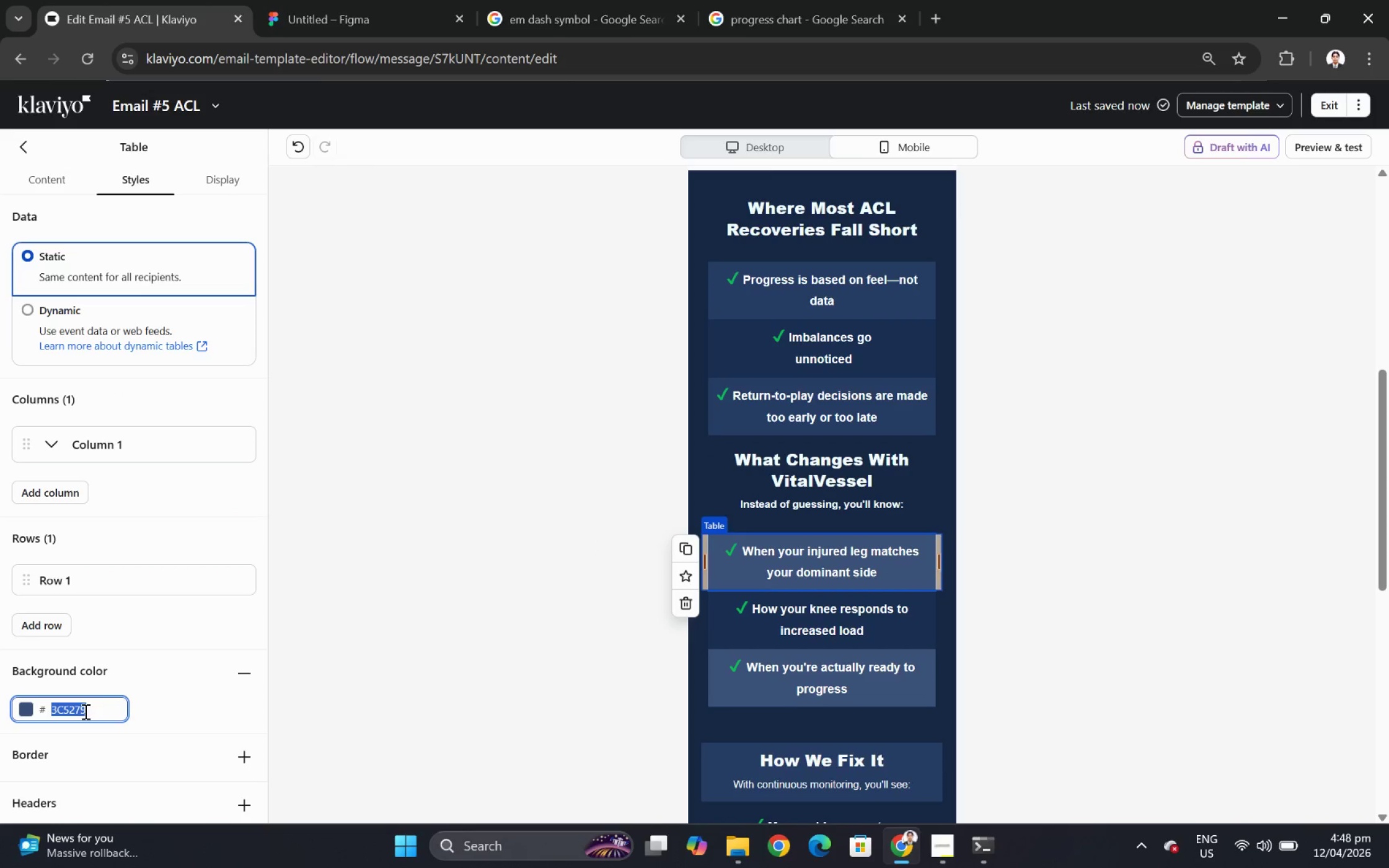 
key(Control+ControlLeft)
 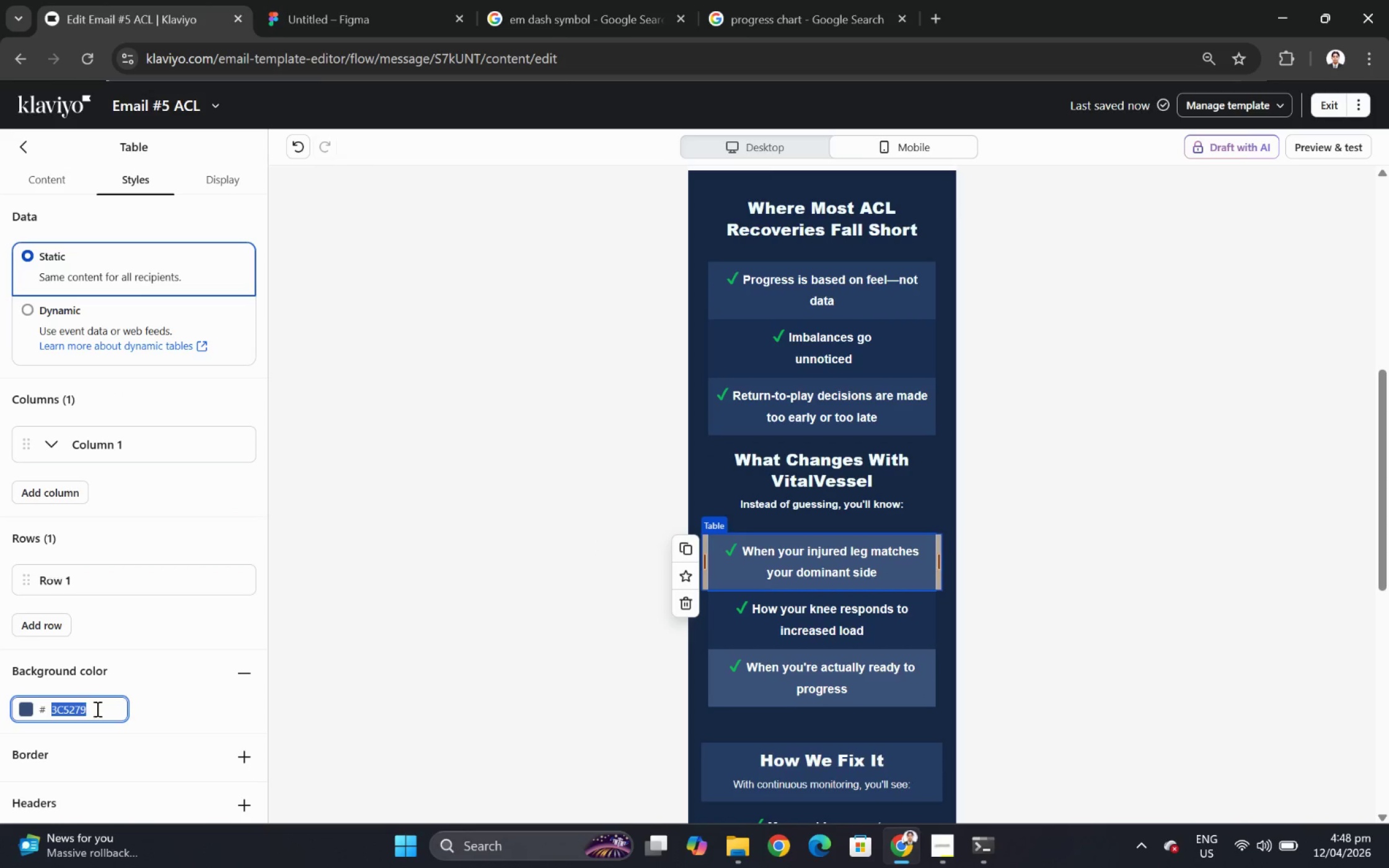 
key(Control+V)
 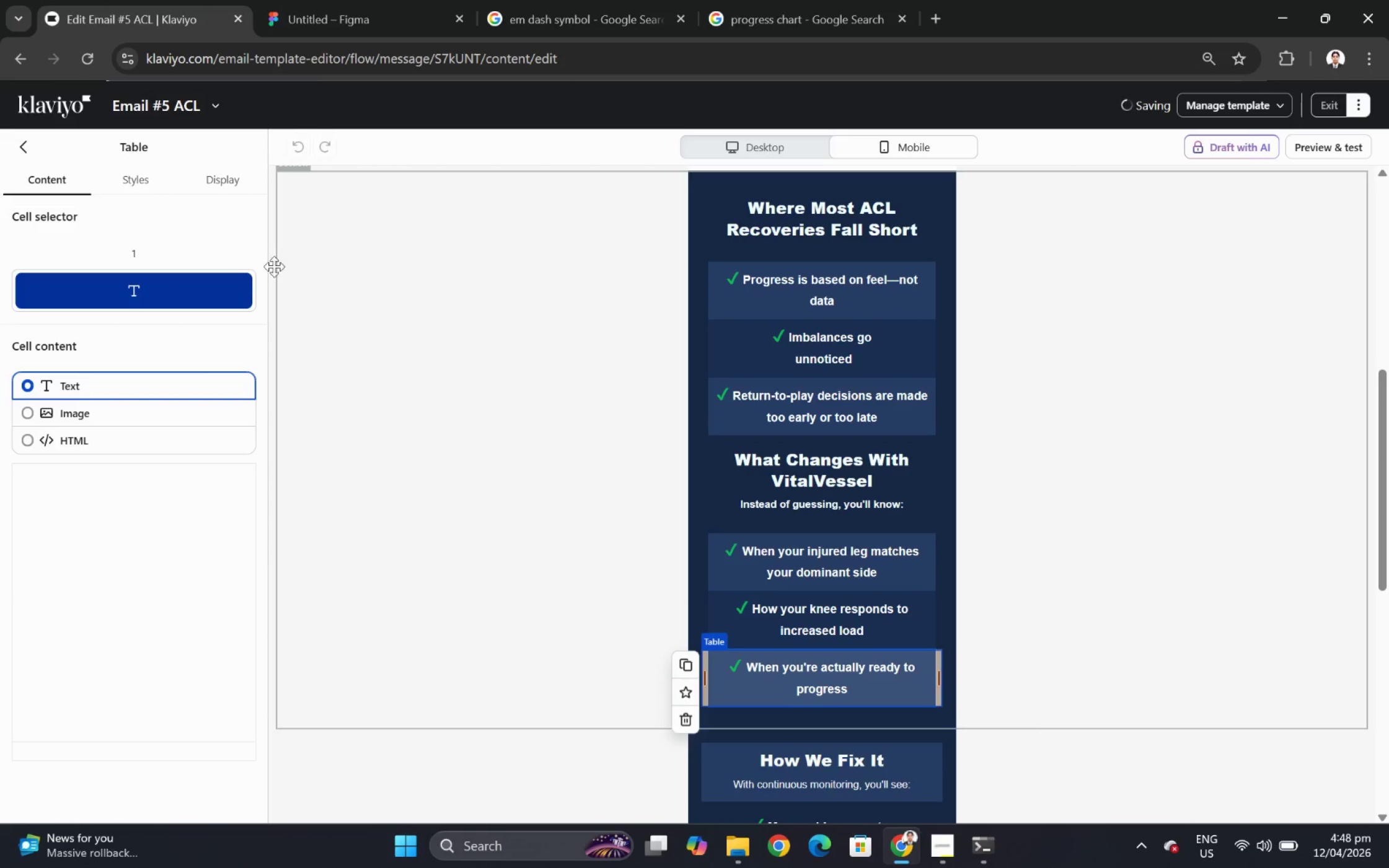 
left_click([146, 177])
 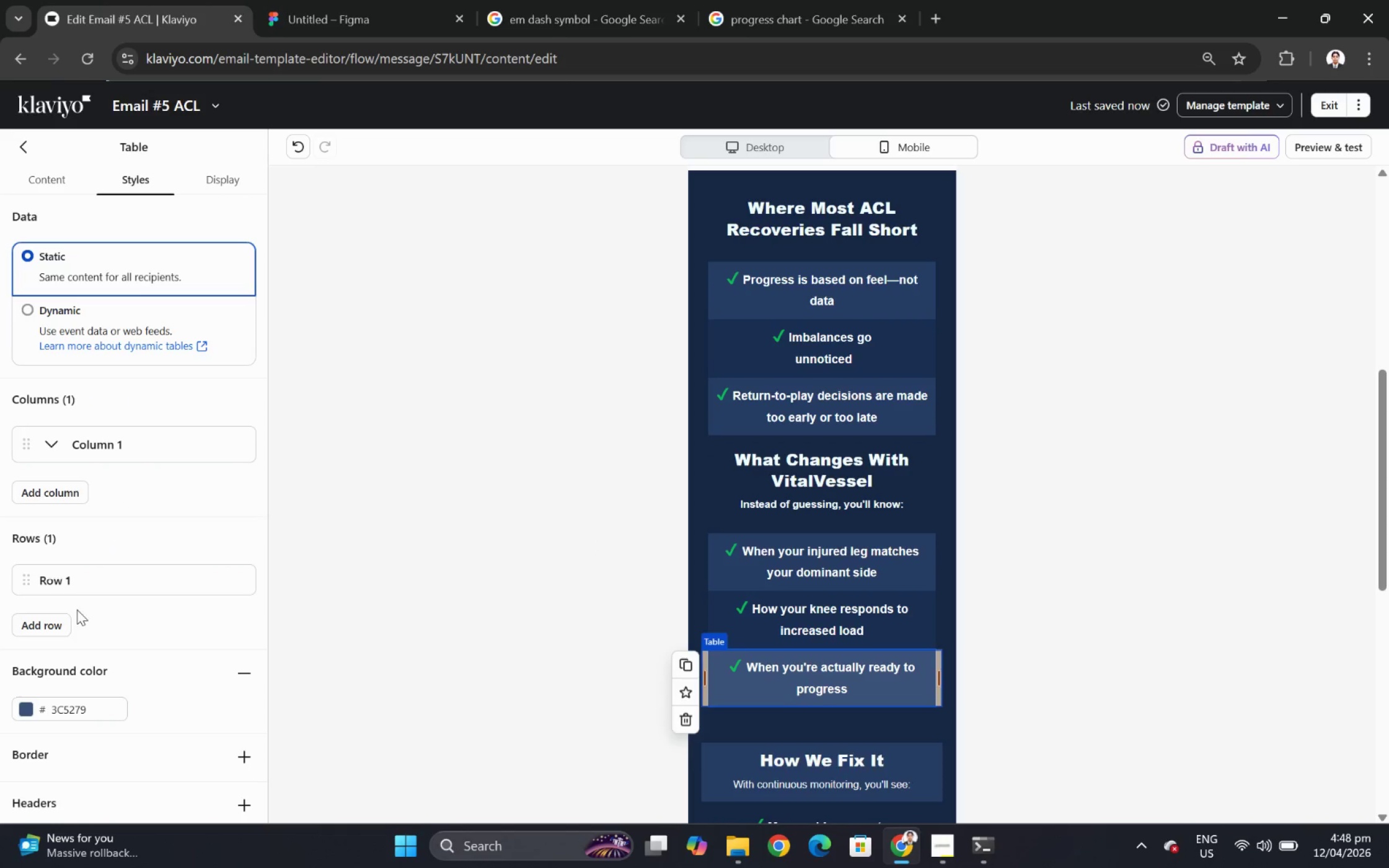 
scroll: coordinate [69, 668], scroll_direction: down, amount: 1.0
 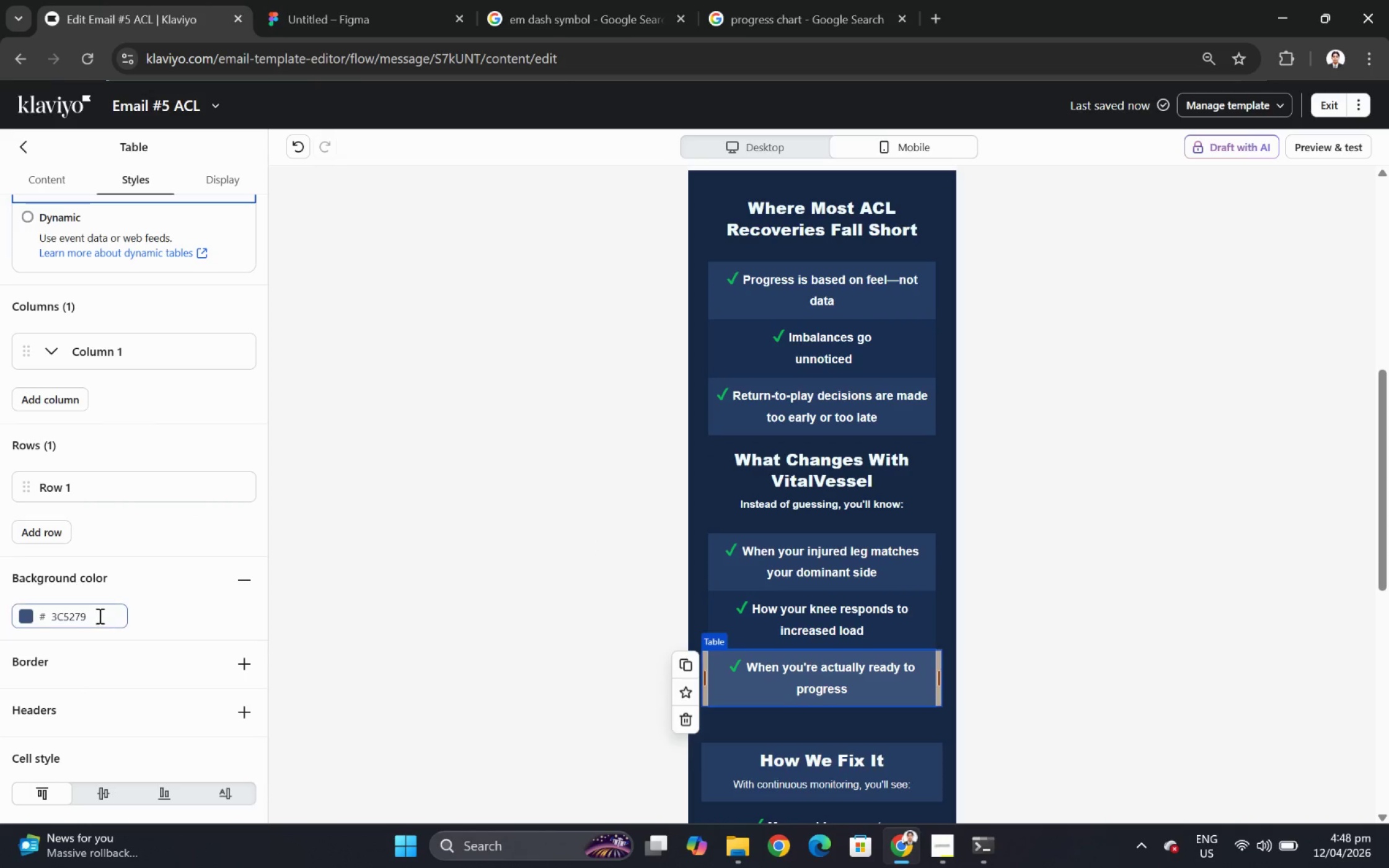 
double_click([99, 615])
 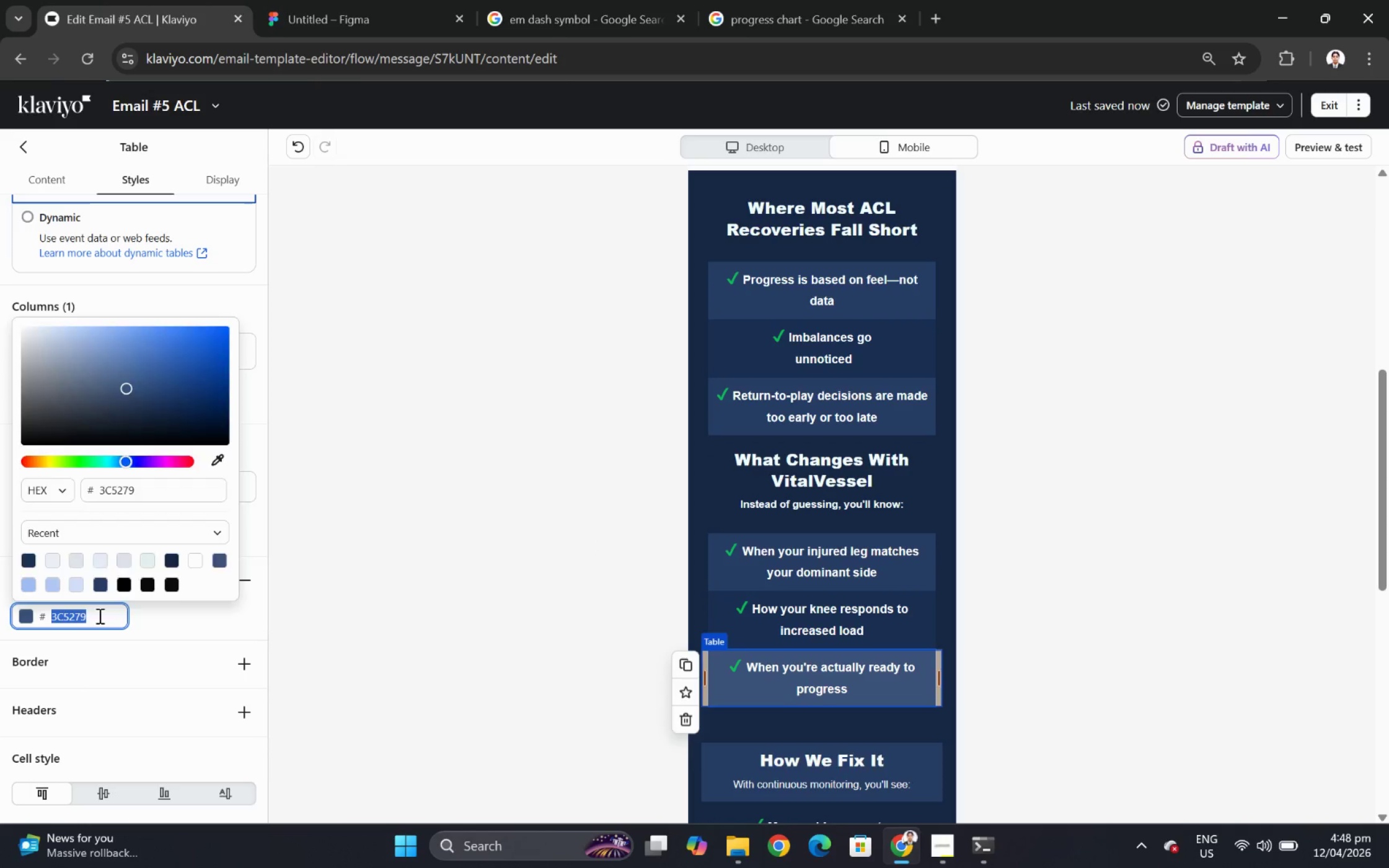 
key(Control+ControlLeft)
 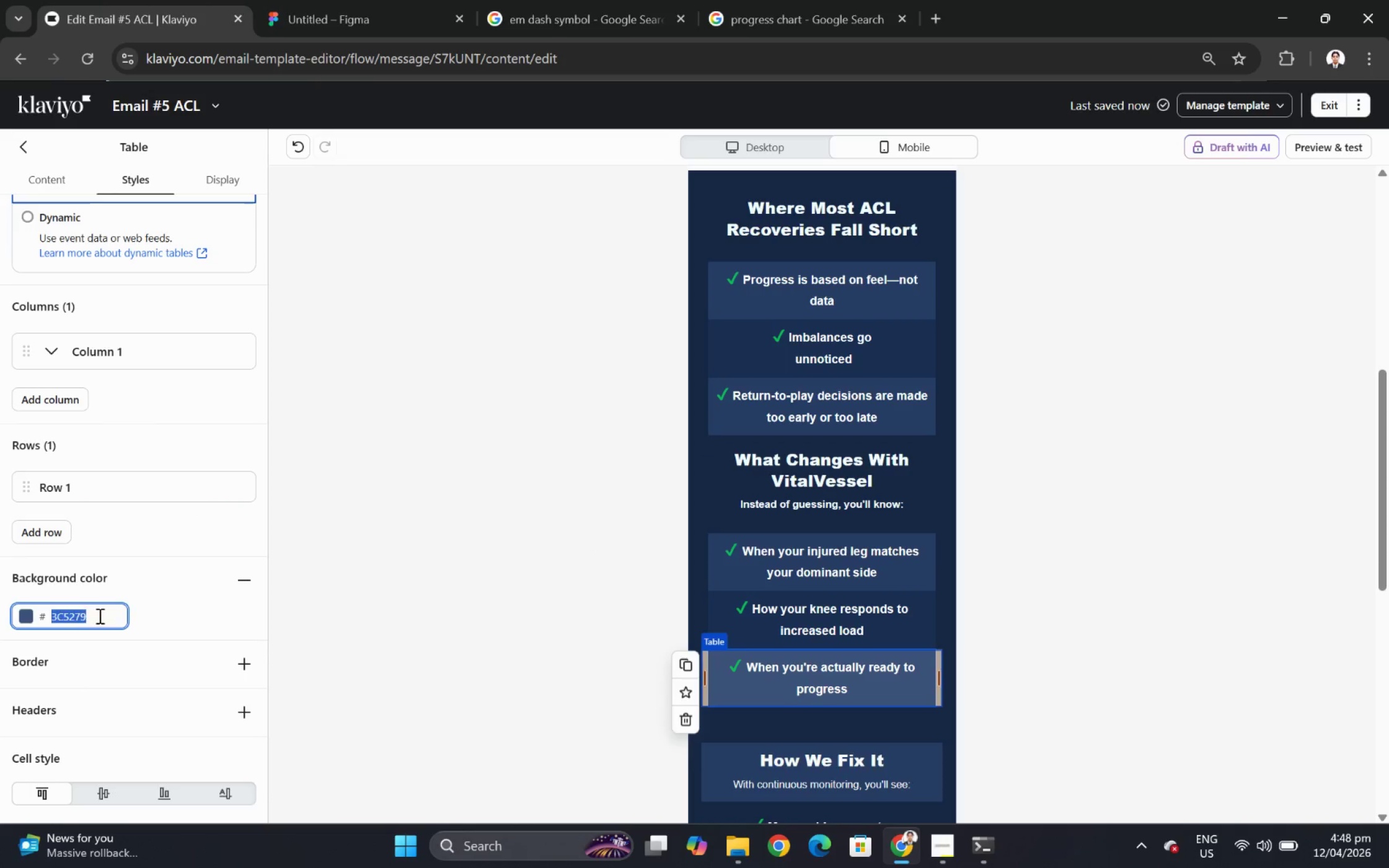 
key(Control+V)
 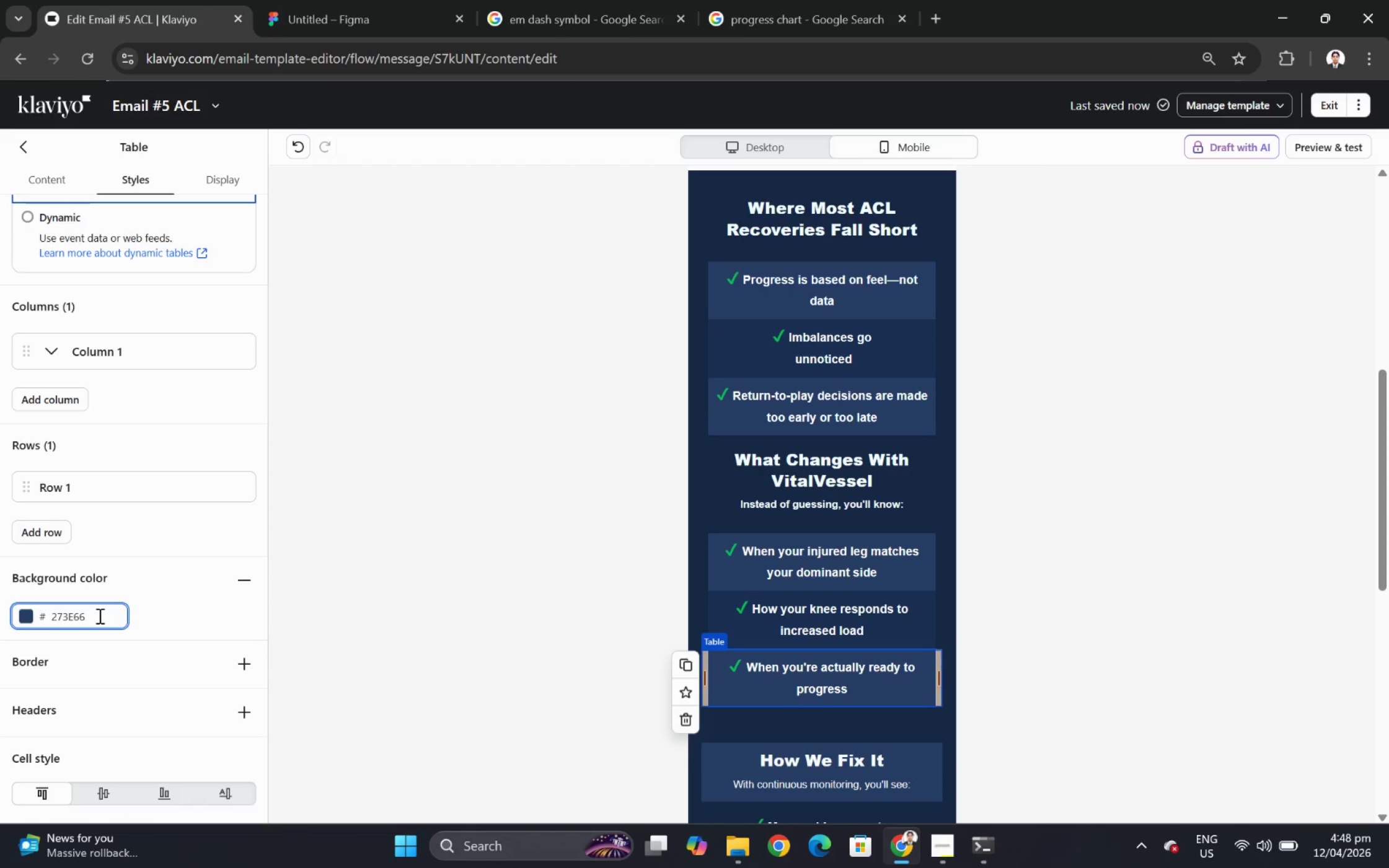 
wait(7.88)
 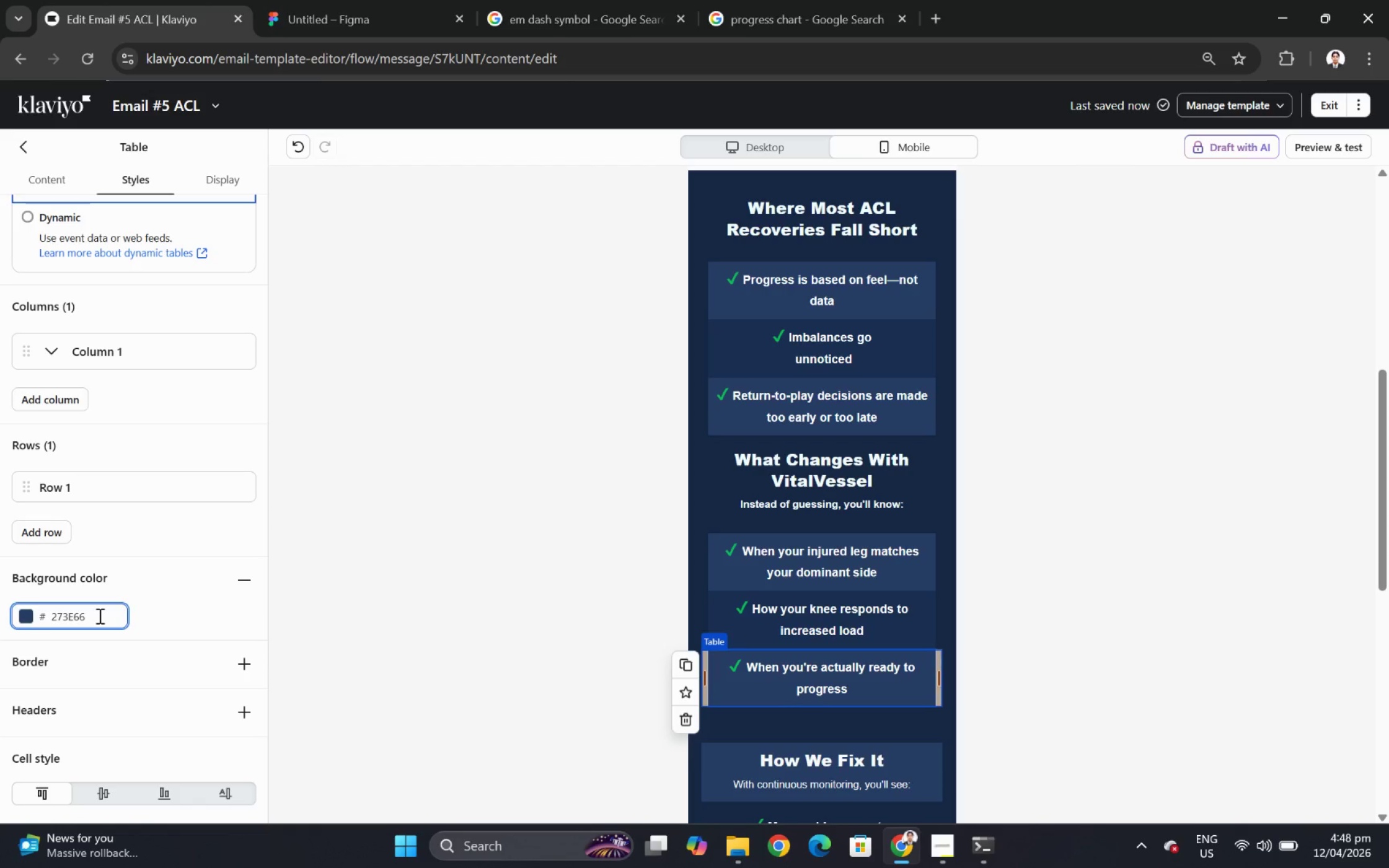 
left_click([1219, 669])
 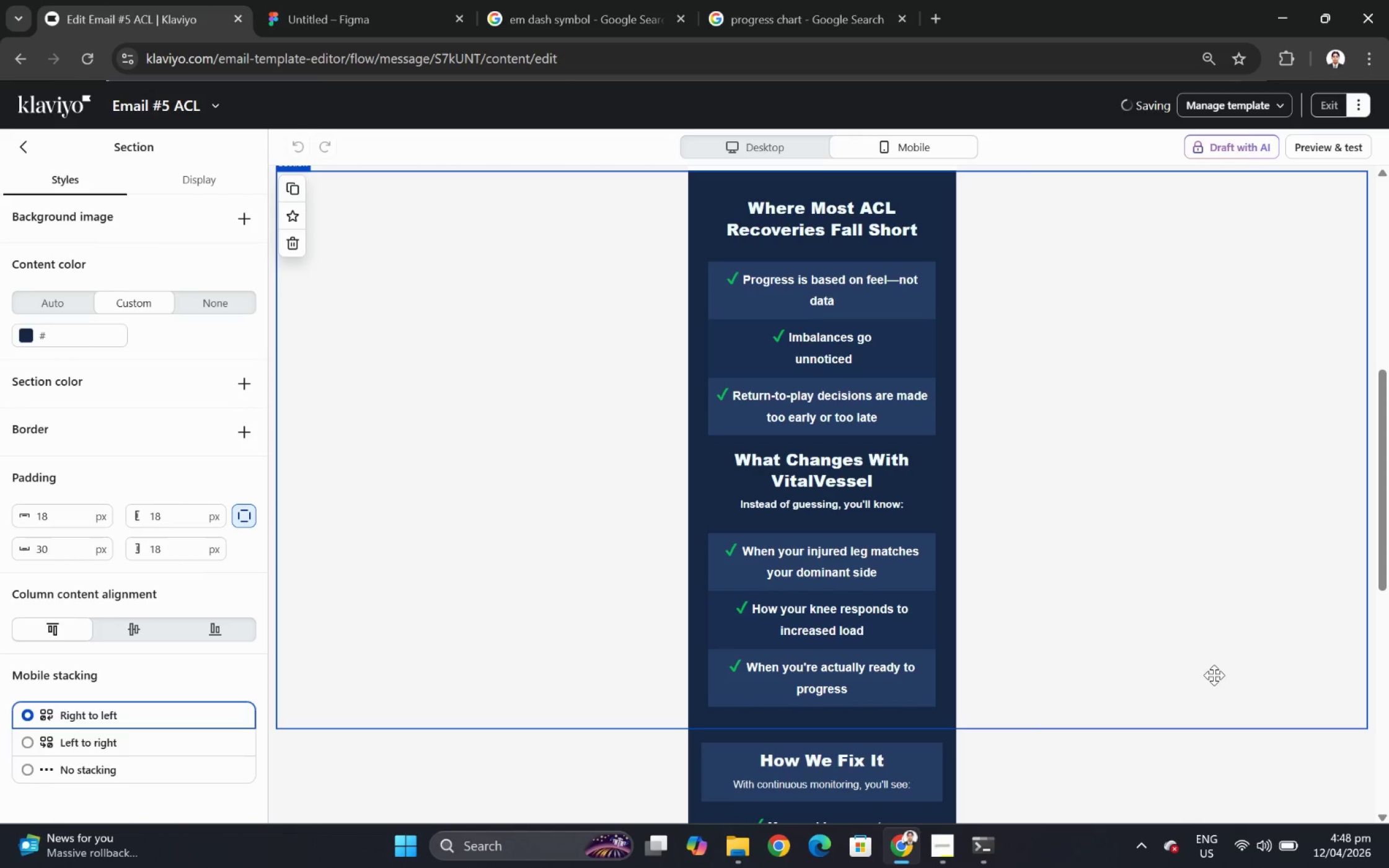 
scroll: coordinate [1213, 675], scroll_direction: down, amount: 2.0
 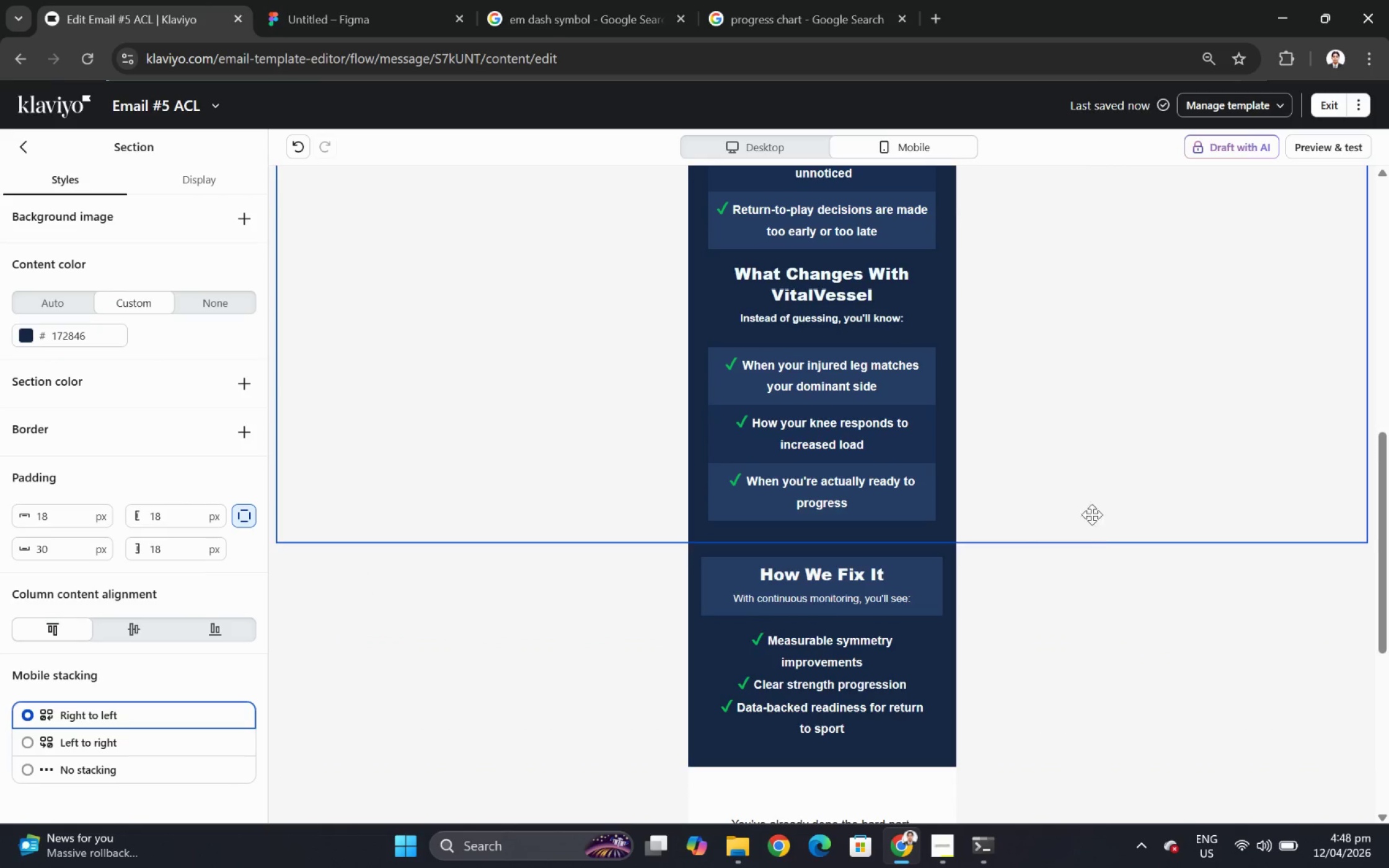 
scroll: coordinate [989, 342], scroll_direction: up, amount: 2.0
 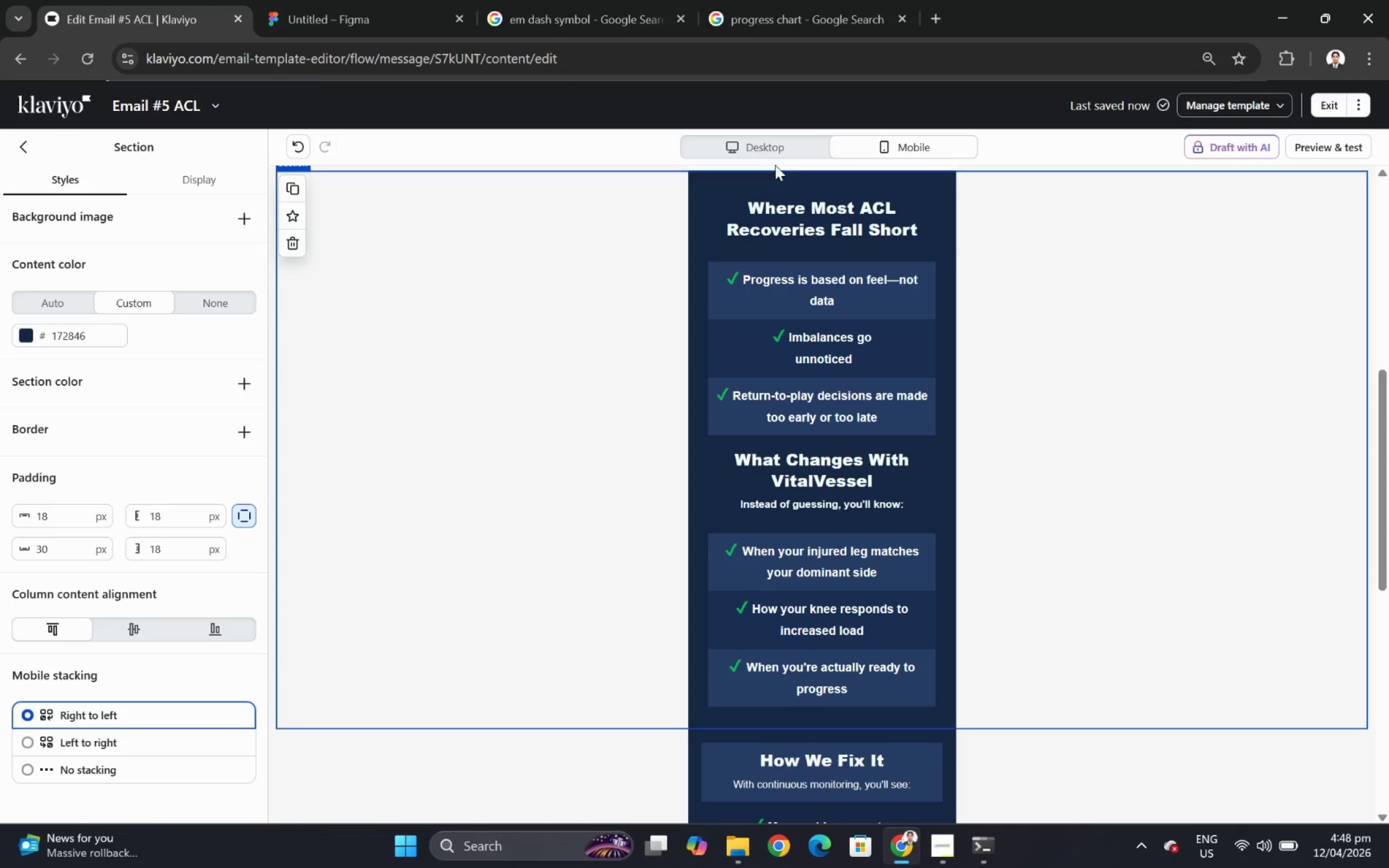 
left_click([769, 148])
 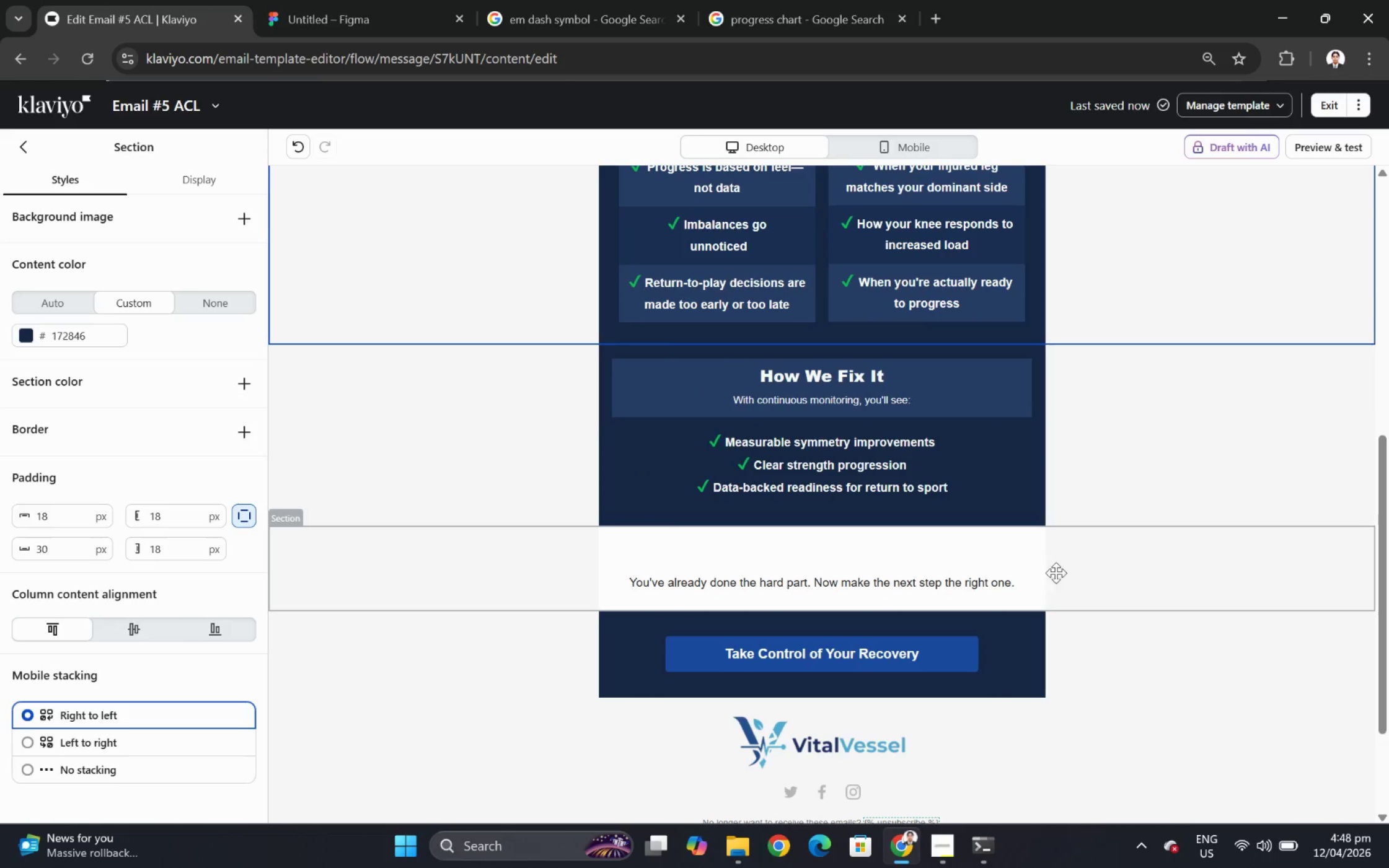 
scroll: coordinate [1120, 607], scroll_direction: up, amount: 2.0
 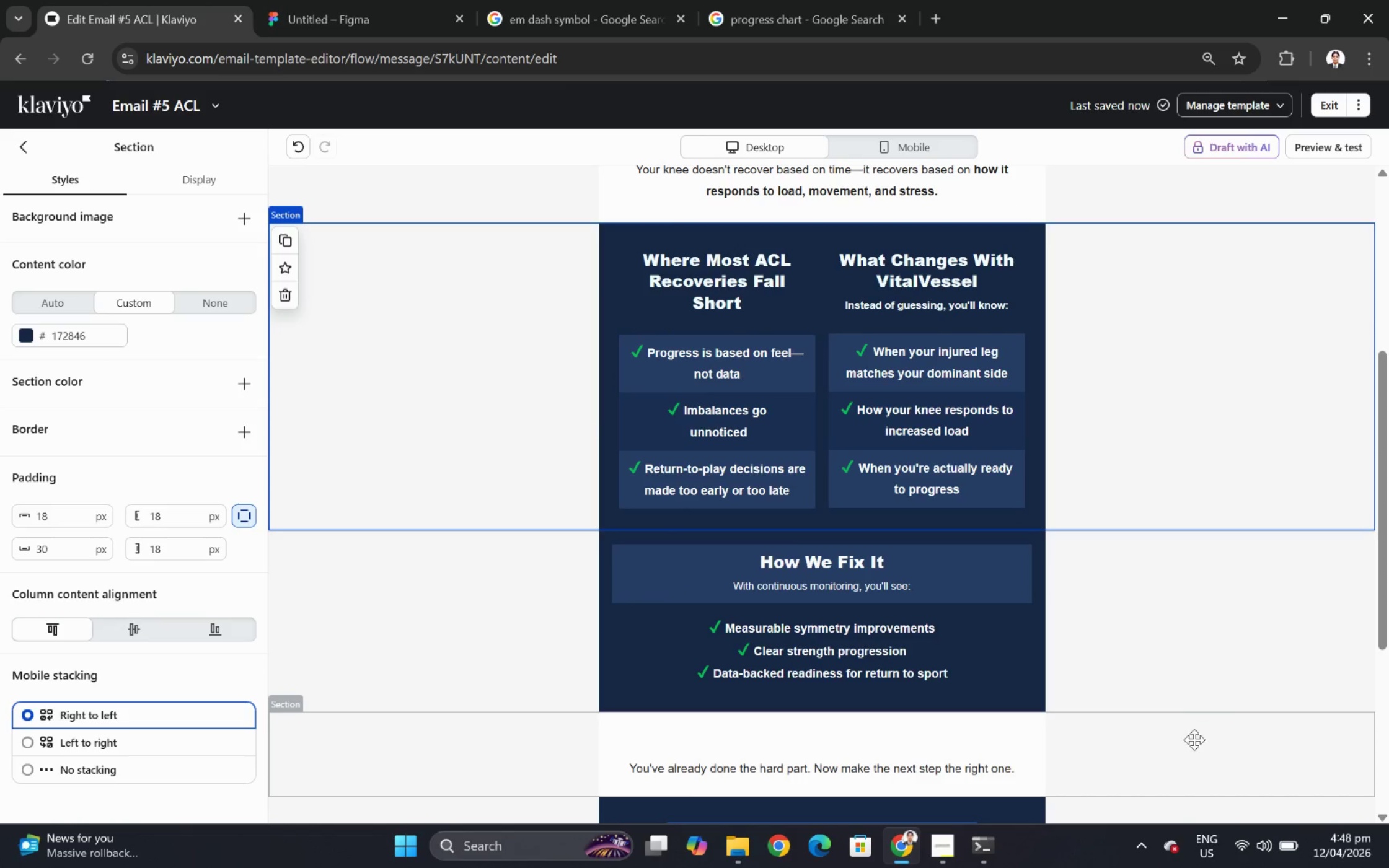 
left_click([1168, 748])
 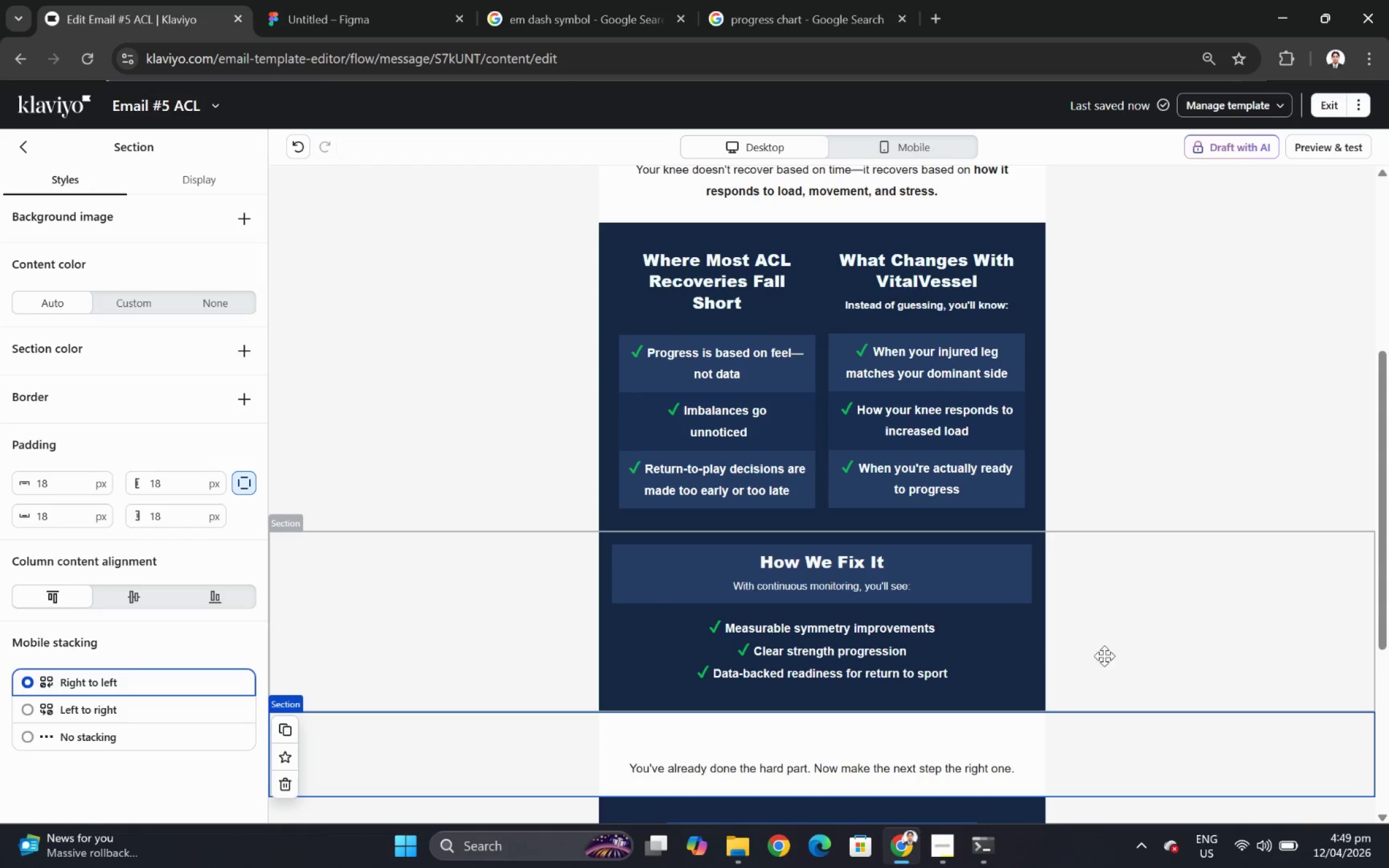 
wait(26.0)
 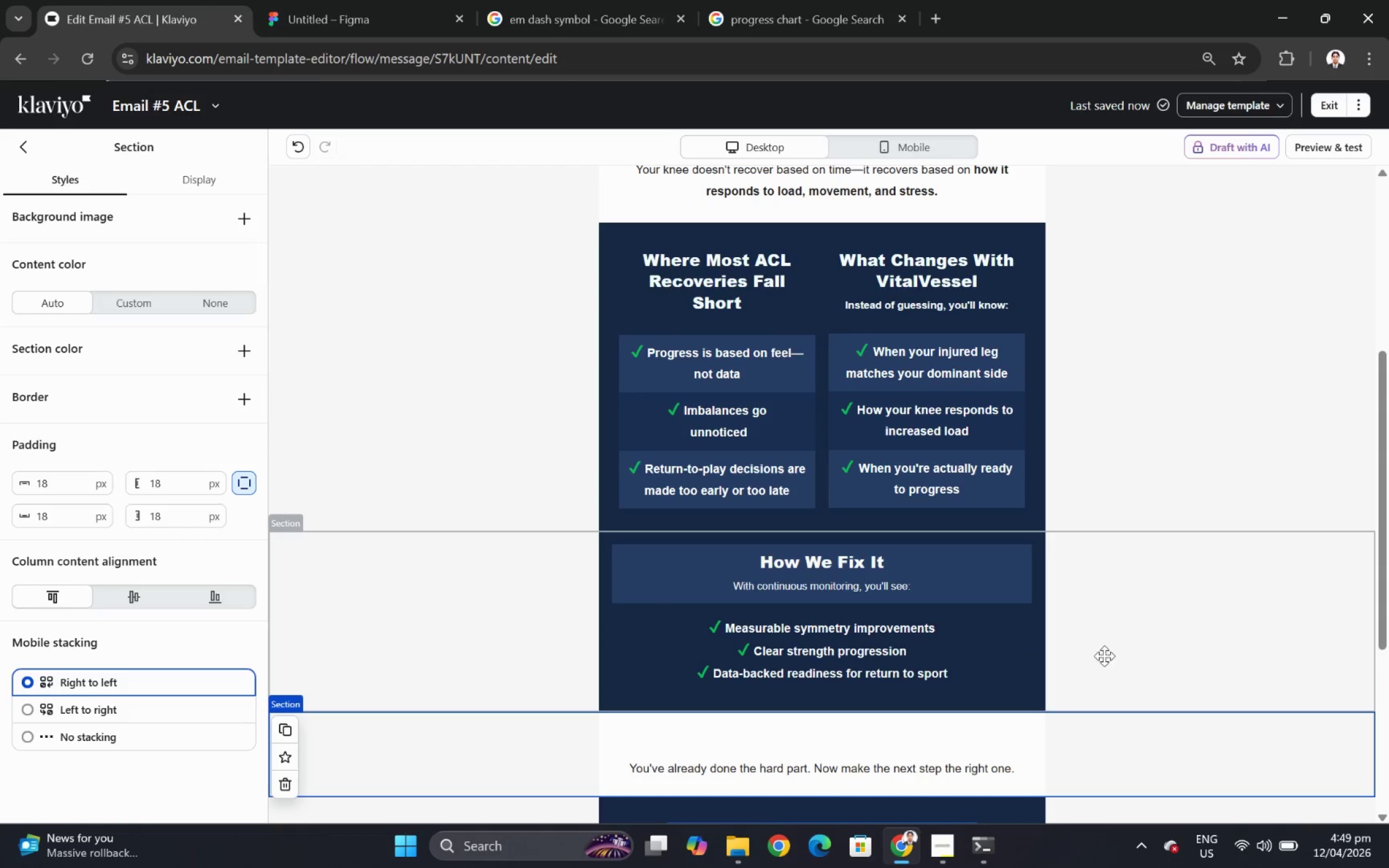 
left_click([1131, 652])
 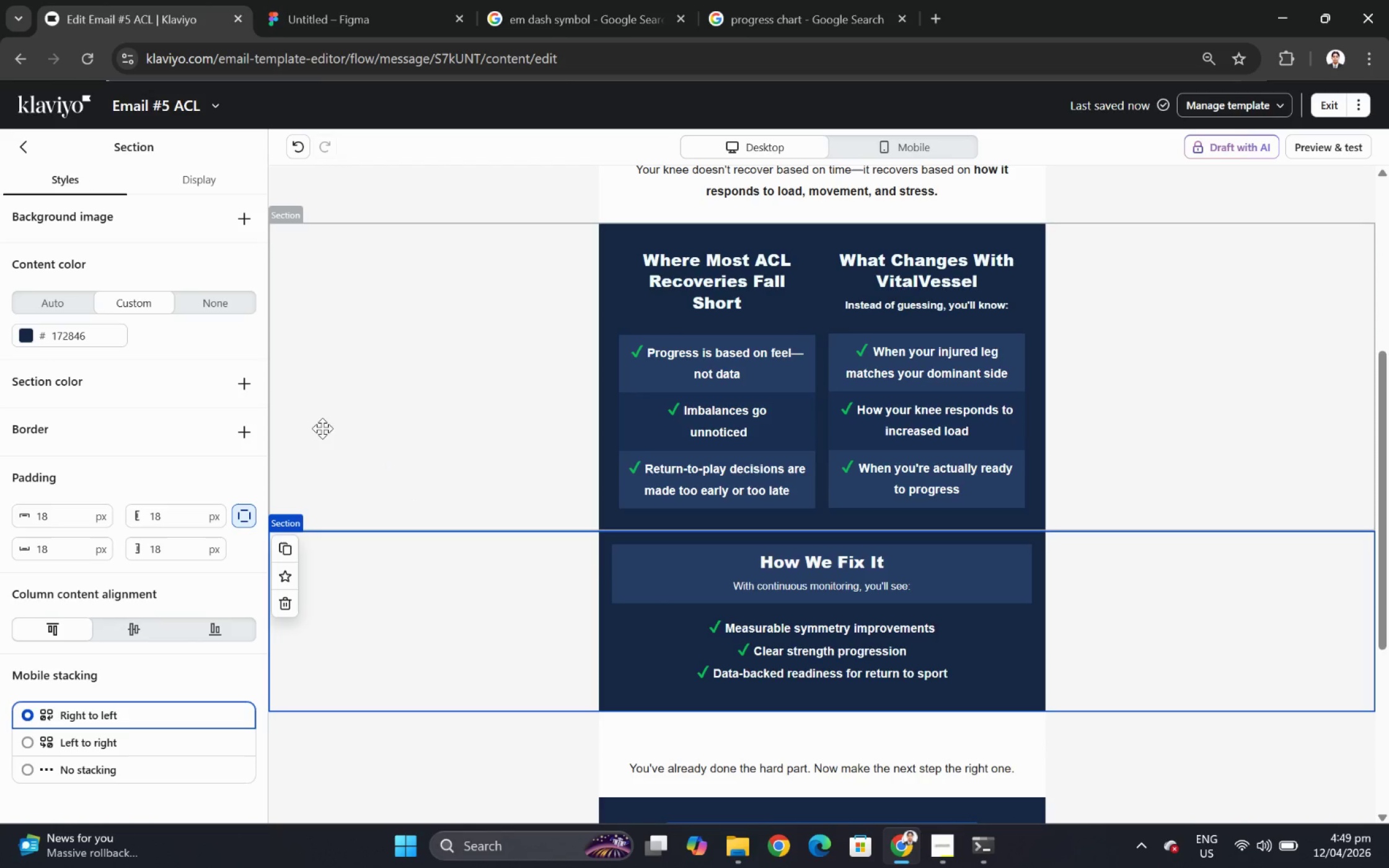 
scroll: coordinate [996, 610], scroll_direction: down, amount: 3.0
 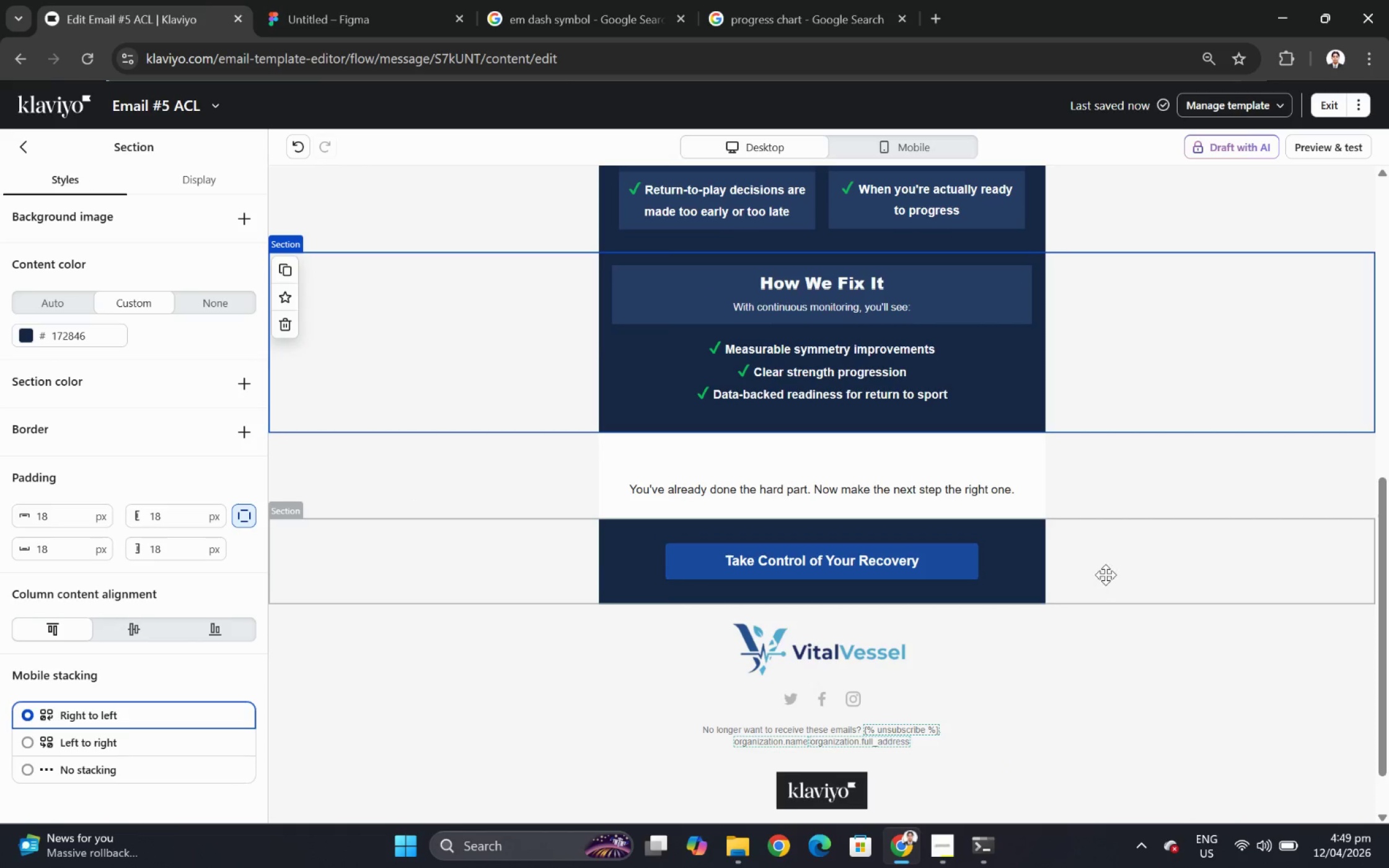 
scroll: coordinate [1105, 567], scroll_direction: up, amount: 5.0
 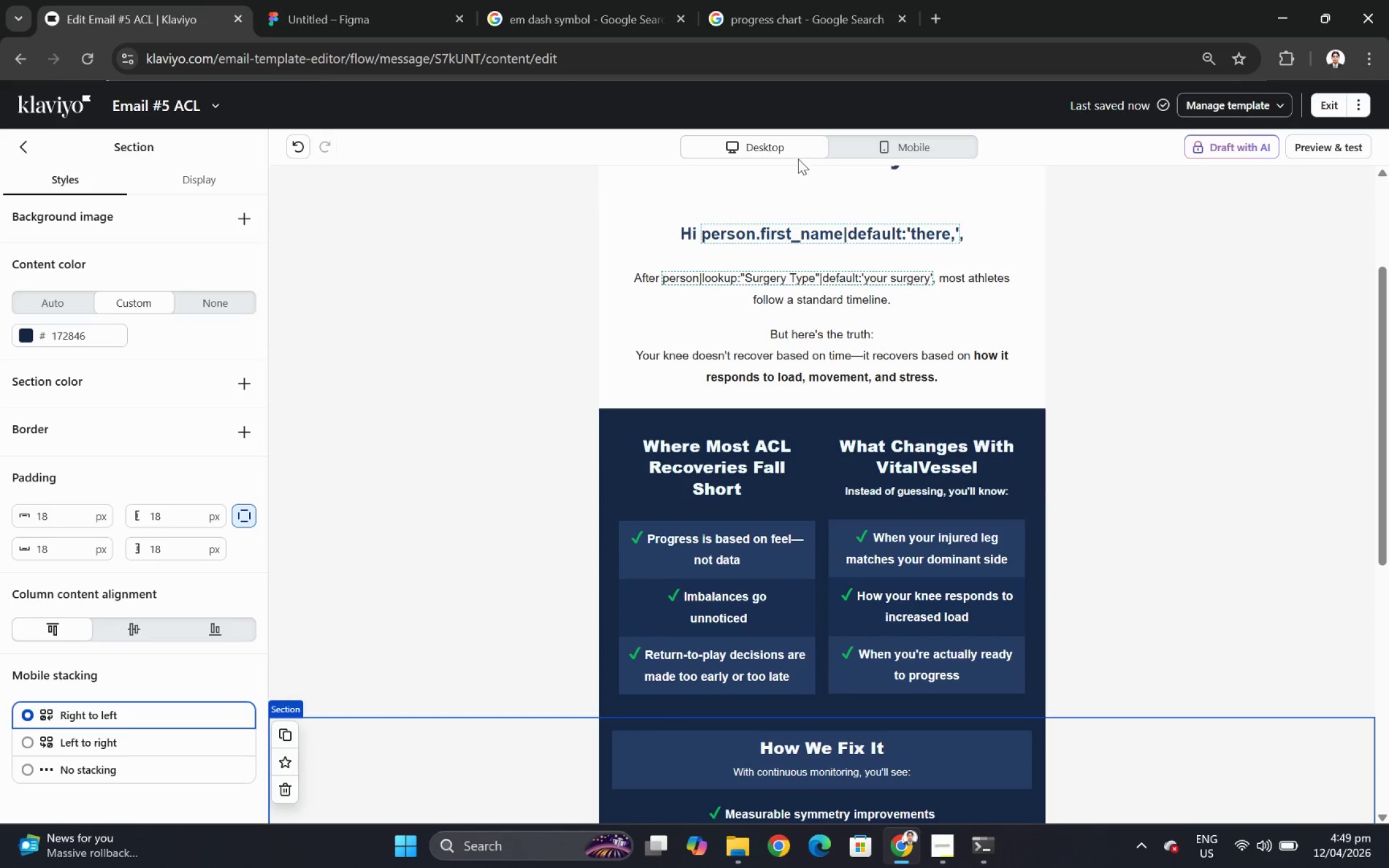 
wait(5.61)
 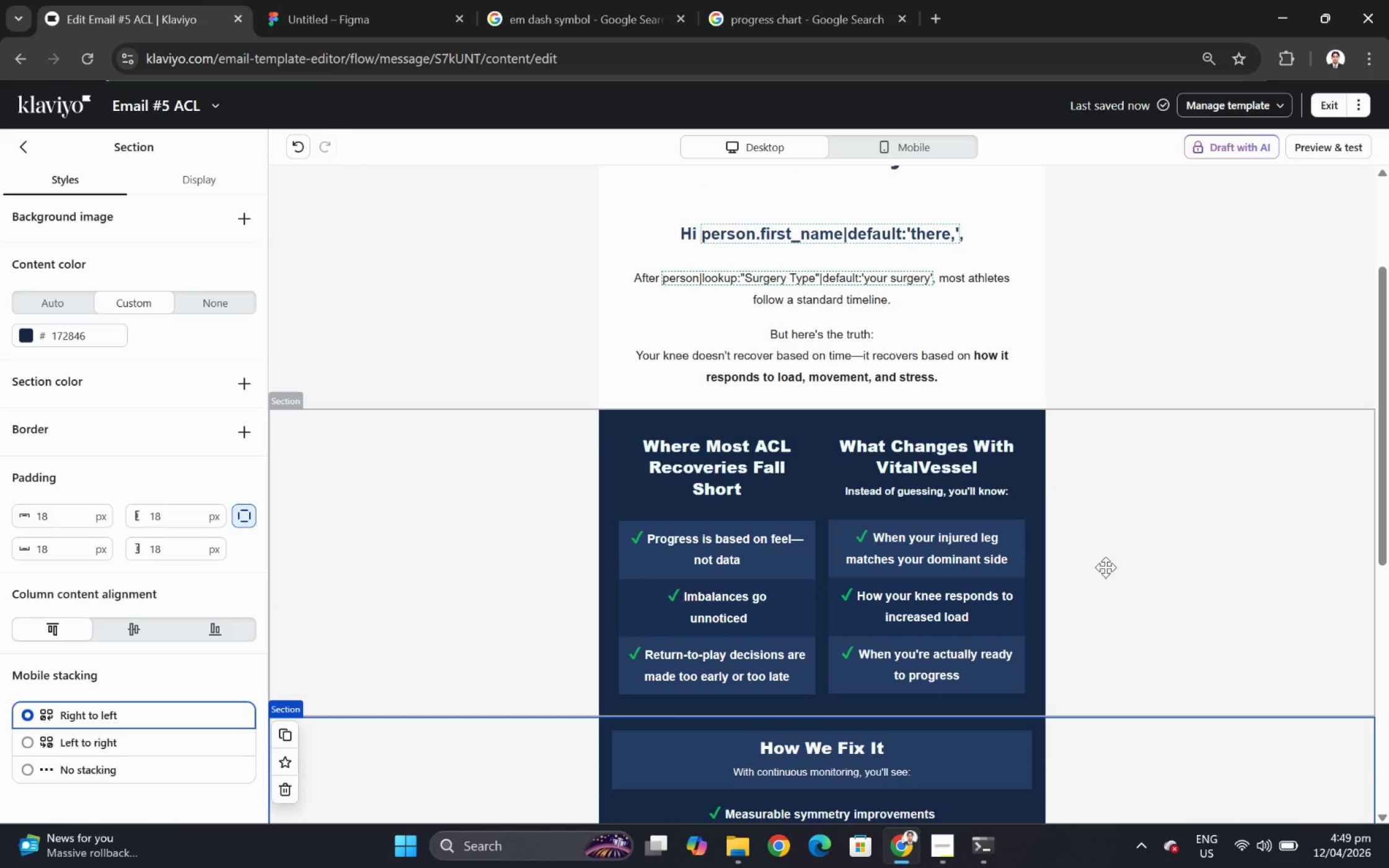 
scroll: coordinate [974, 356], scroll_direction: up, amount: 3.0
 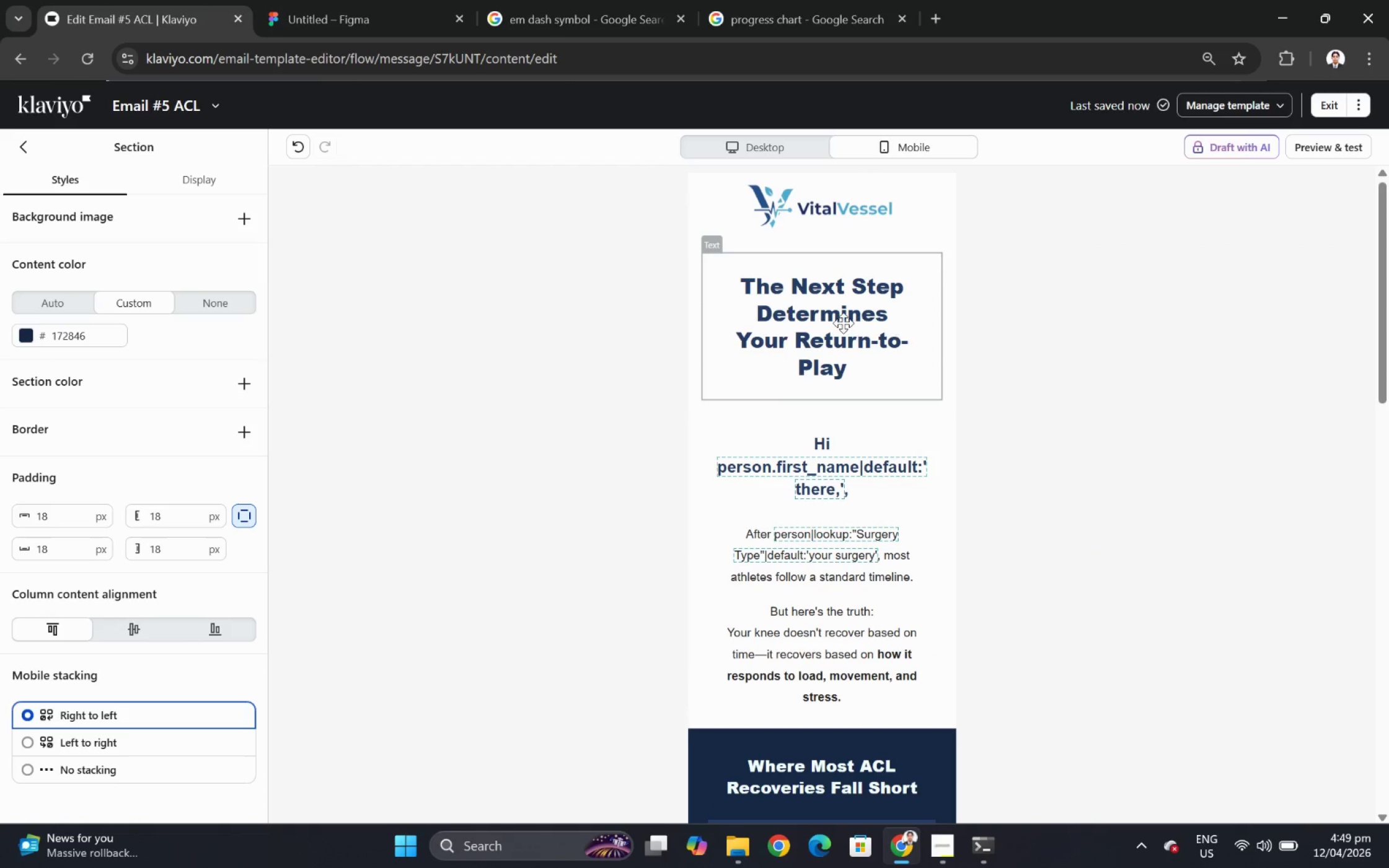 
double_click([842, 323])
 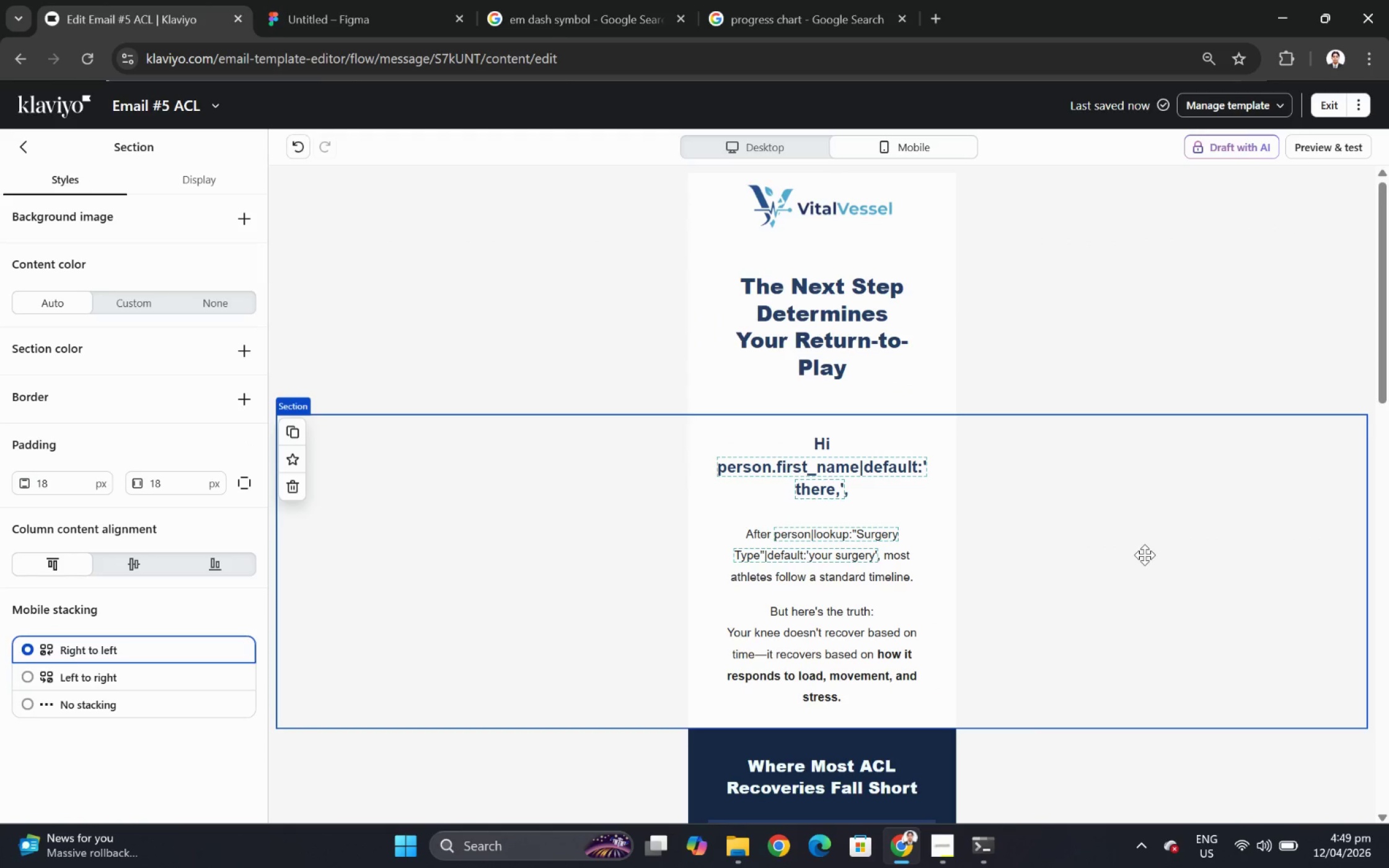 
scroll: coordinate [1145, 543], scroll_direction: down, amount: 7.0
 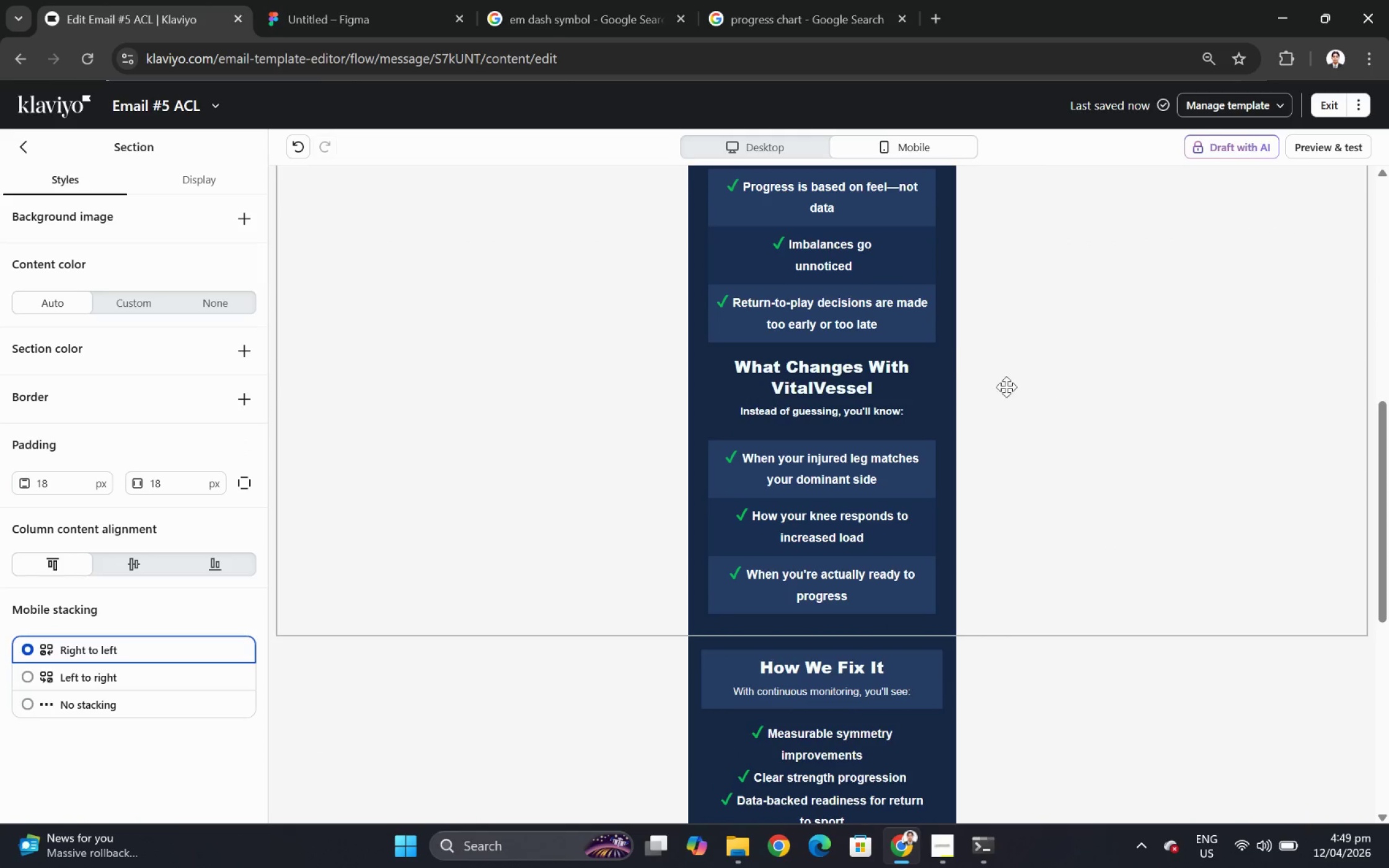 
scroll: coordinate [862, 357], scroll_direction: up, amount: 2.0
 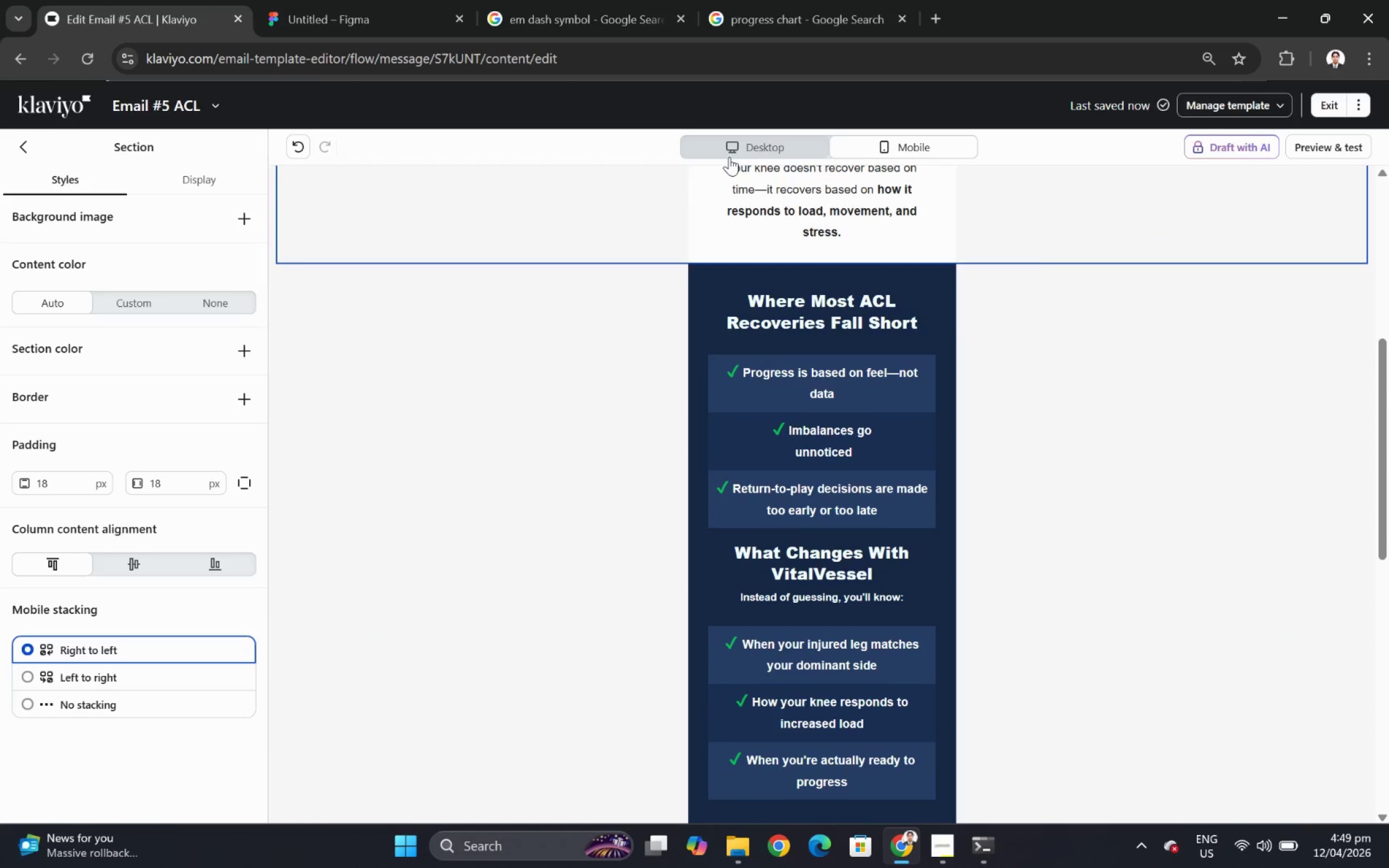 
left_click([730, 152])
 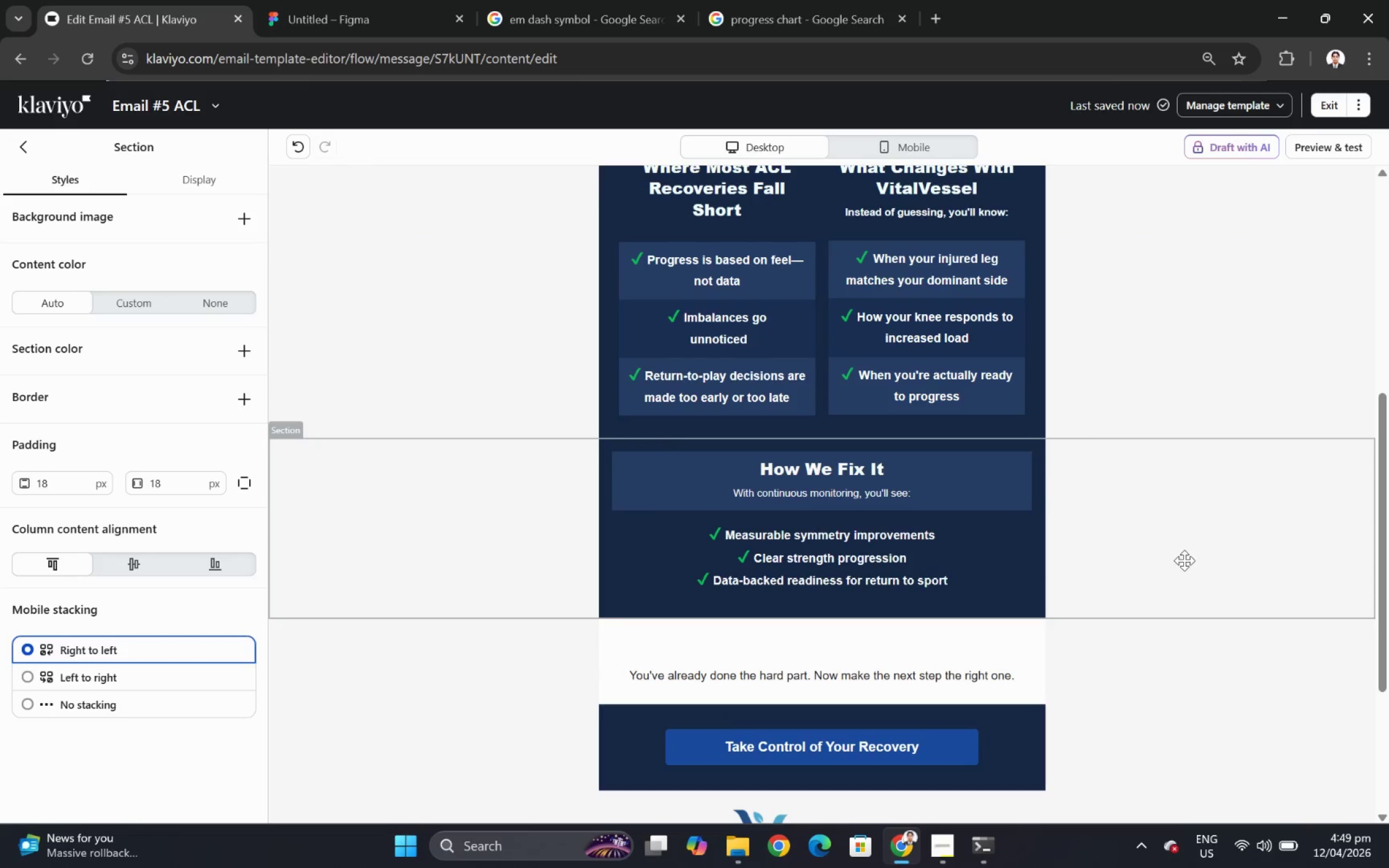 
scroll: coordinate [1193, 572], scroll_direction: up, amount: 2.0
 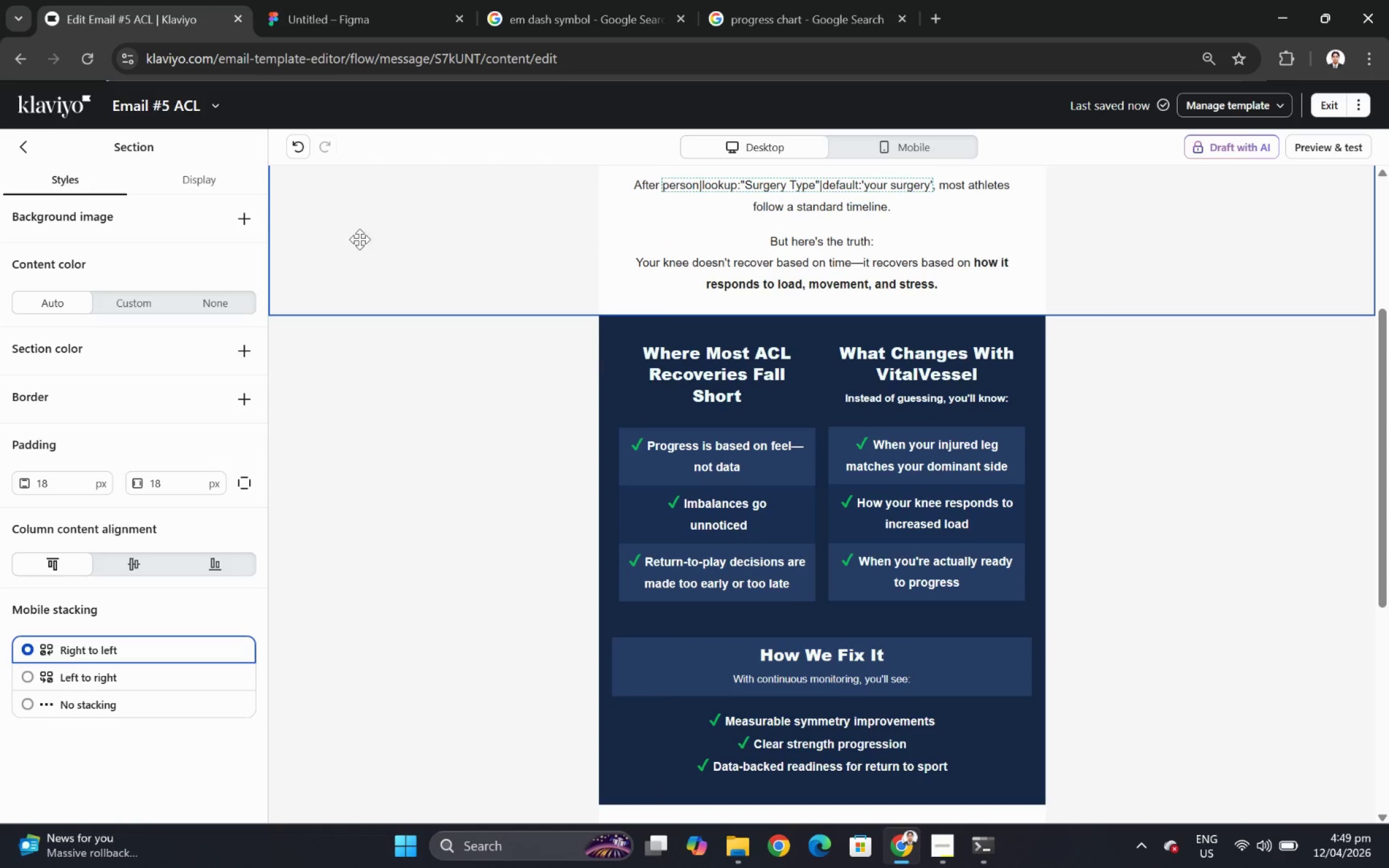 
wait(6.6)
 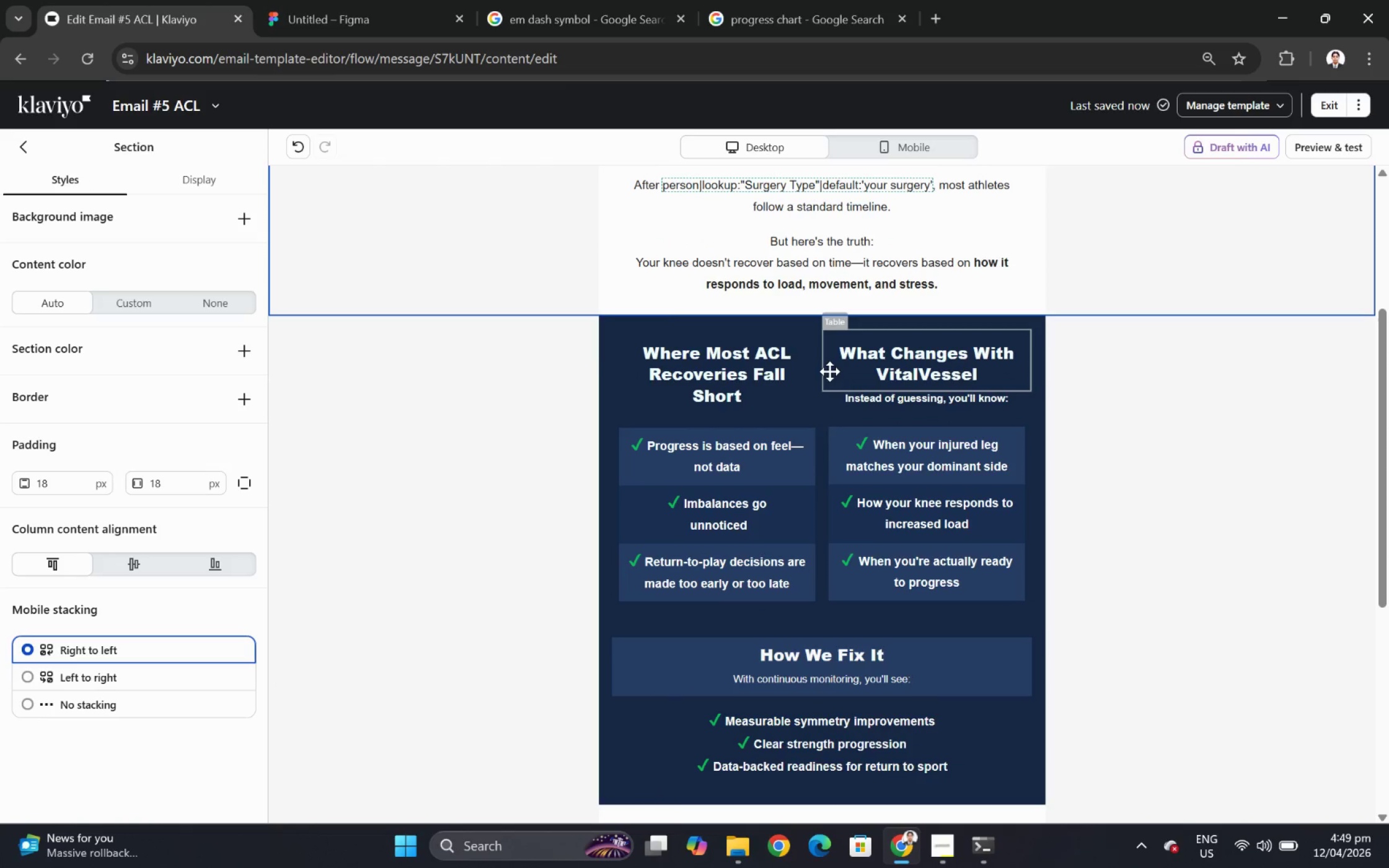 
left_click([21, 147])
 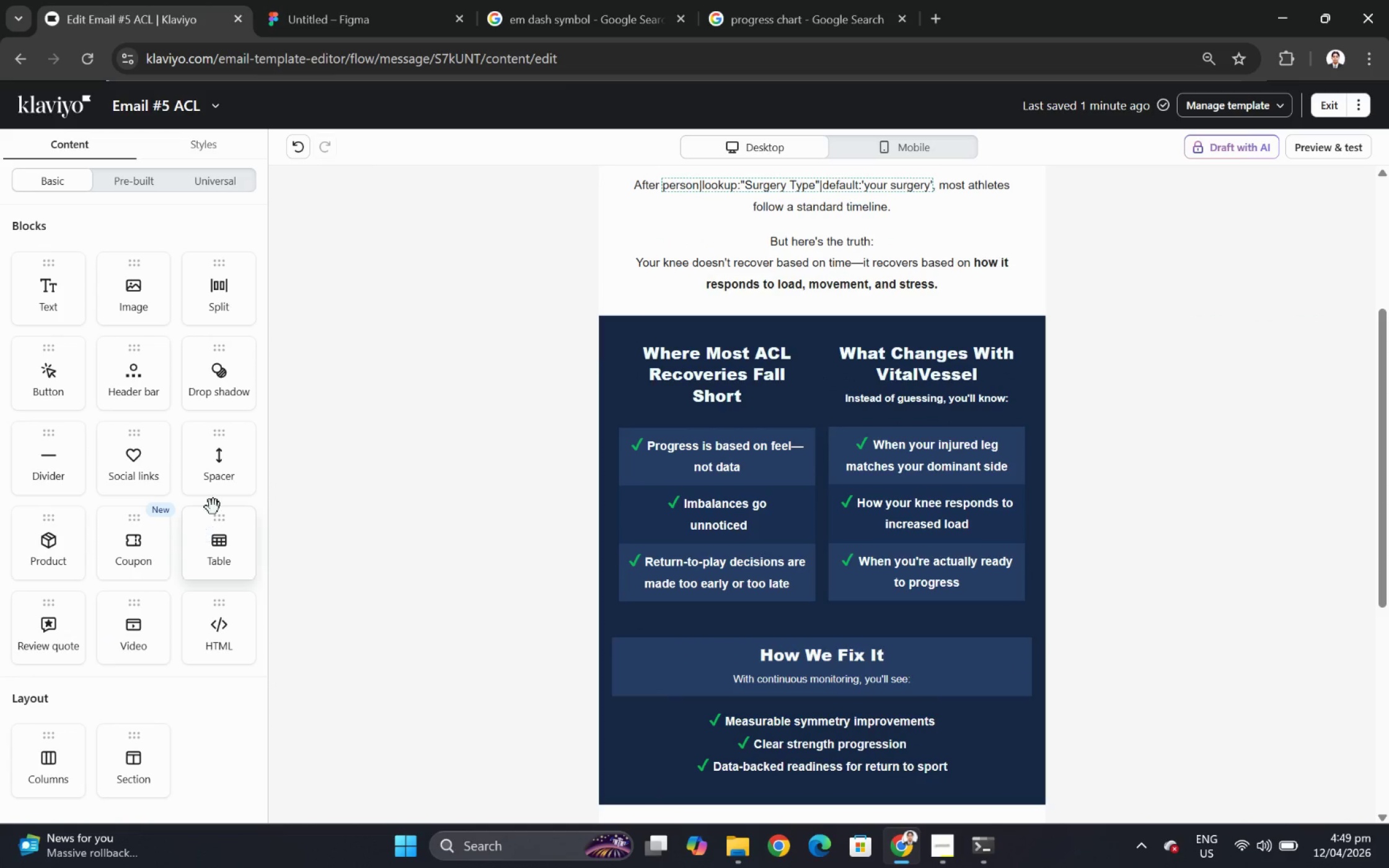 
left_click_drag(start_coordinate=[214, 452], to_coordinate=[751, 620])
 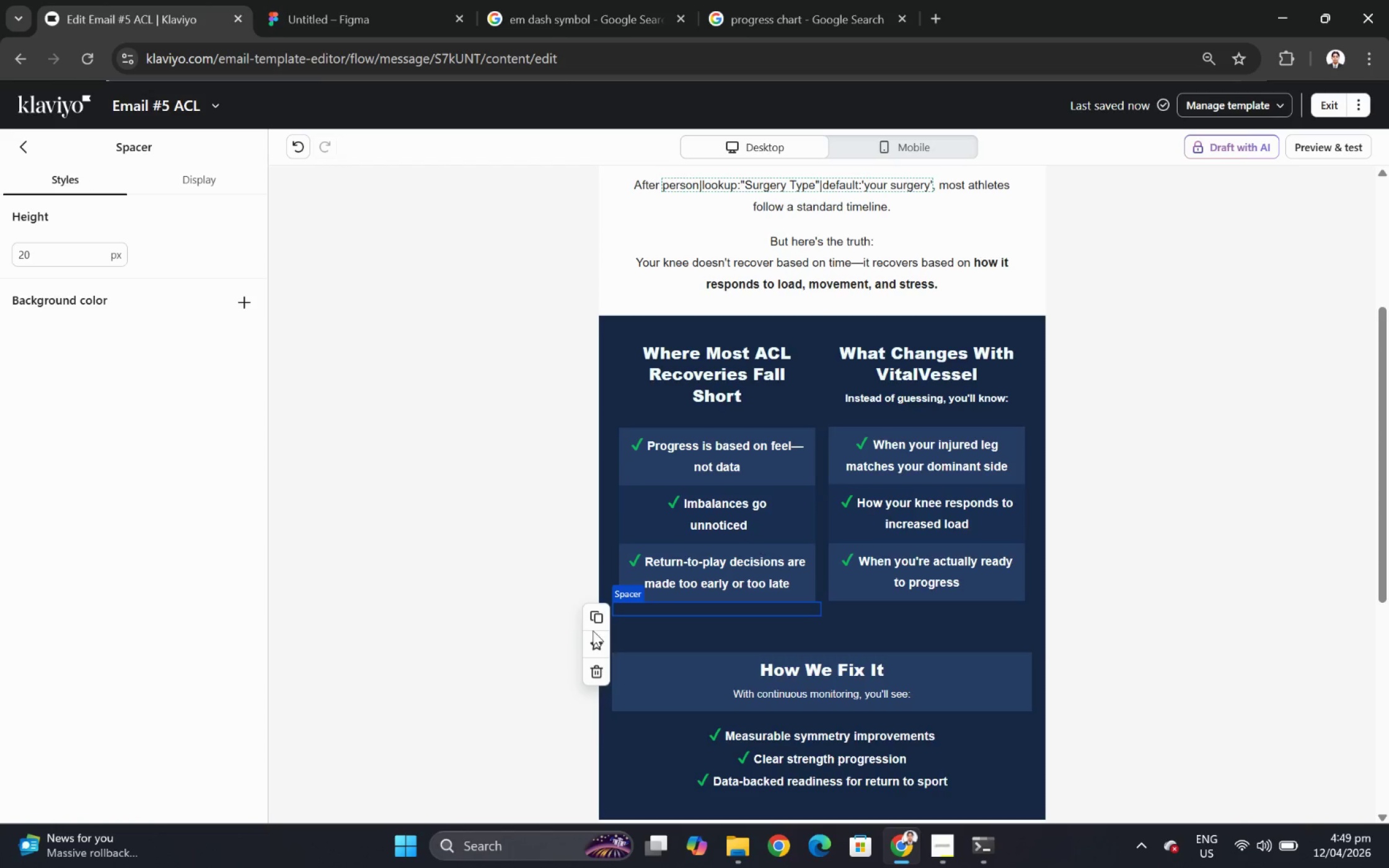 
left_click([597, 620])
 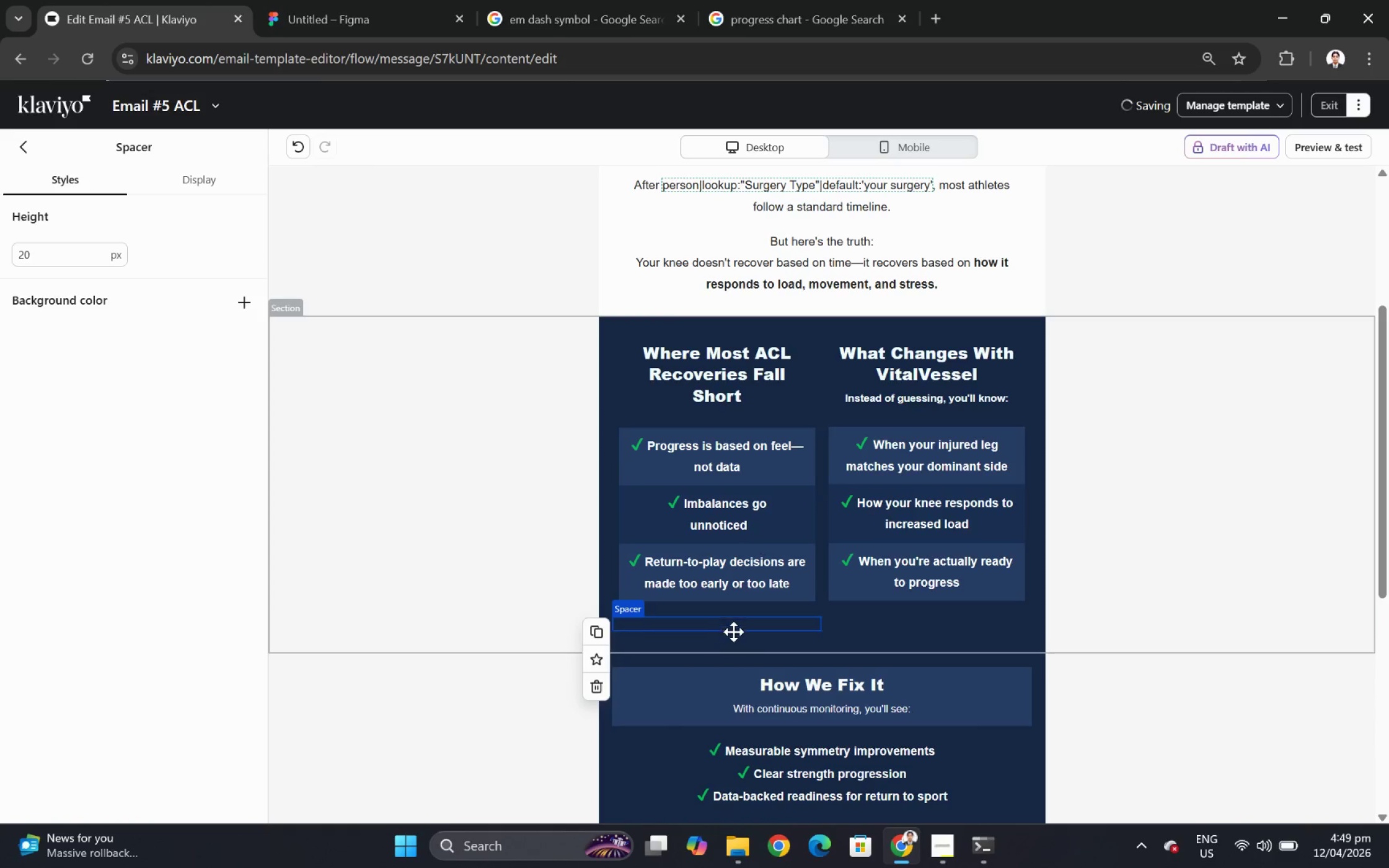 
left_click_drag(start_coordinate=[733, 626], to_coordinate=[919, 620])
 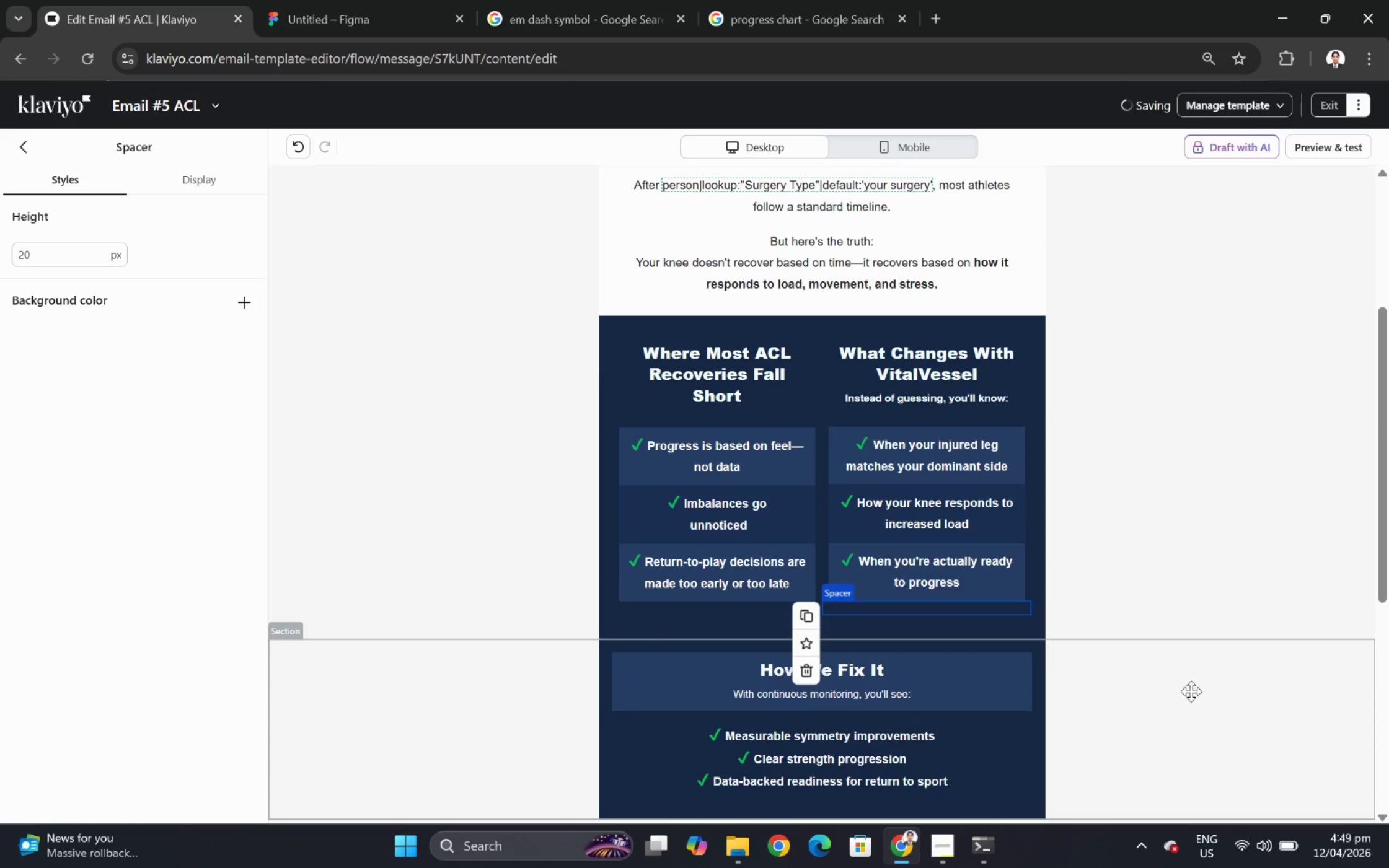 
left_click([1194, 729])
 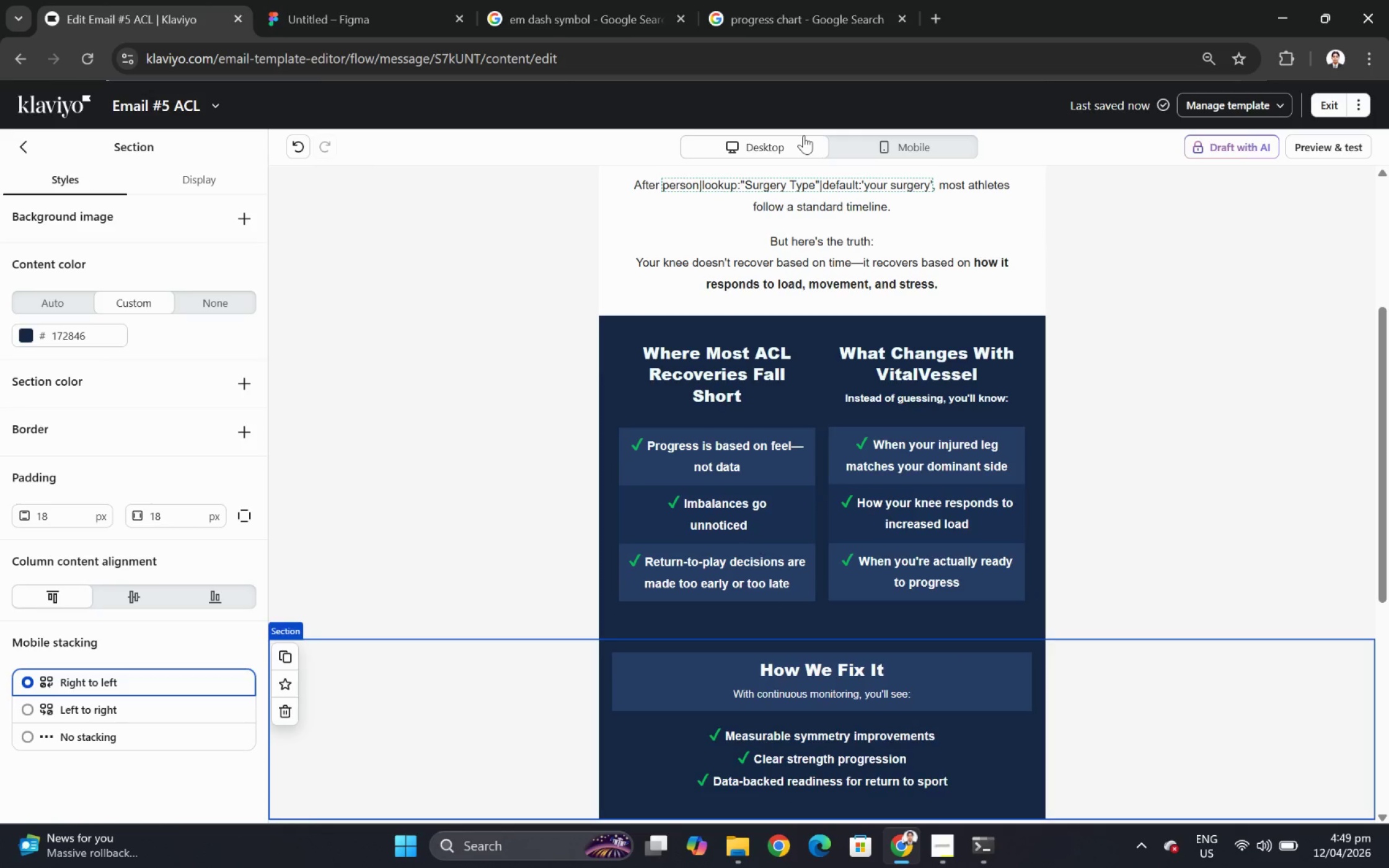 
left_click([866, 142])
 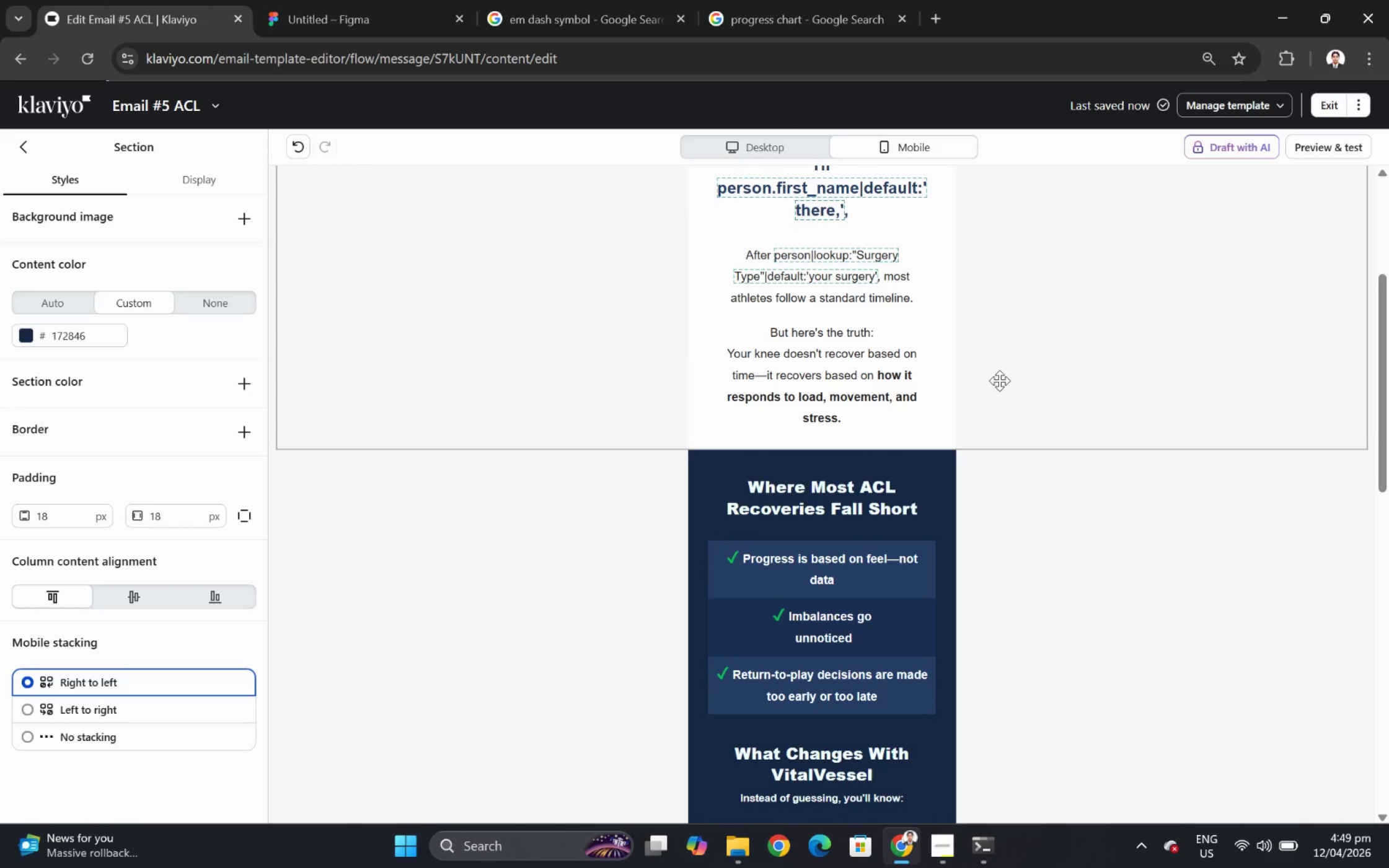 
scroll: coordinate [1075, 444], scroll_direction: down, amount: 5.0
 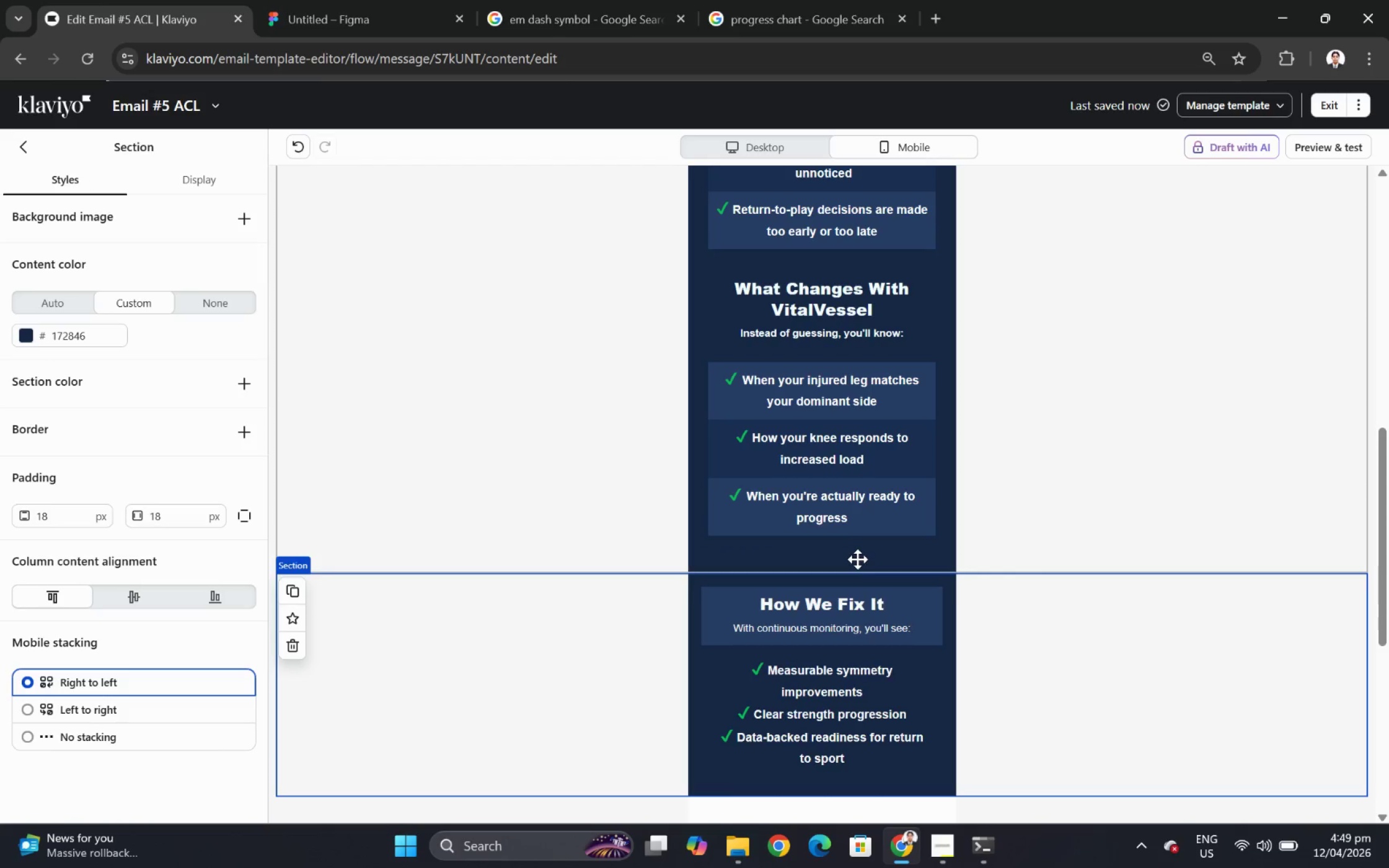 
left_click([857, 560])
 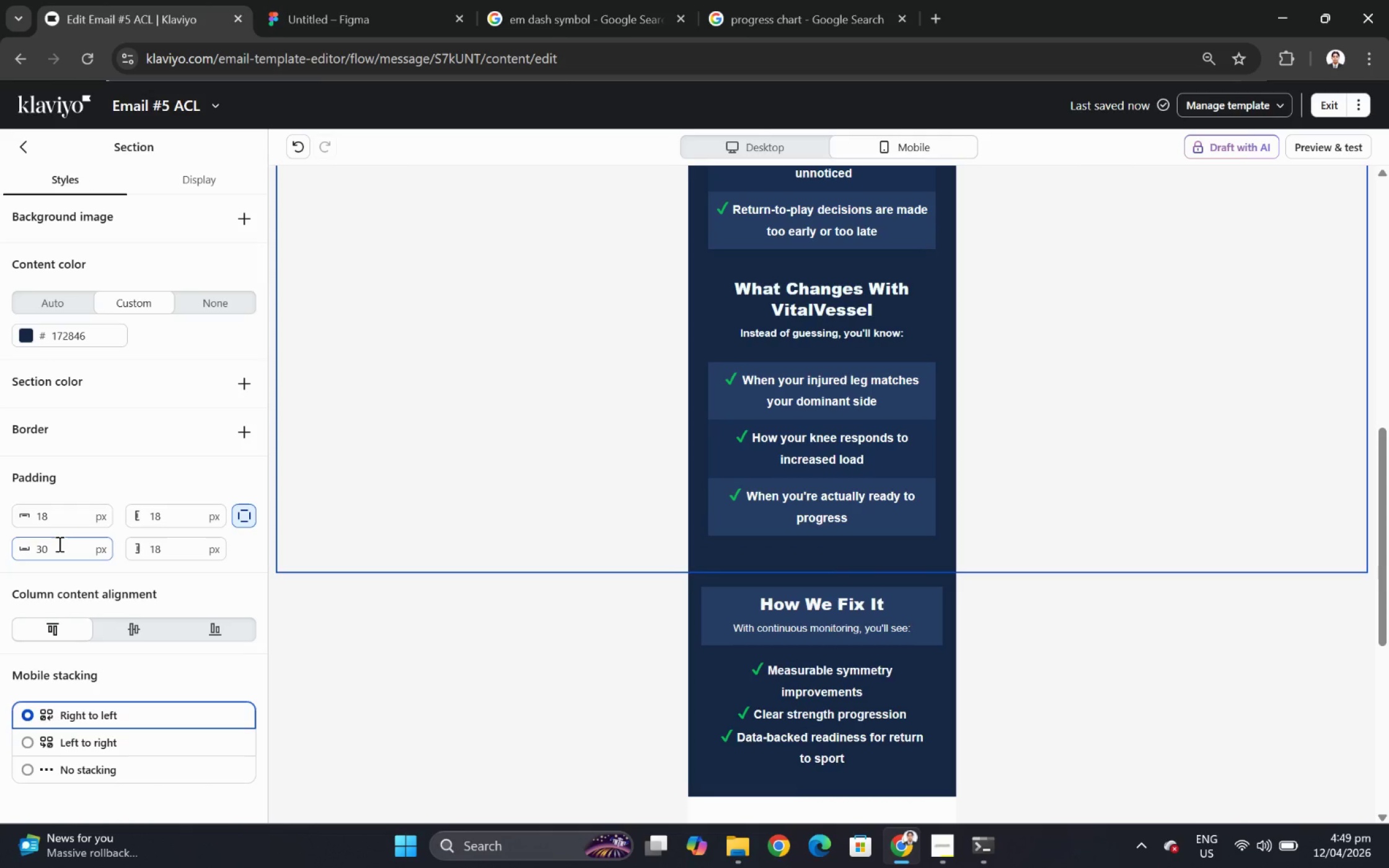 
double_click([58, 543])
 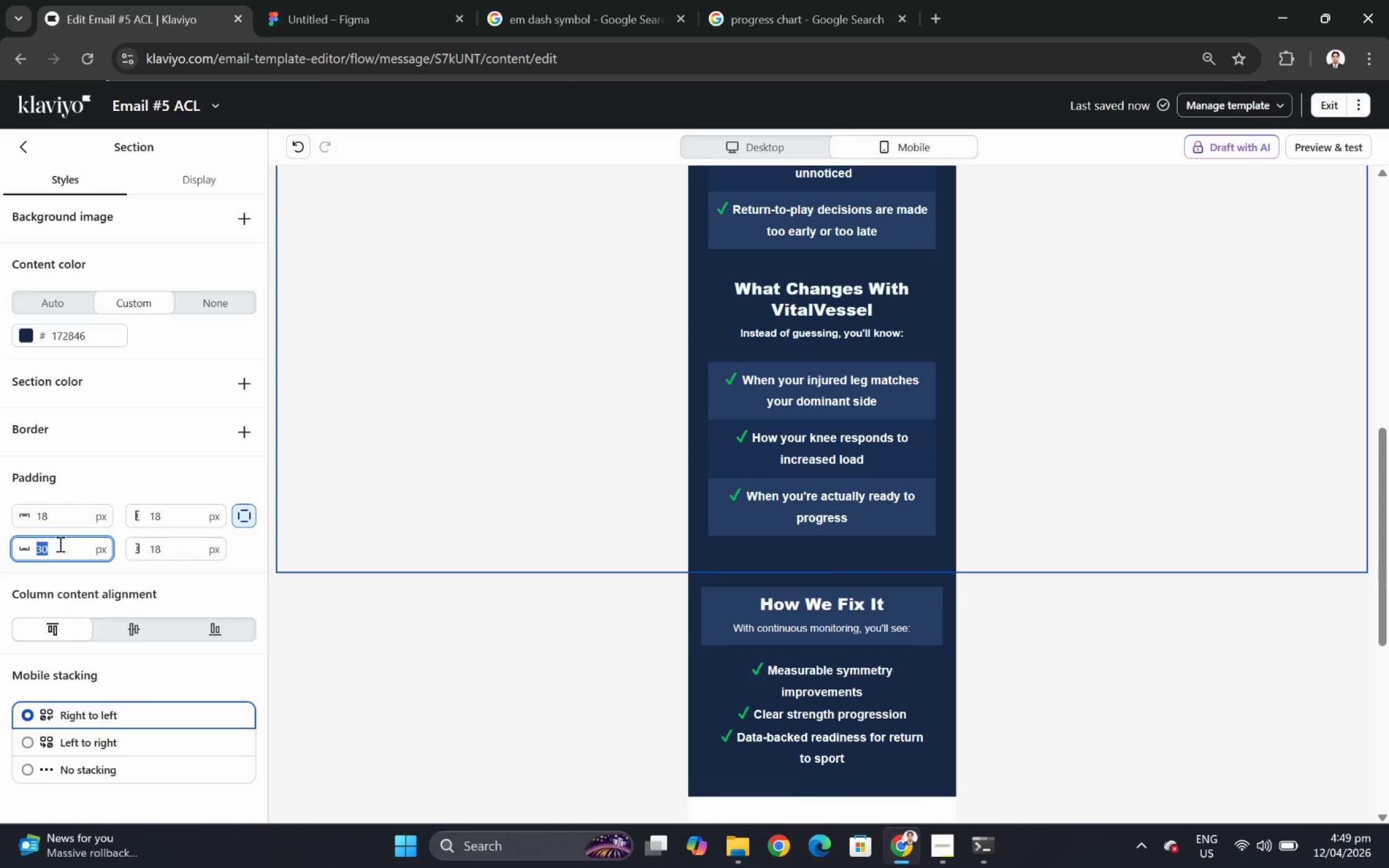 
key(Control+Numpad2)
 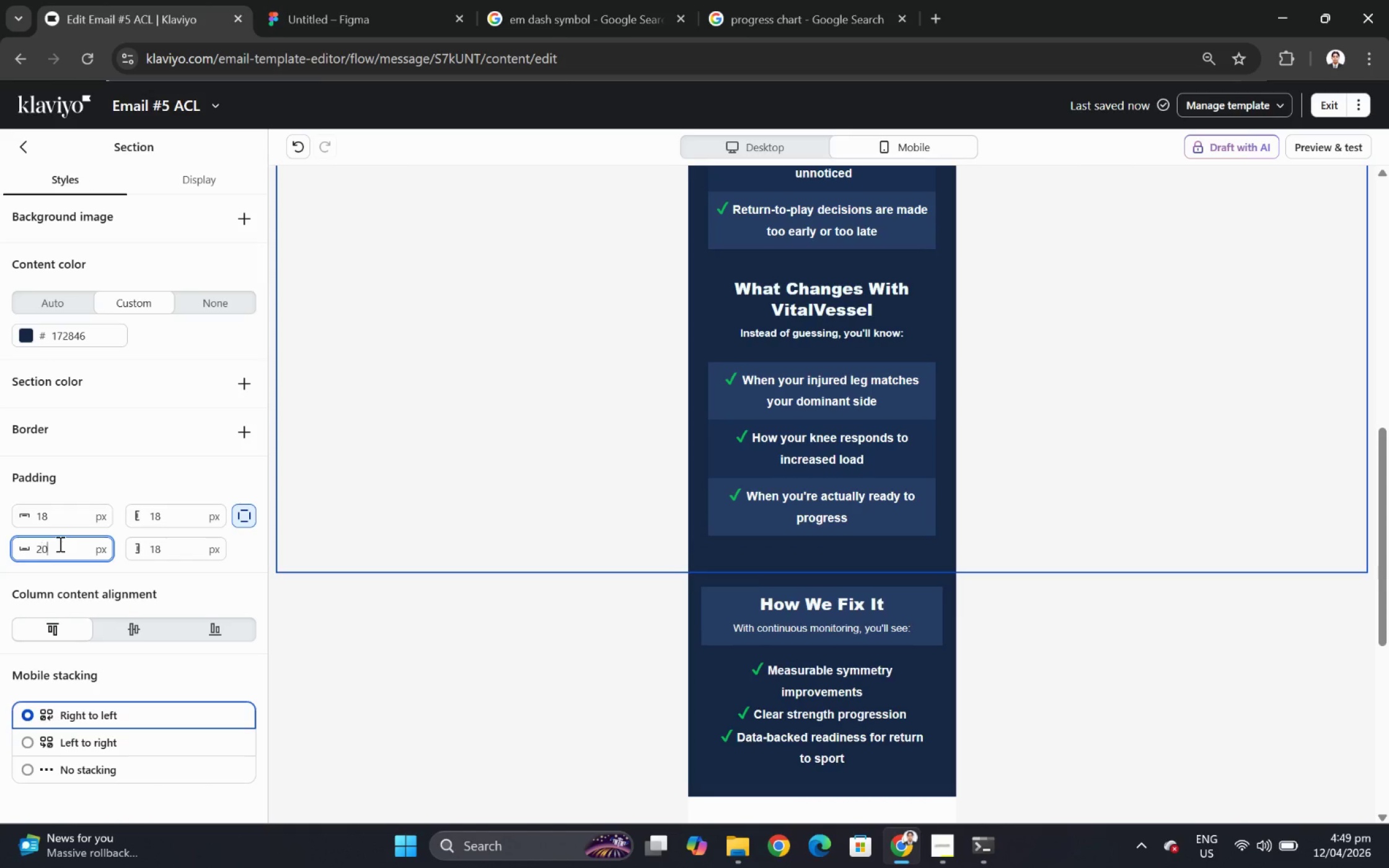 
key(Control+Numpad0)
 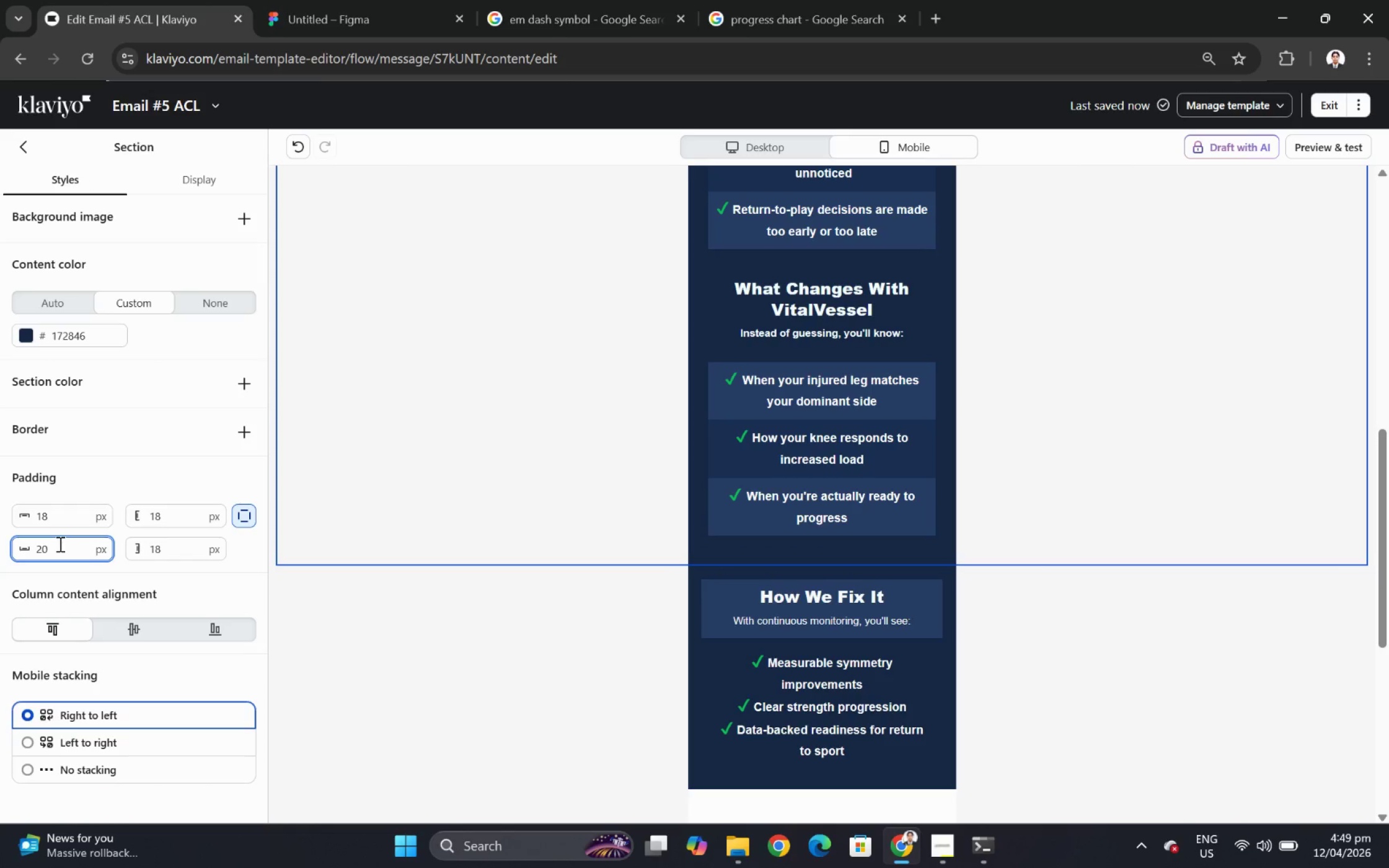 
double_click([59, 543])
 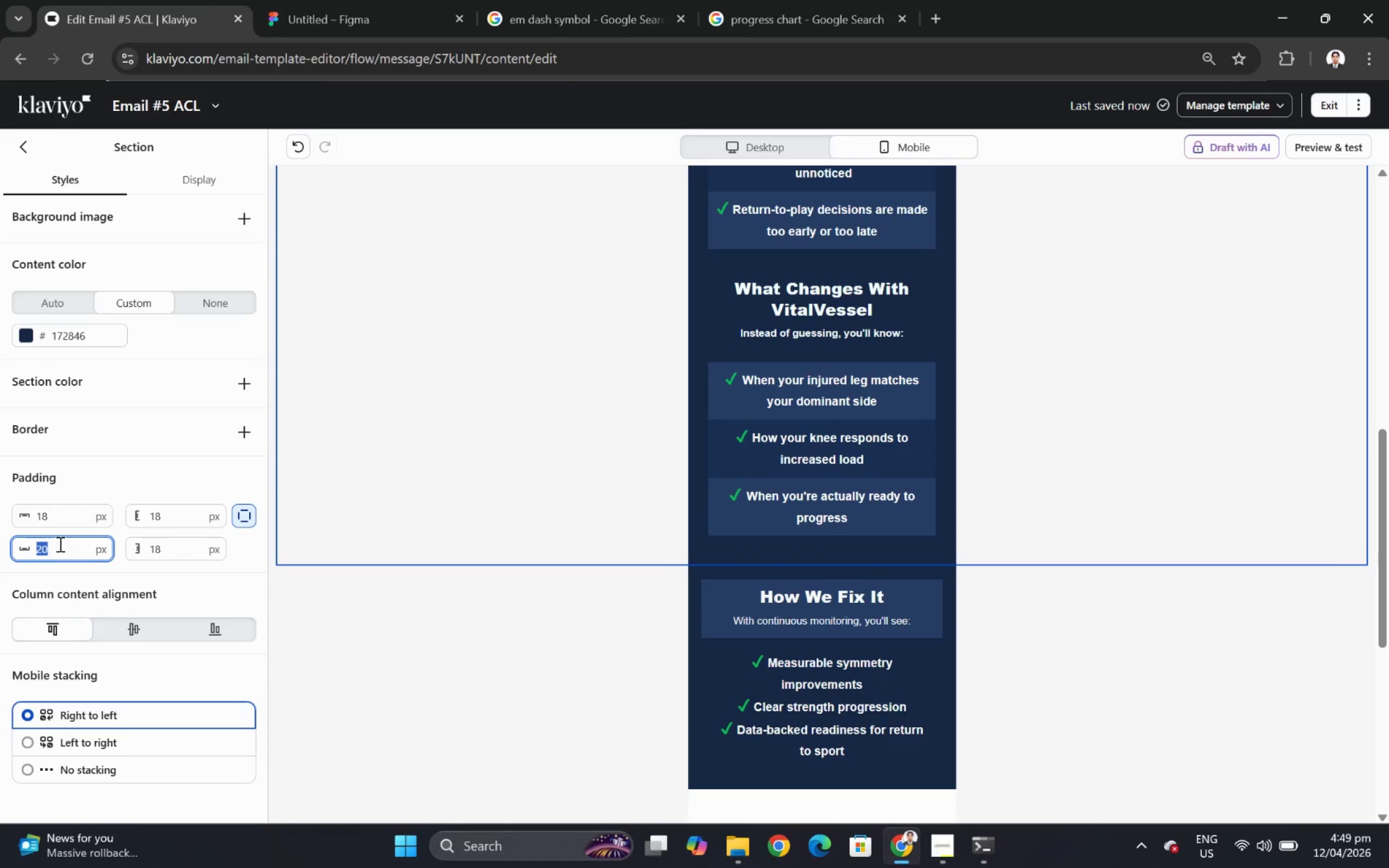 
key(Control+Numpad1)
 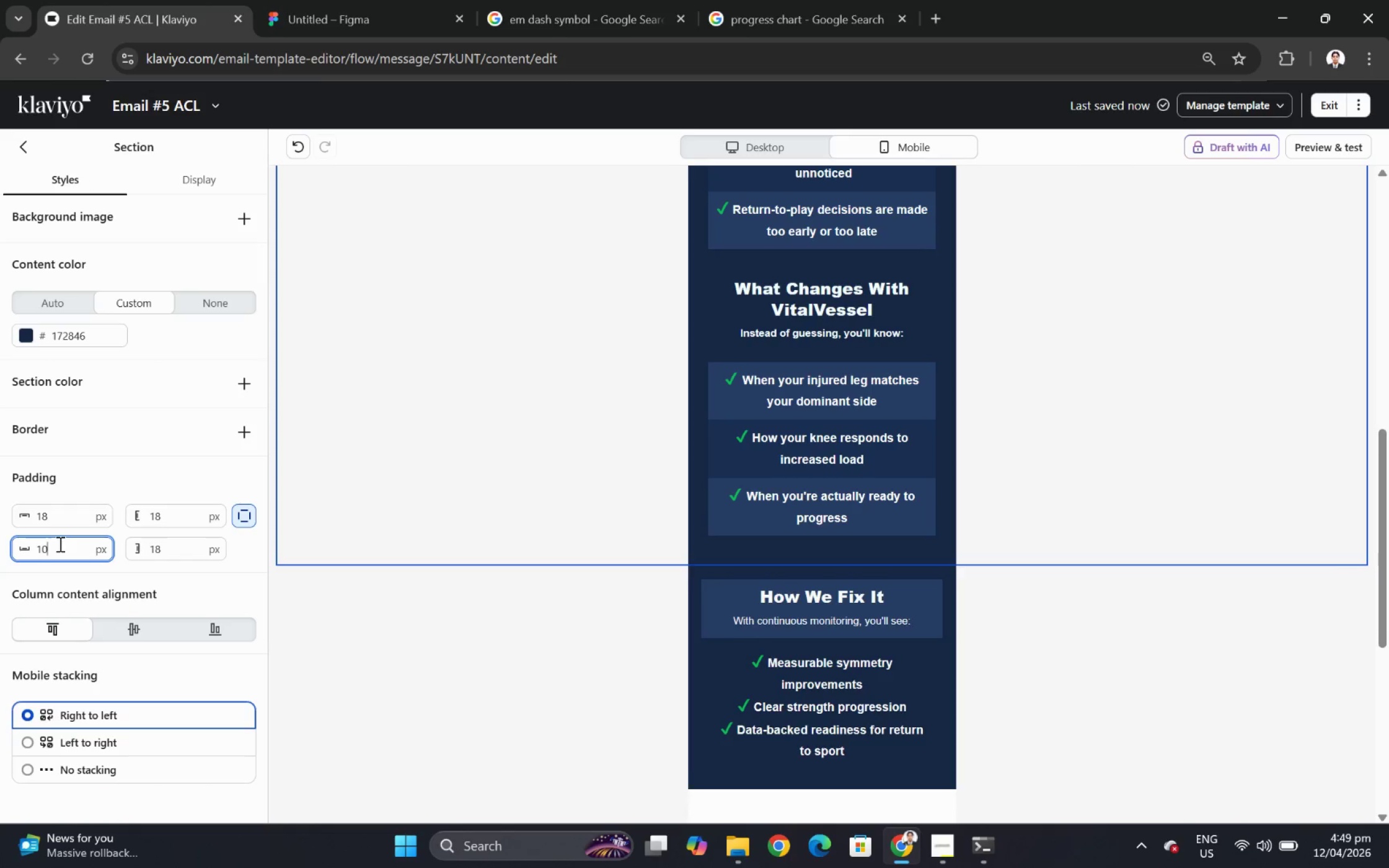 
key(Control+Numpad0)
 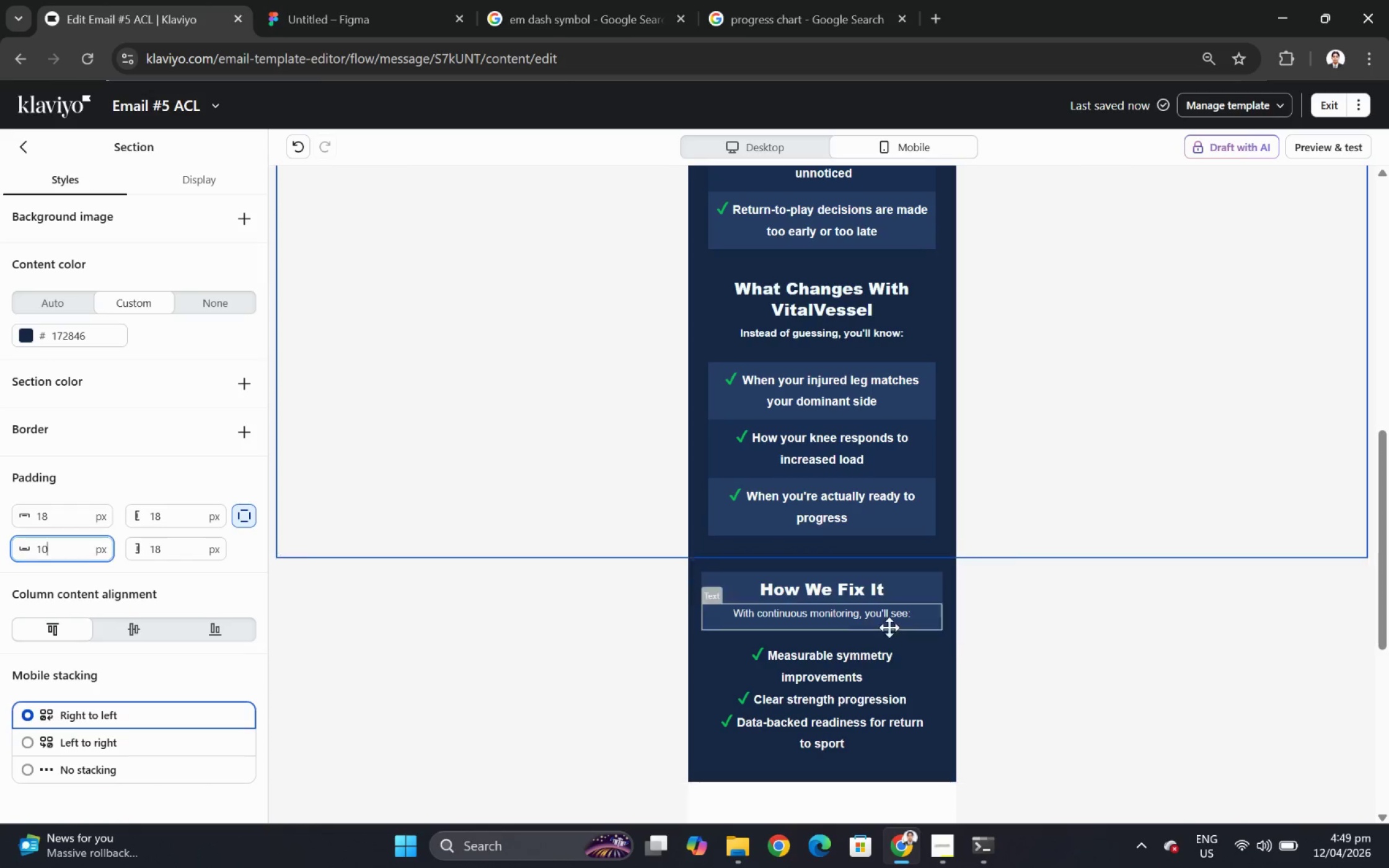 
left_click([1142, 688])
 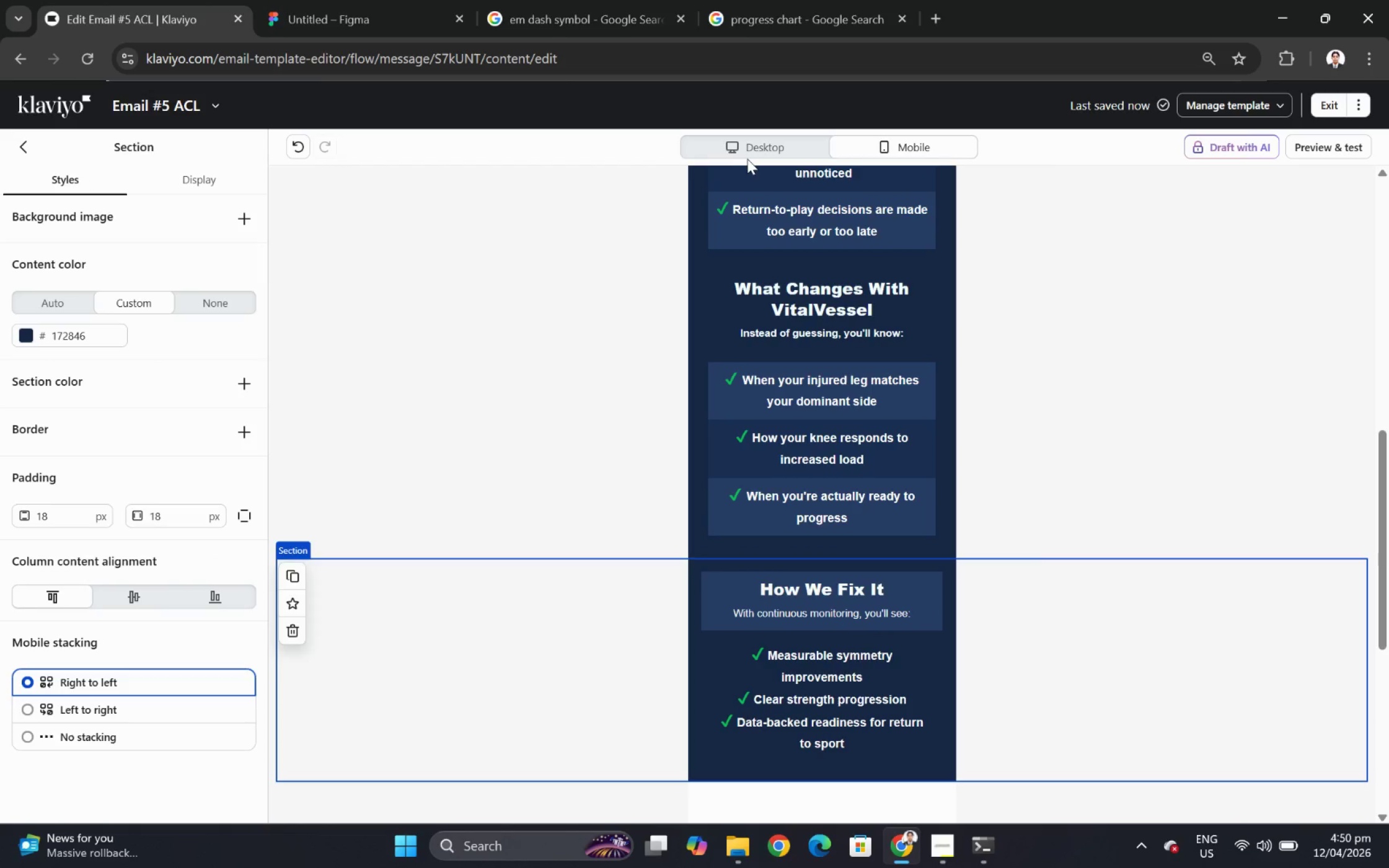 
left_click([744, 149])
 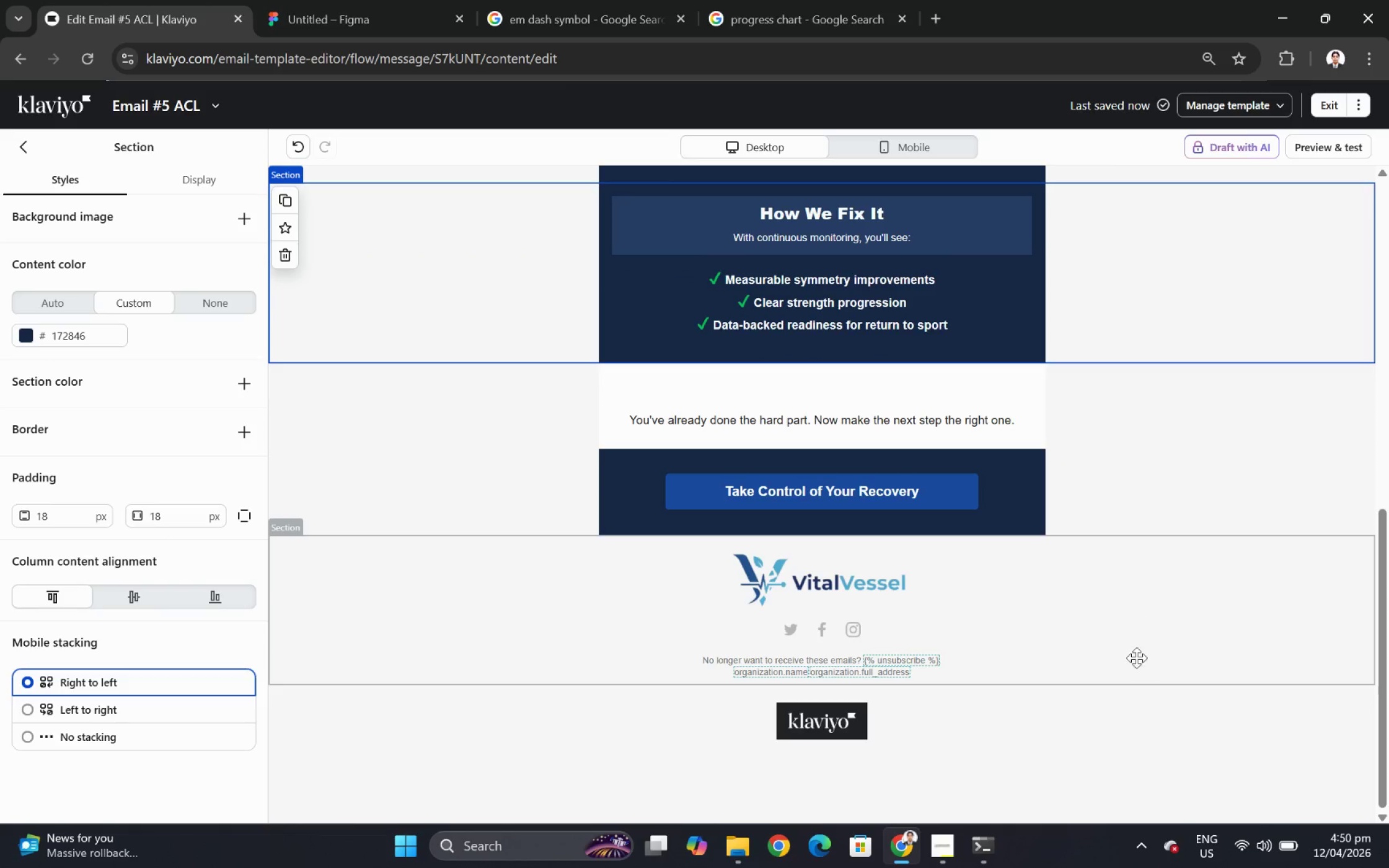 
left_click([1140, 699])
 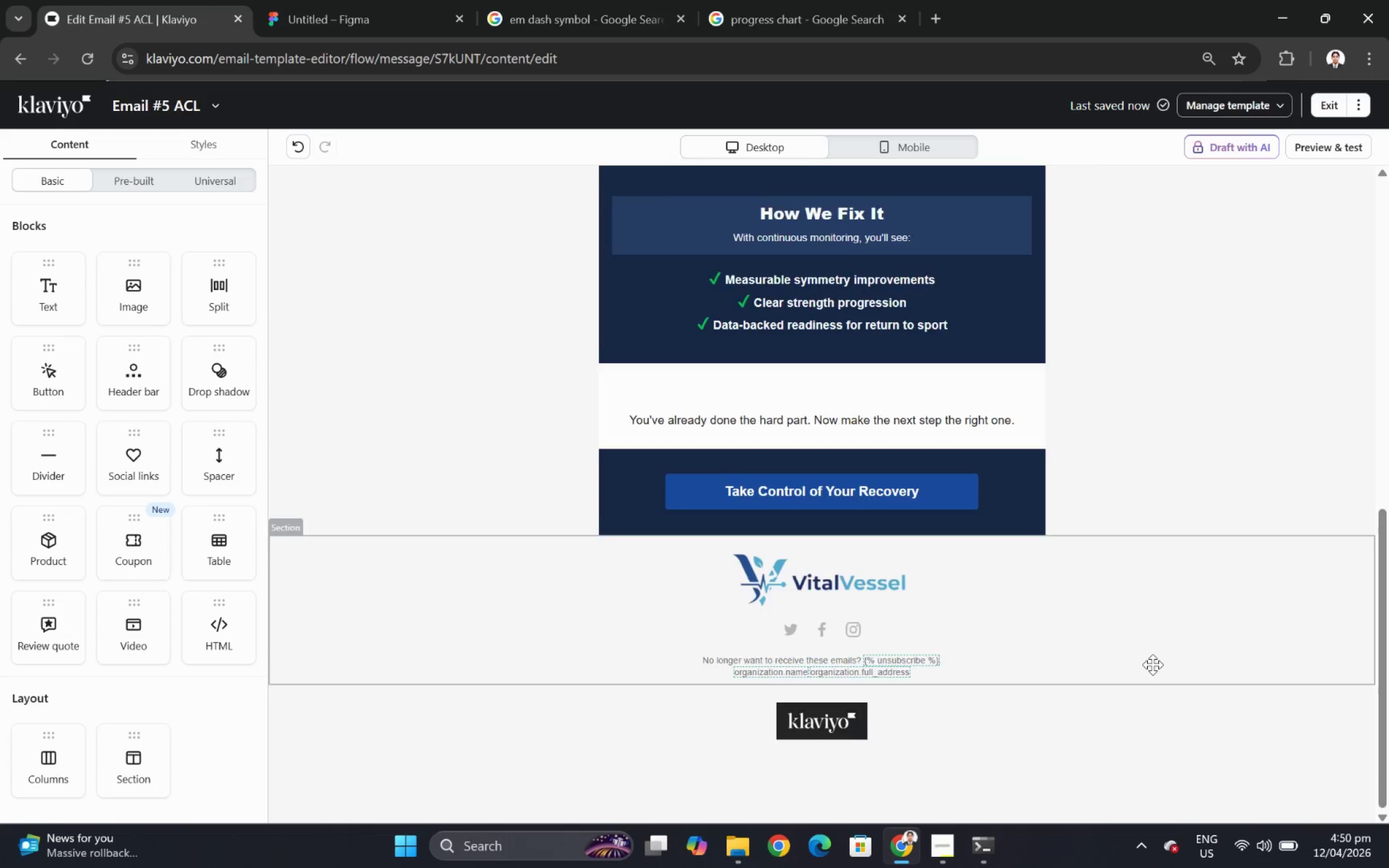 
scroll: coordinate [1222, 427], scroll_direction: up, amount: 6.0
 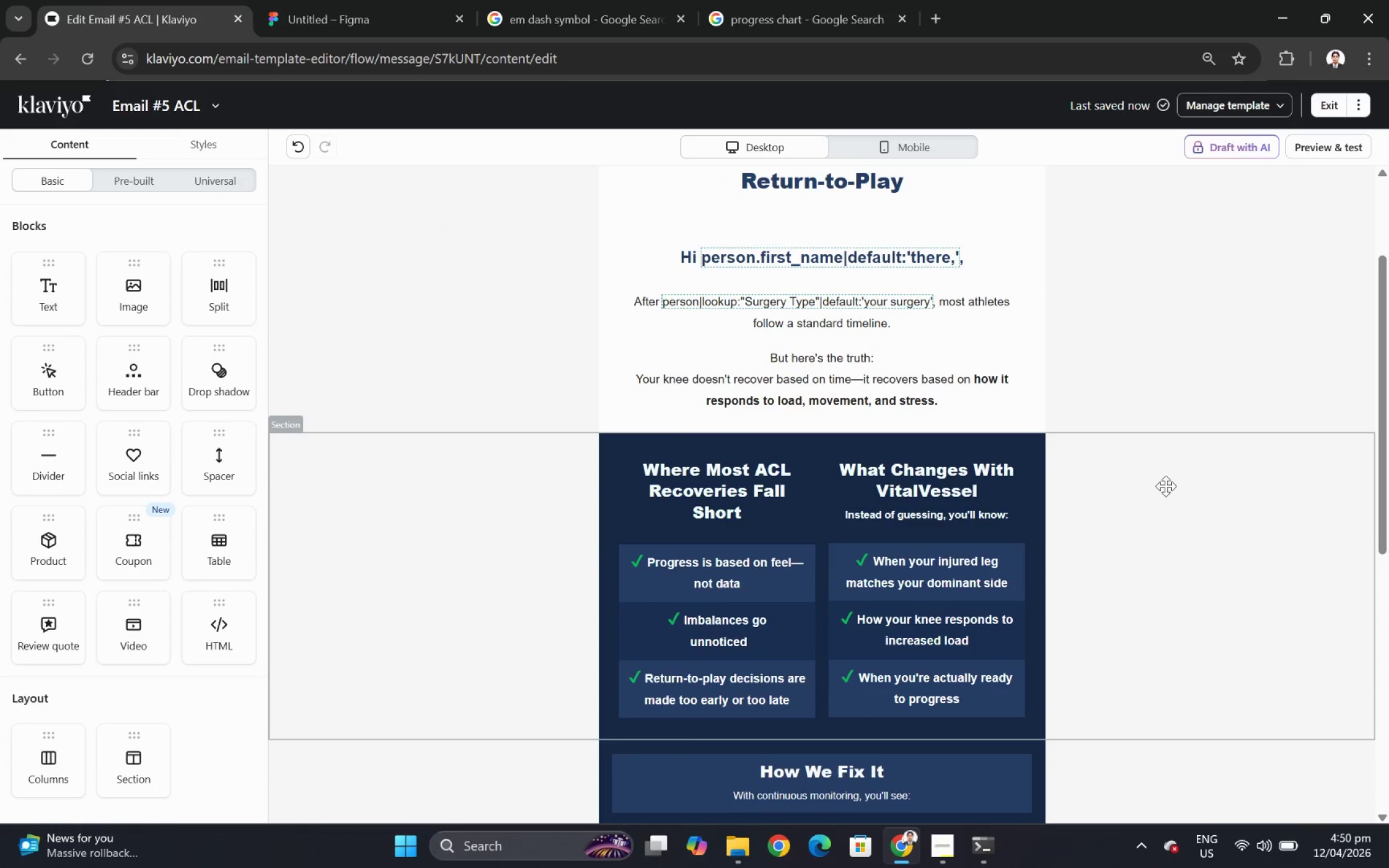 
hold_key(key=ControlLeft, duration=0.47)
scroll: coordinate [1179, 475], scroll_direction: down, amount: 2.0
 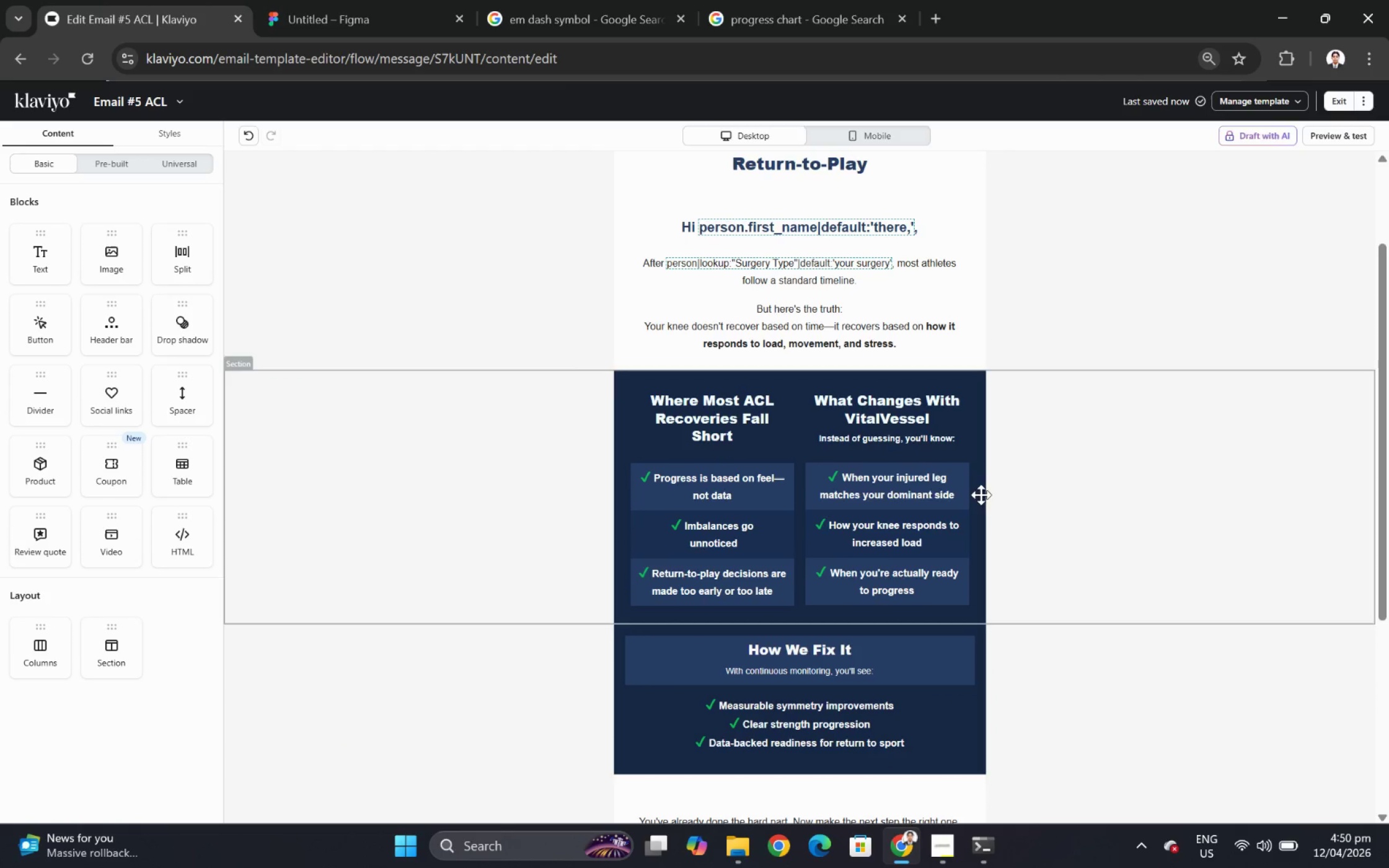 
left_click([518, 509])
 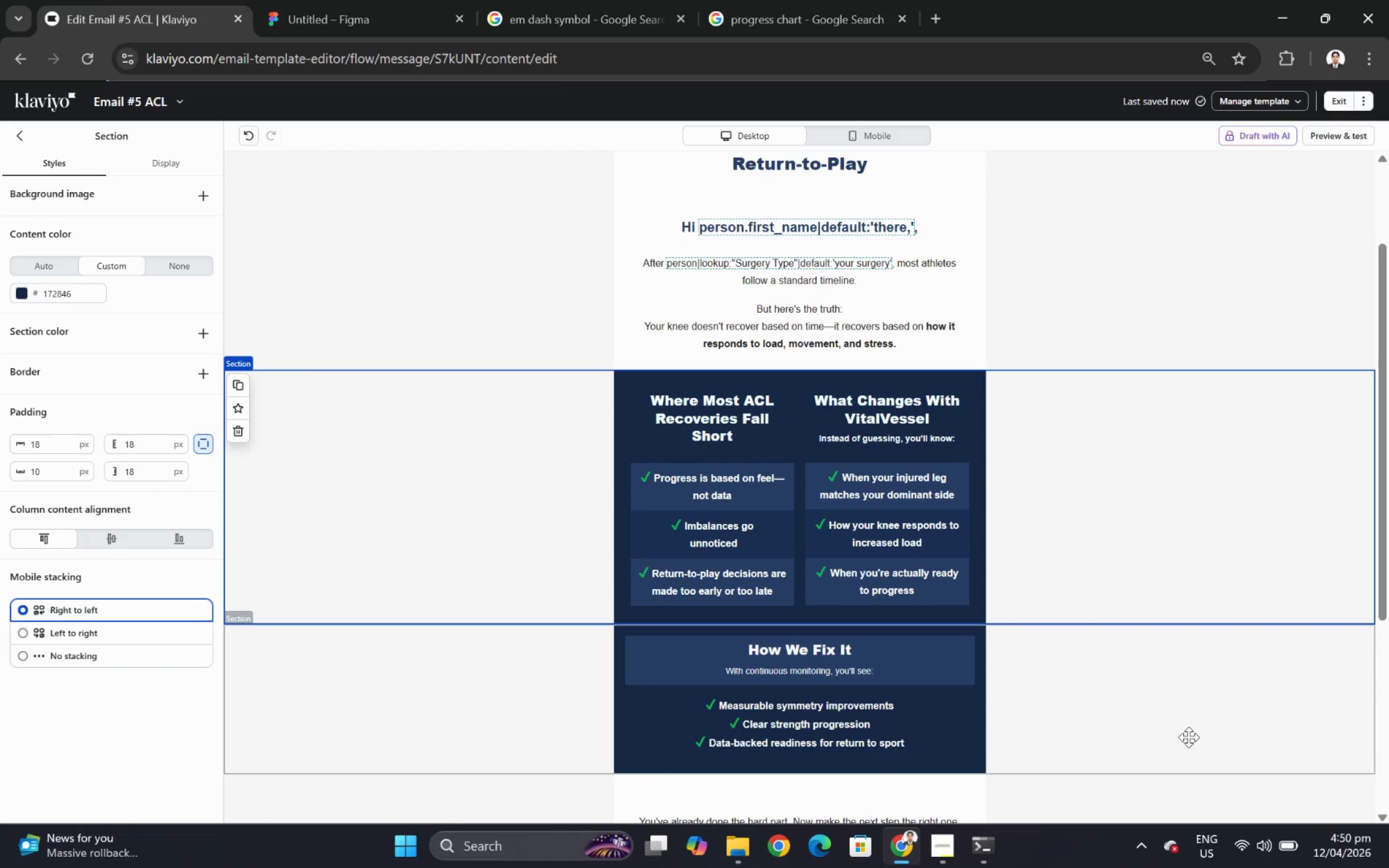 
left_click([1173, 760])
 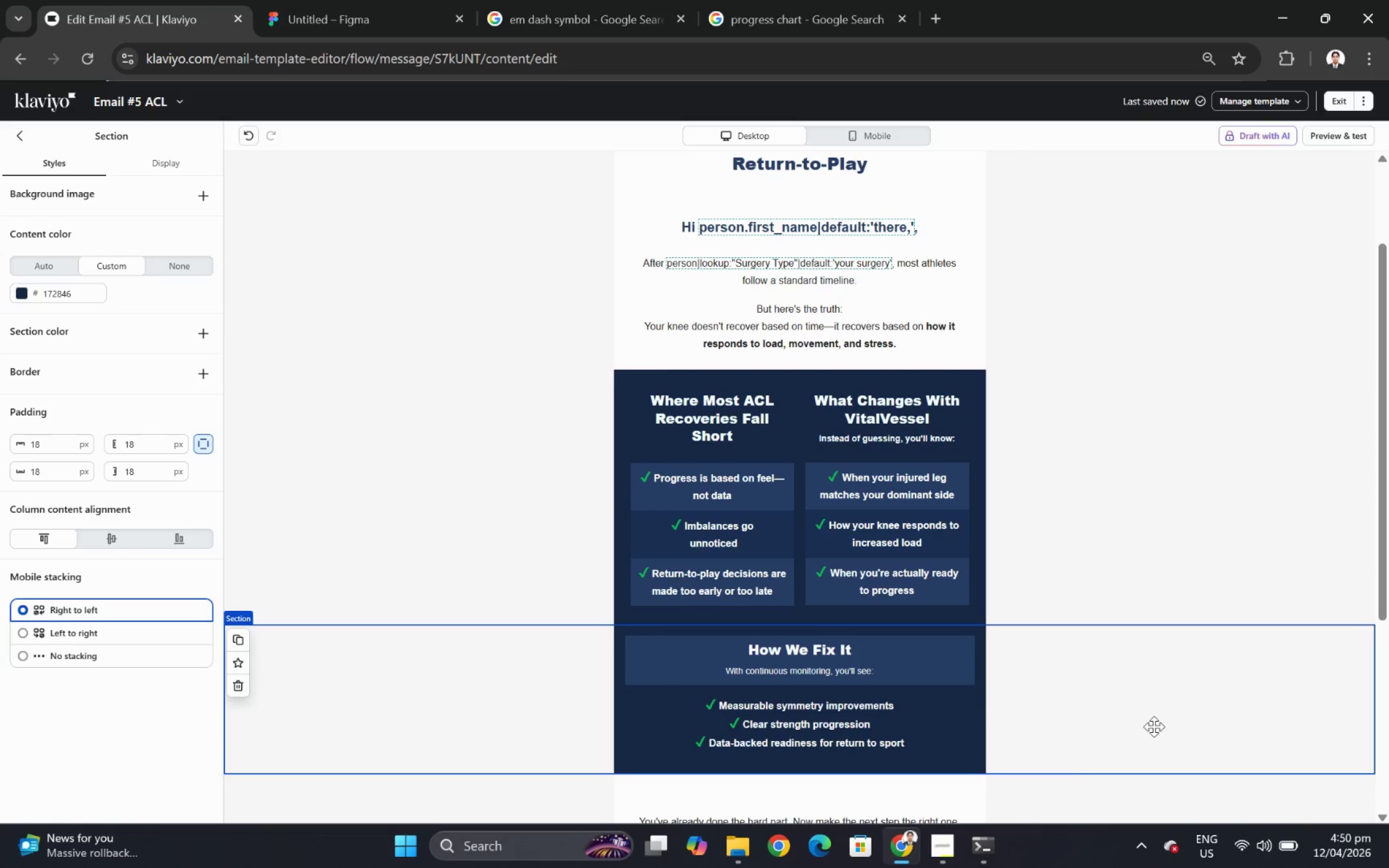 
scroll: coordinate [1239, 703], scroll_direction: up, amount: 1.0
 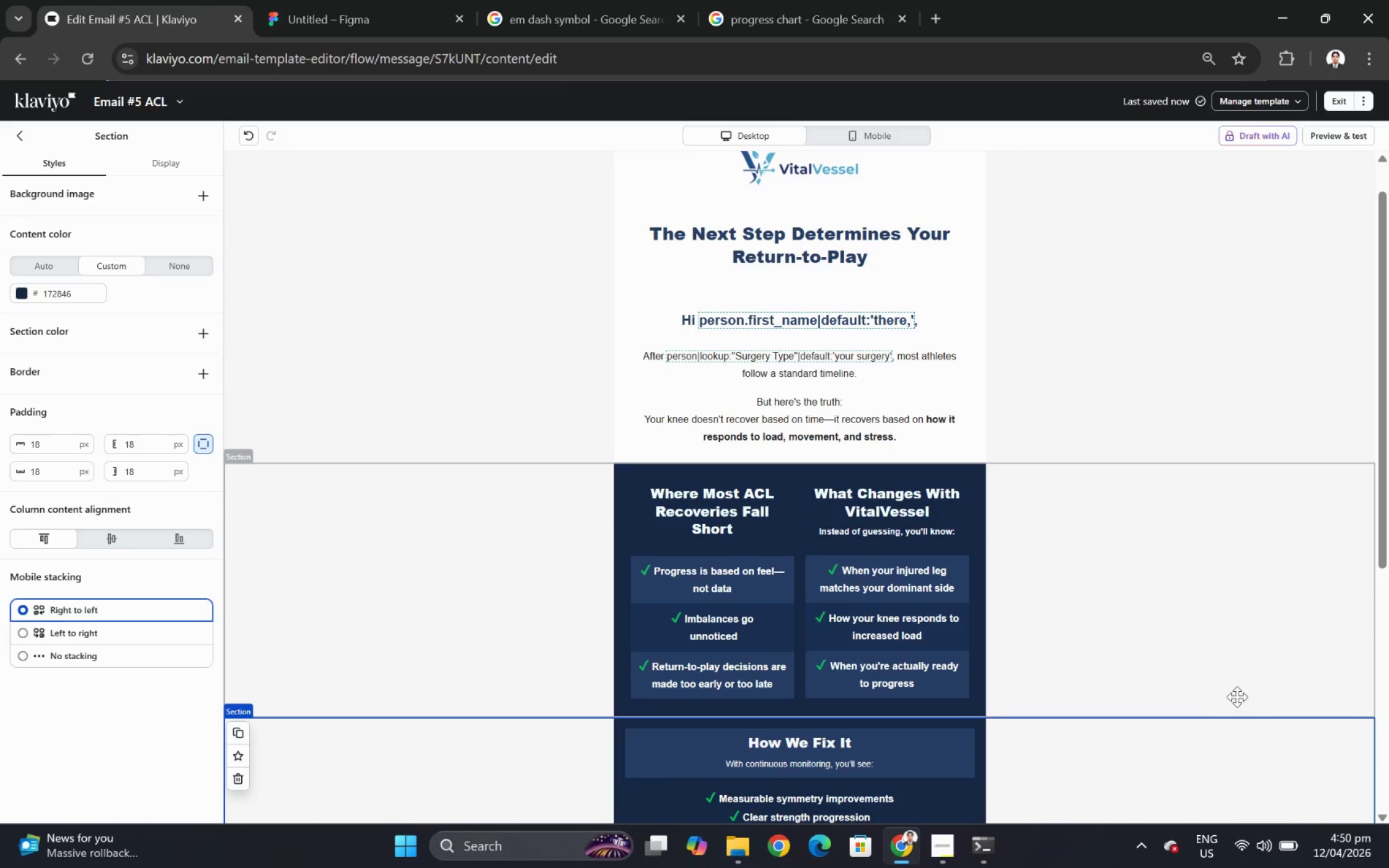 
scroll: coordinate [1236, 693], scroll_direction: down, amount: 4.0
 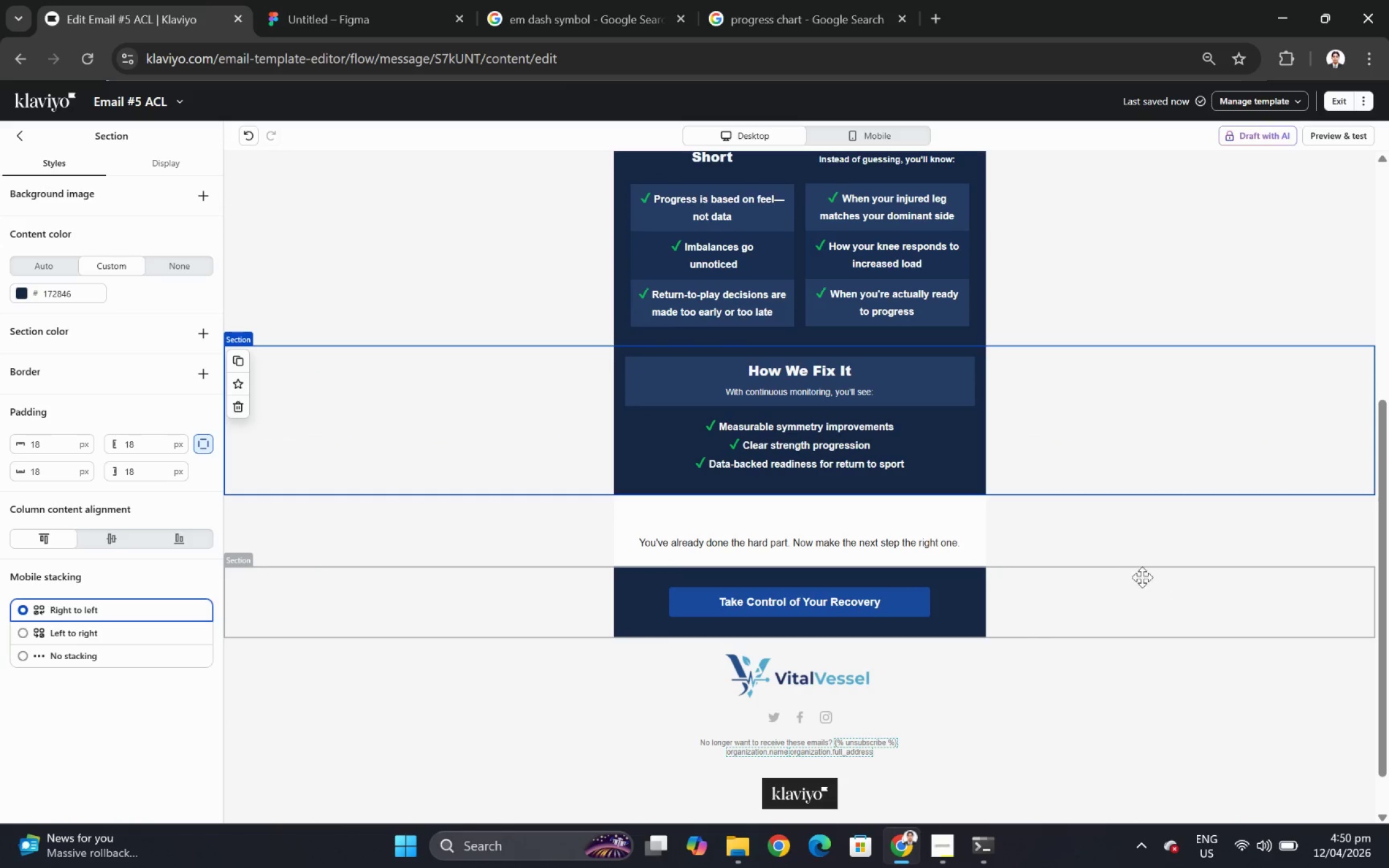 
scroll: coordinate [1148, 735], scroll_direction: up, amount: 2.0
 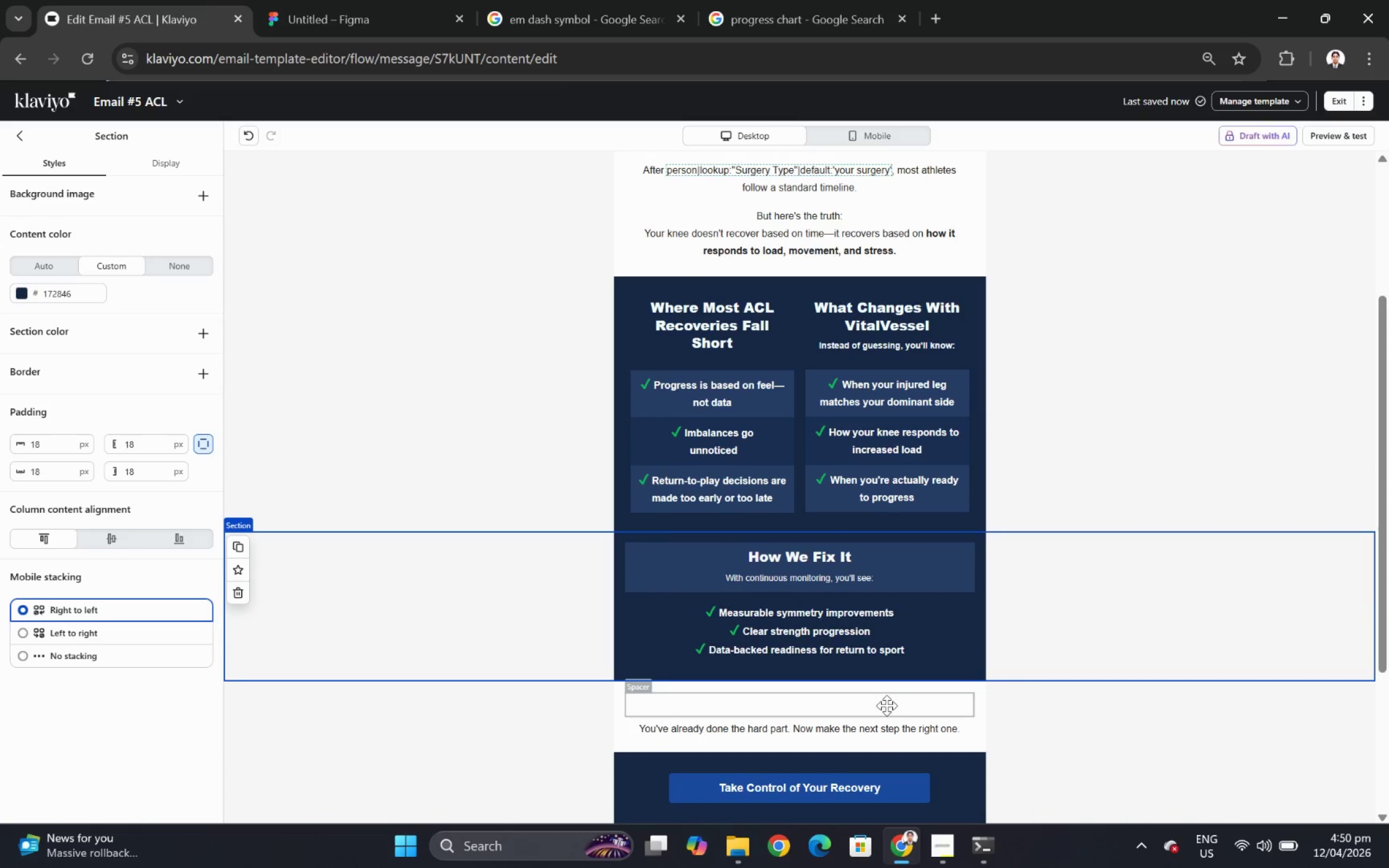 
left_click([885, 701])
 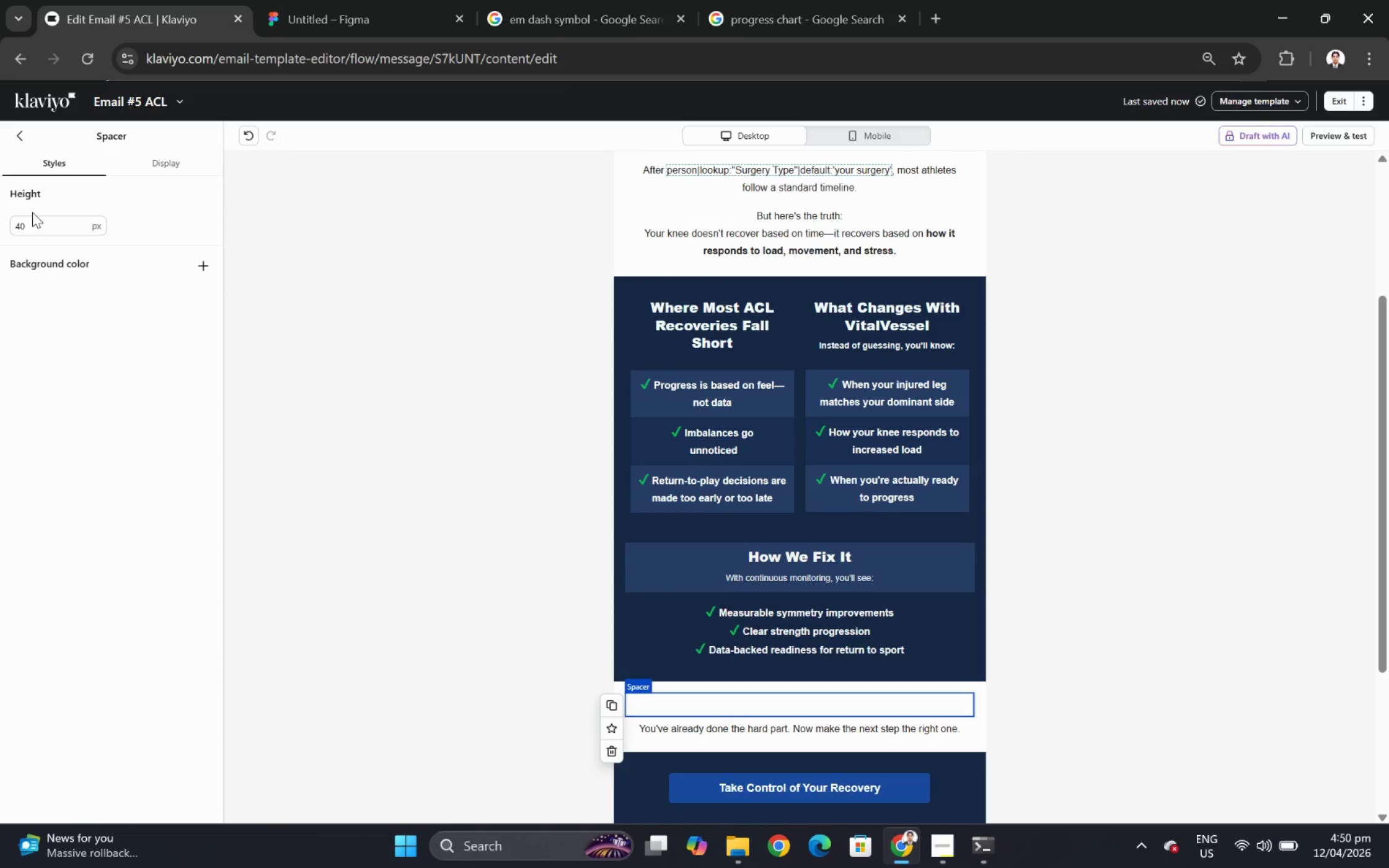 
double_click([38, 223])
 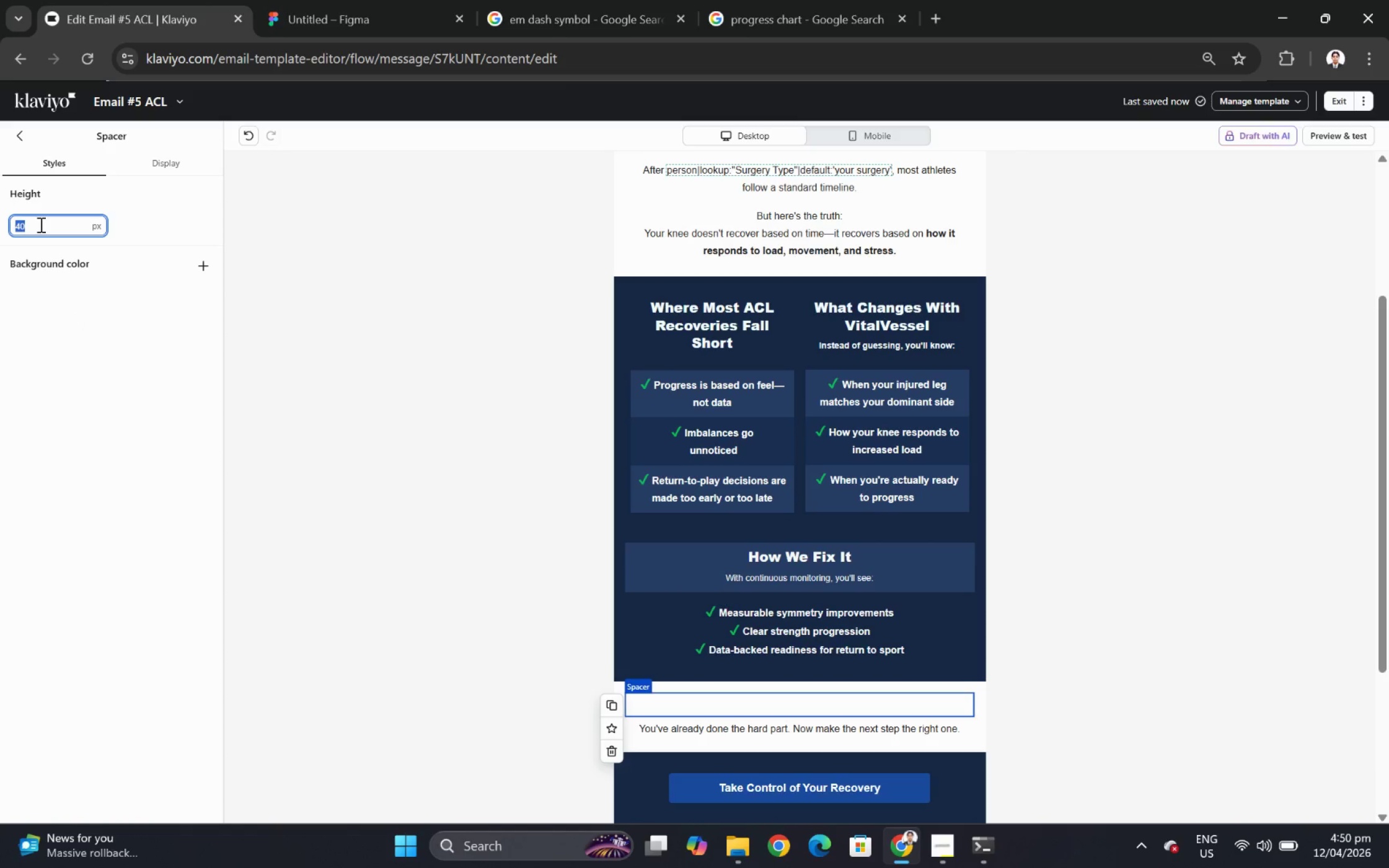 
type(20)
 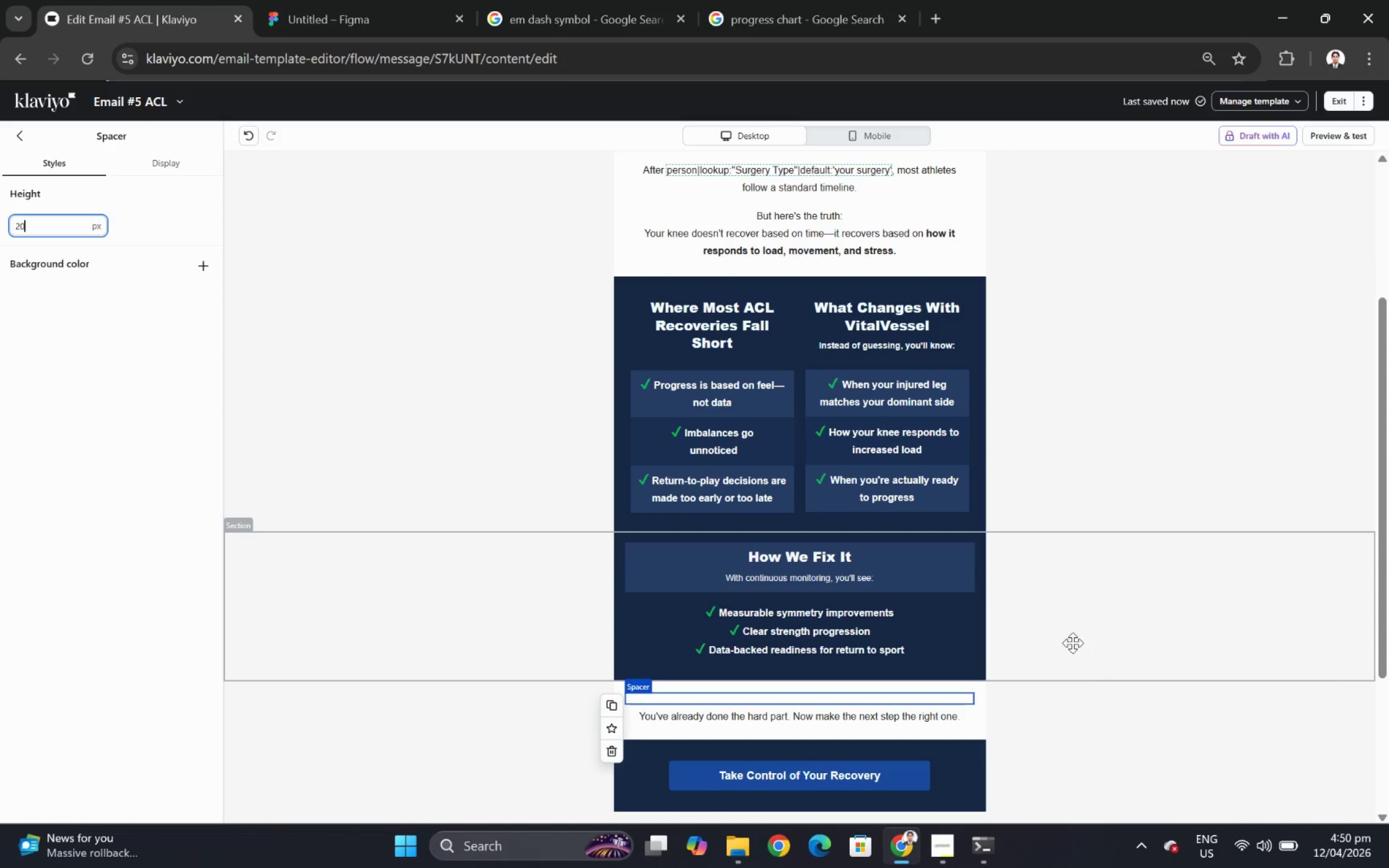 
scroll: coordinate [1111, 678], scroll_direction: down, amount: 1.0
 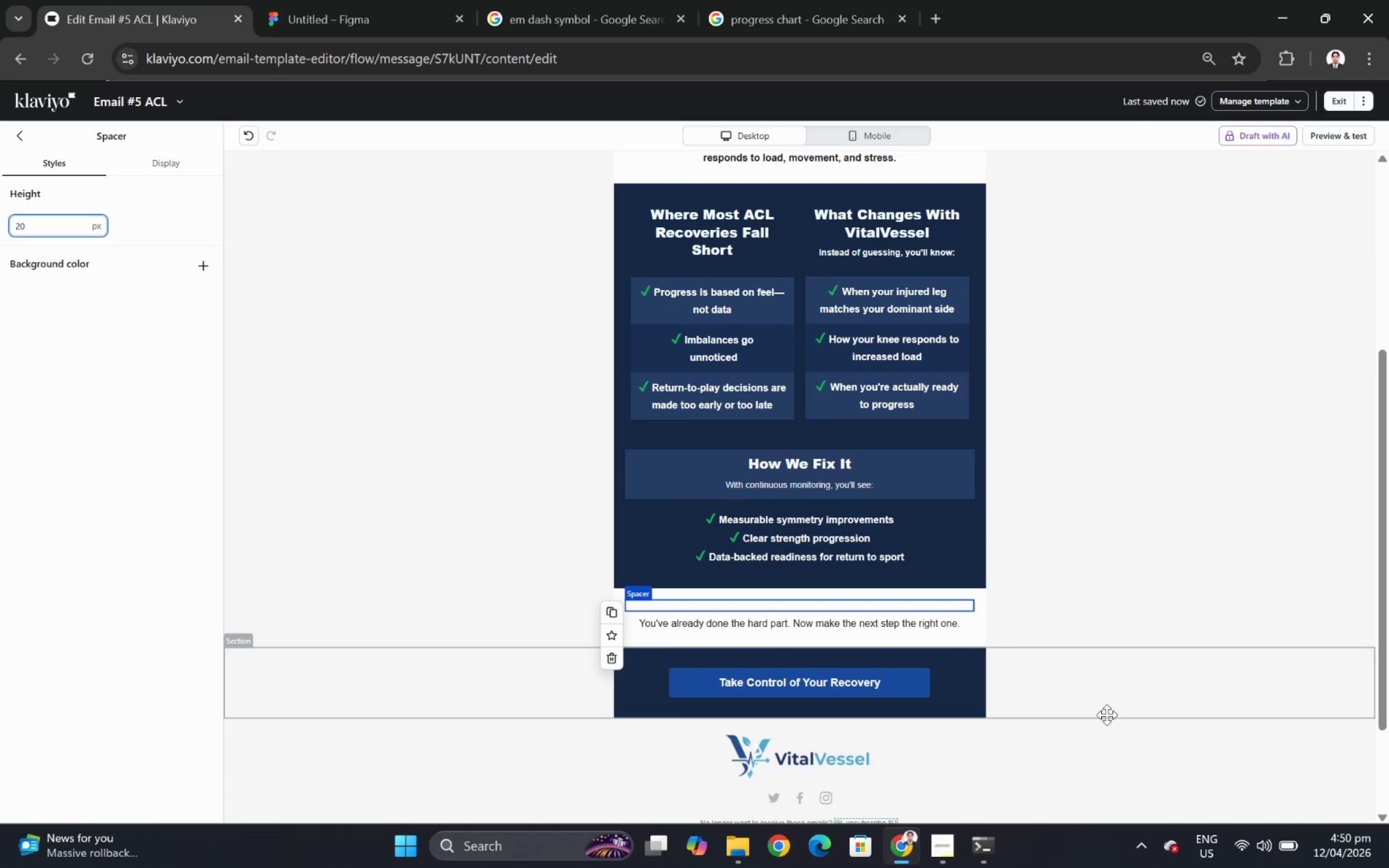 
left_click([1106, 715])
 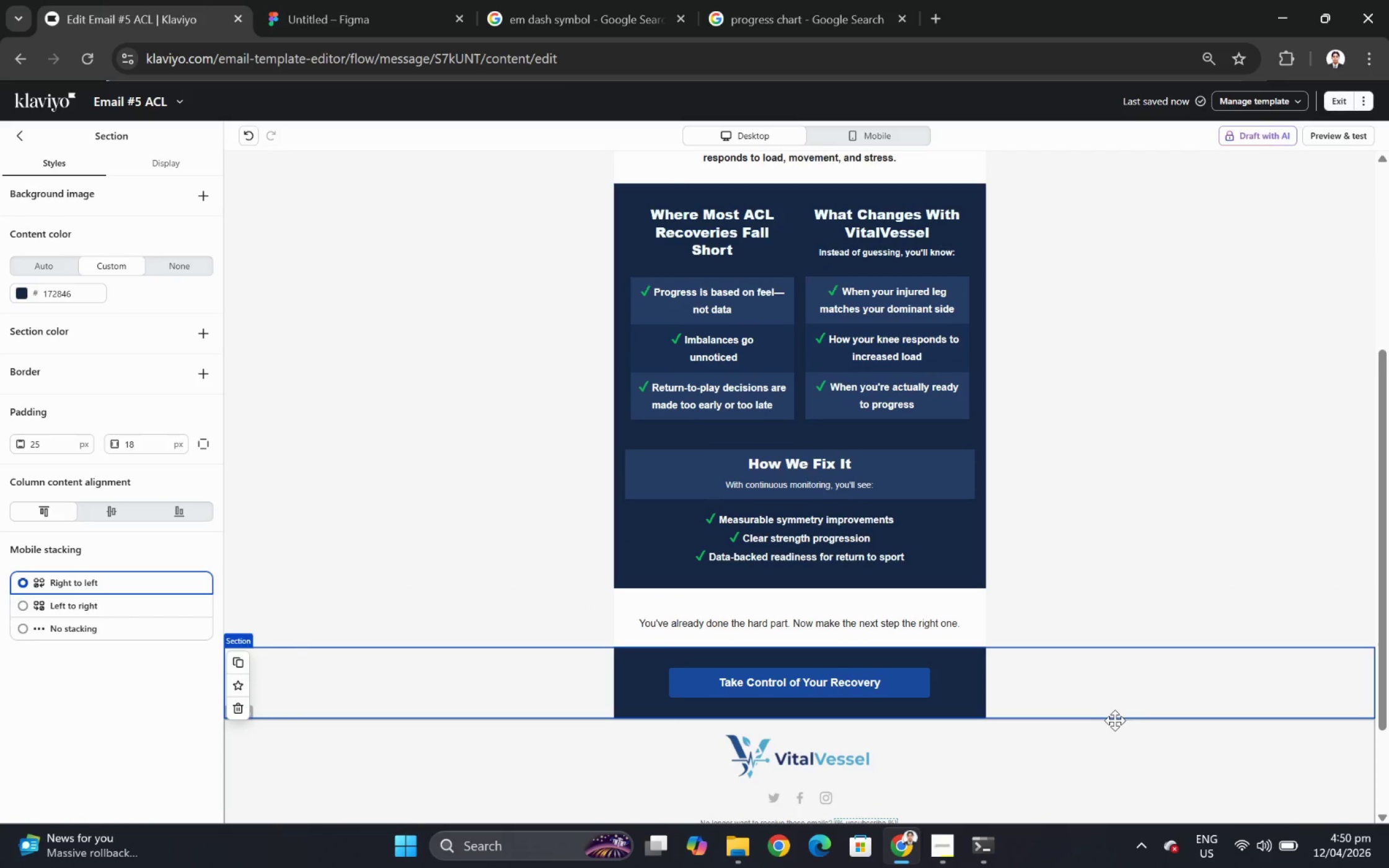 
scroll: coordinate [1116, 721], scroll_direction: up, amount: 3.0
 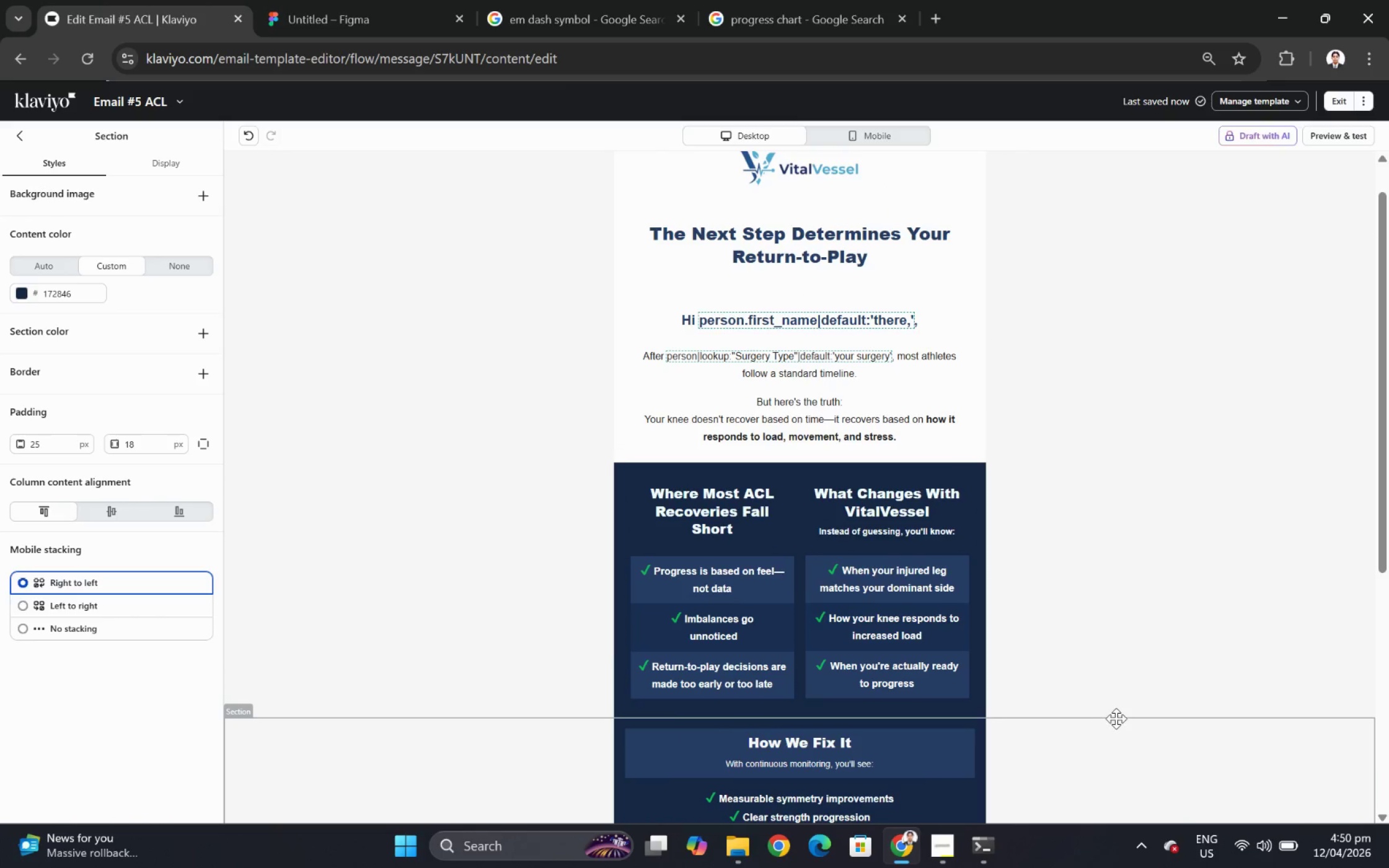 
scroll: coordinate [1116, 710], scroll_direction: down, amount: 1.0
 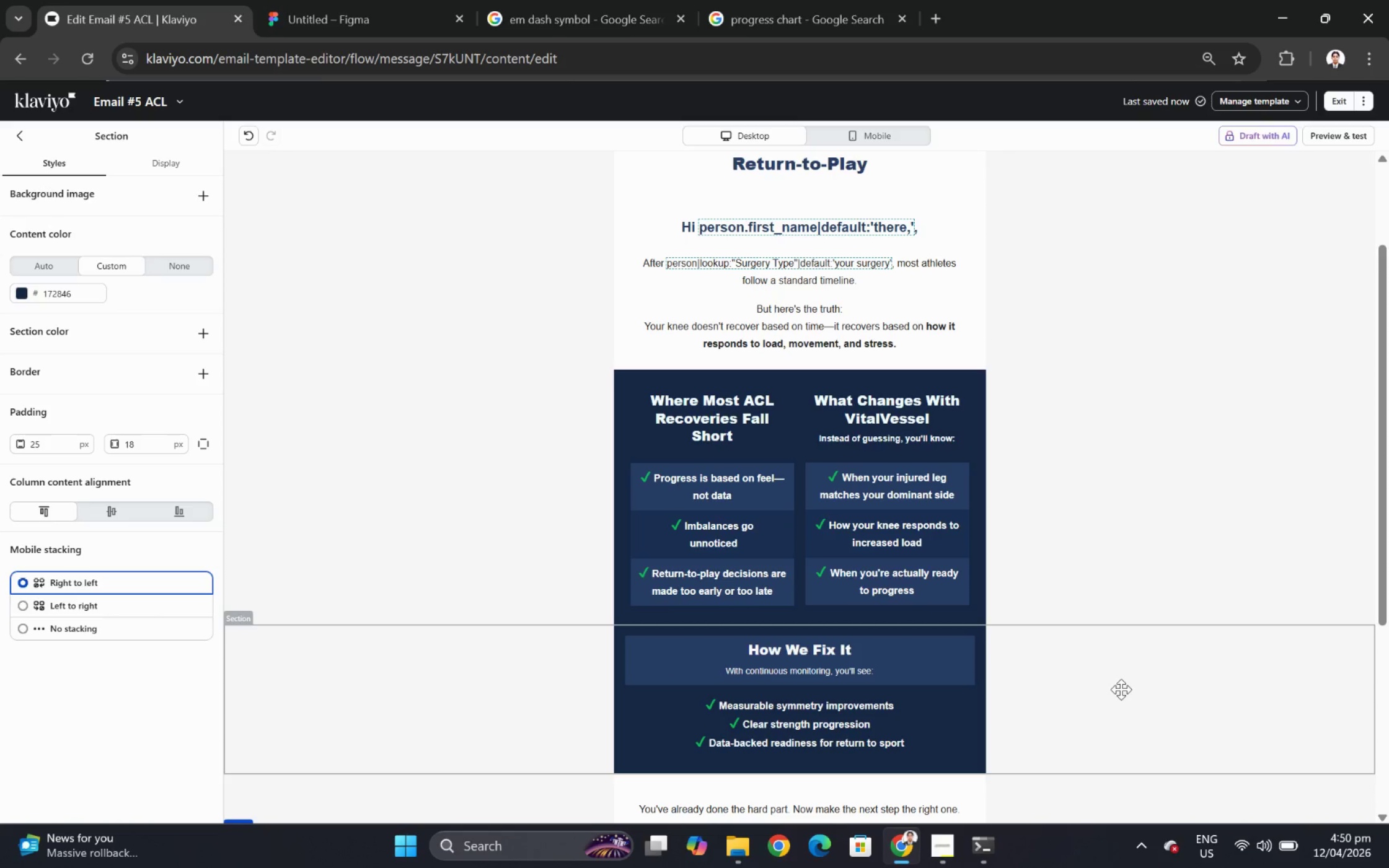 
wait(28.3)
 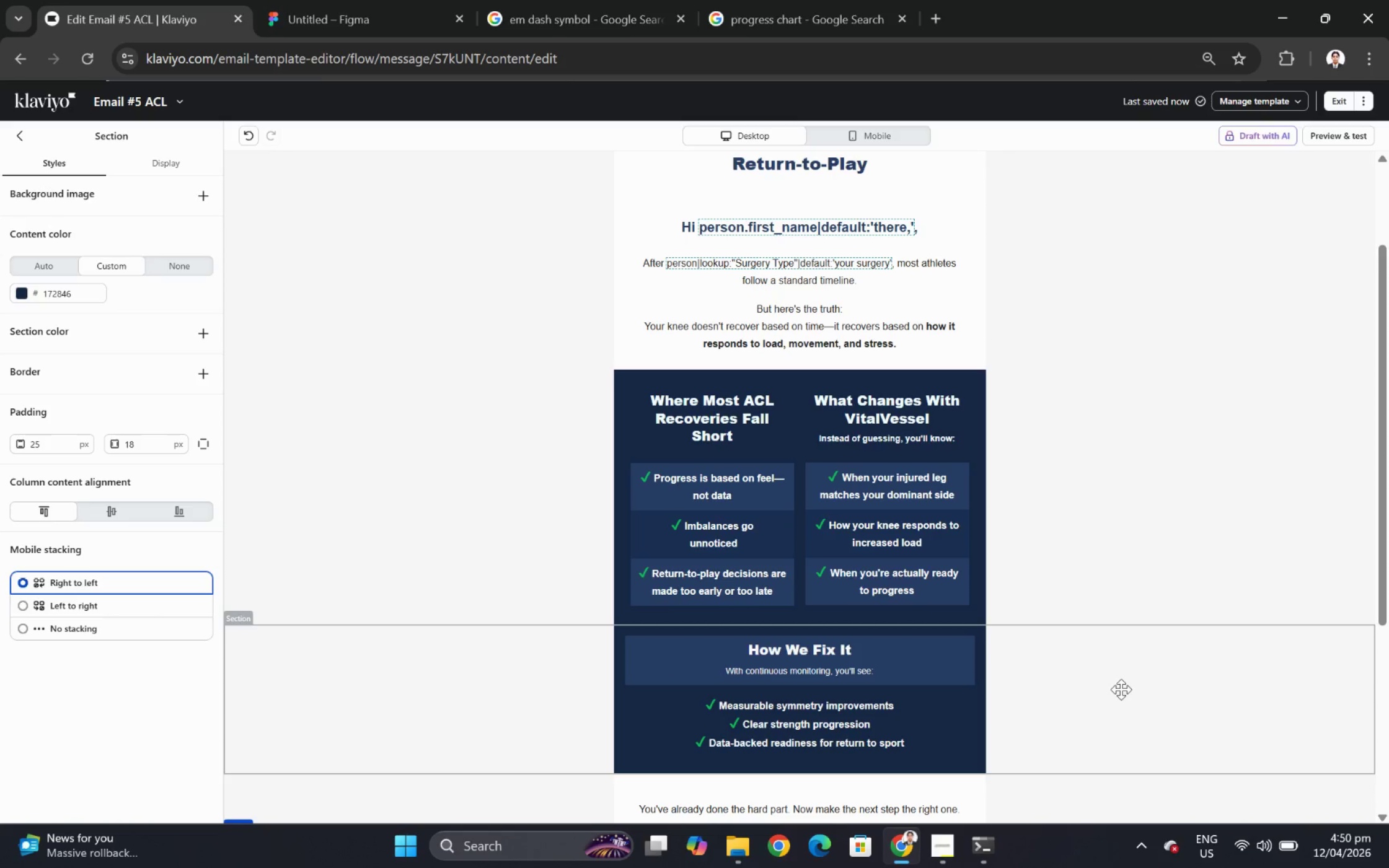 
scroll: coordinate [927, 481], scroll_direction: down, amount: 2.0
 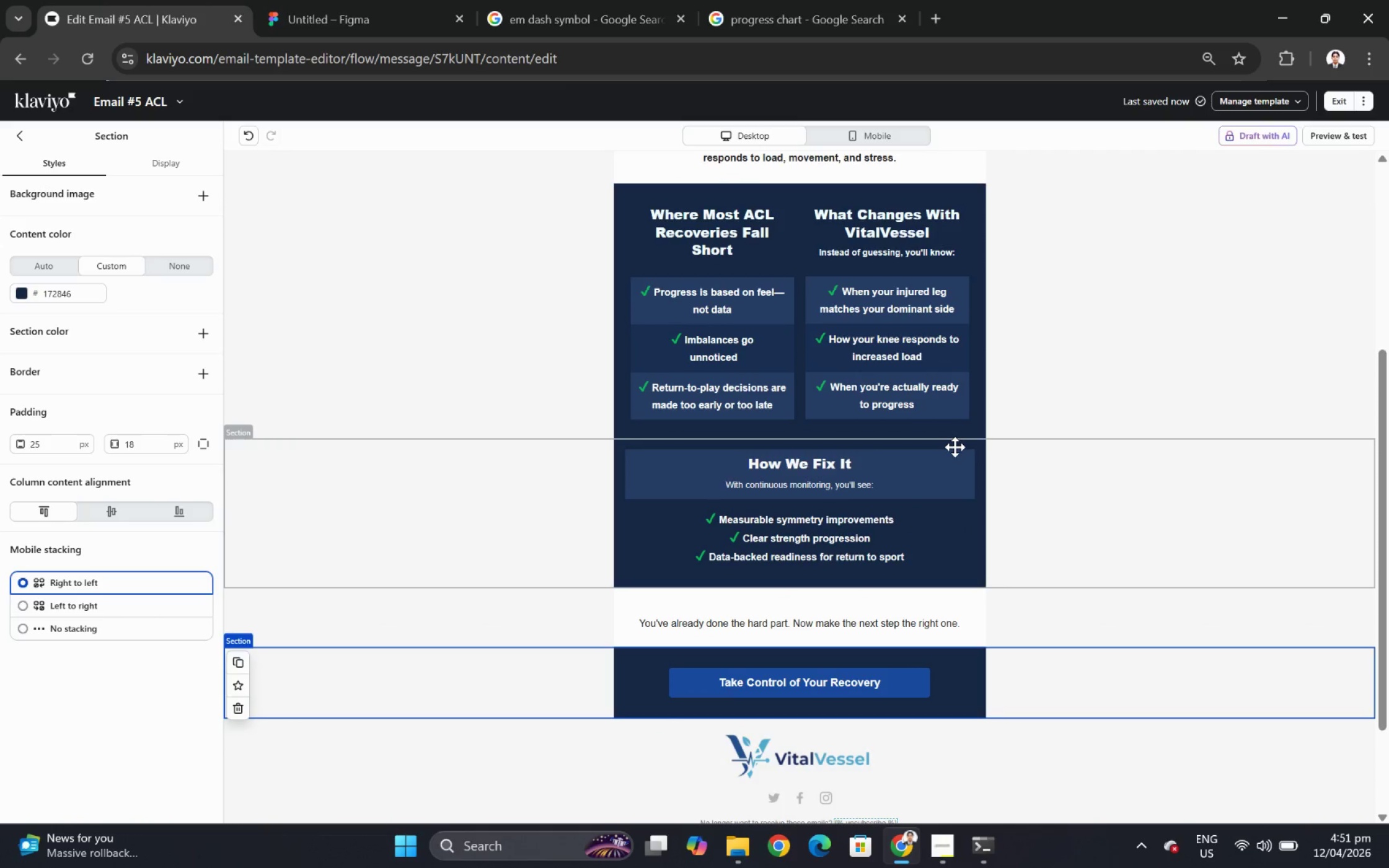 
wait(13.52)
 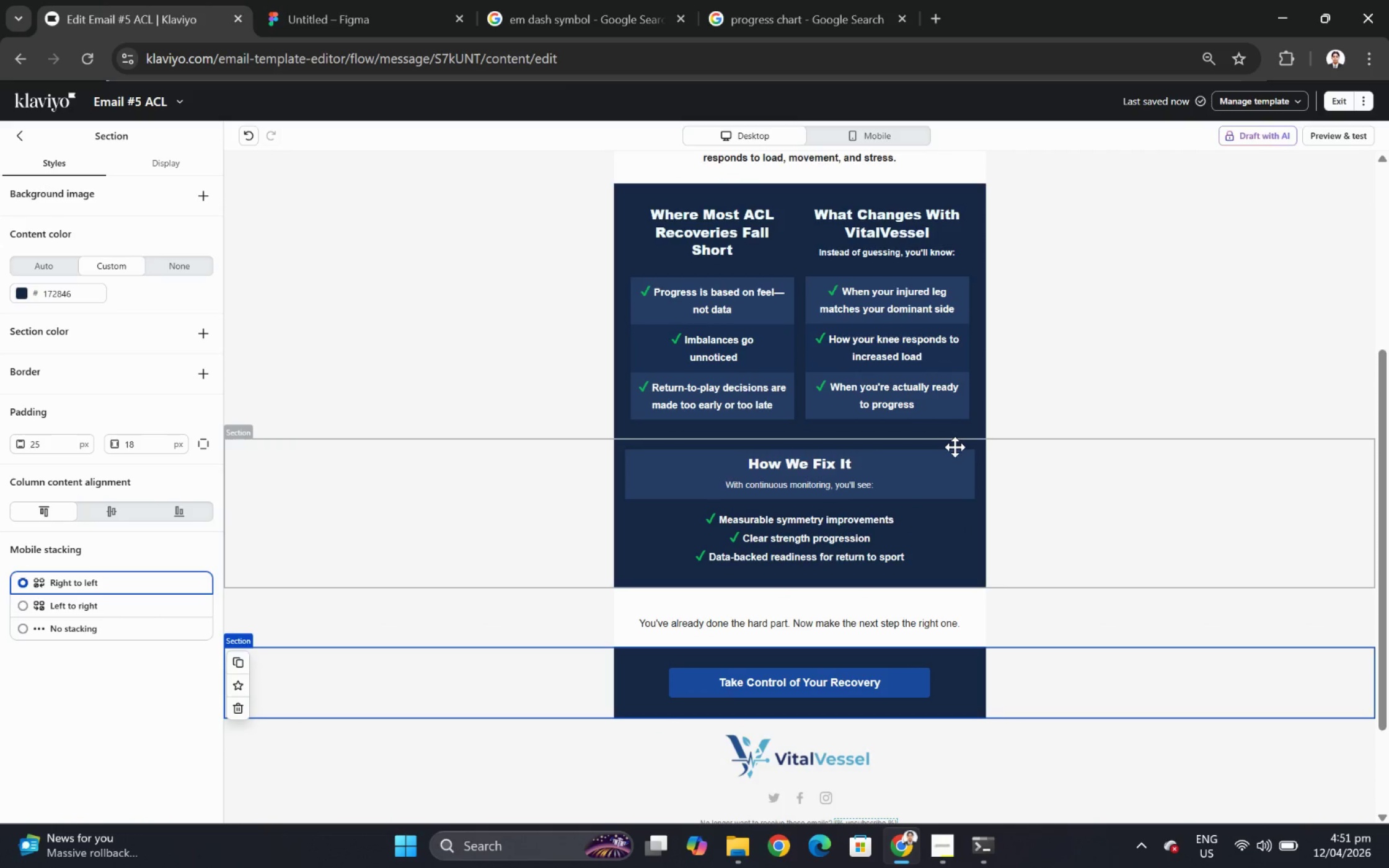 
scroll: coordinate [1135, 494], scroll_direction: up, amount: 1.0
 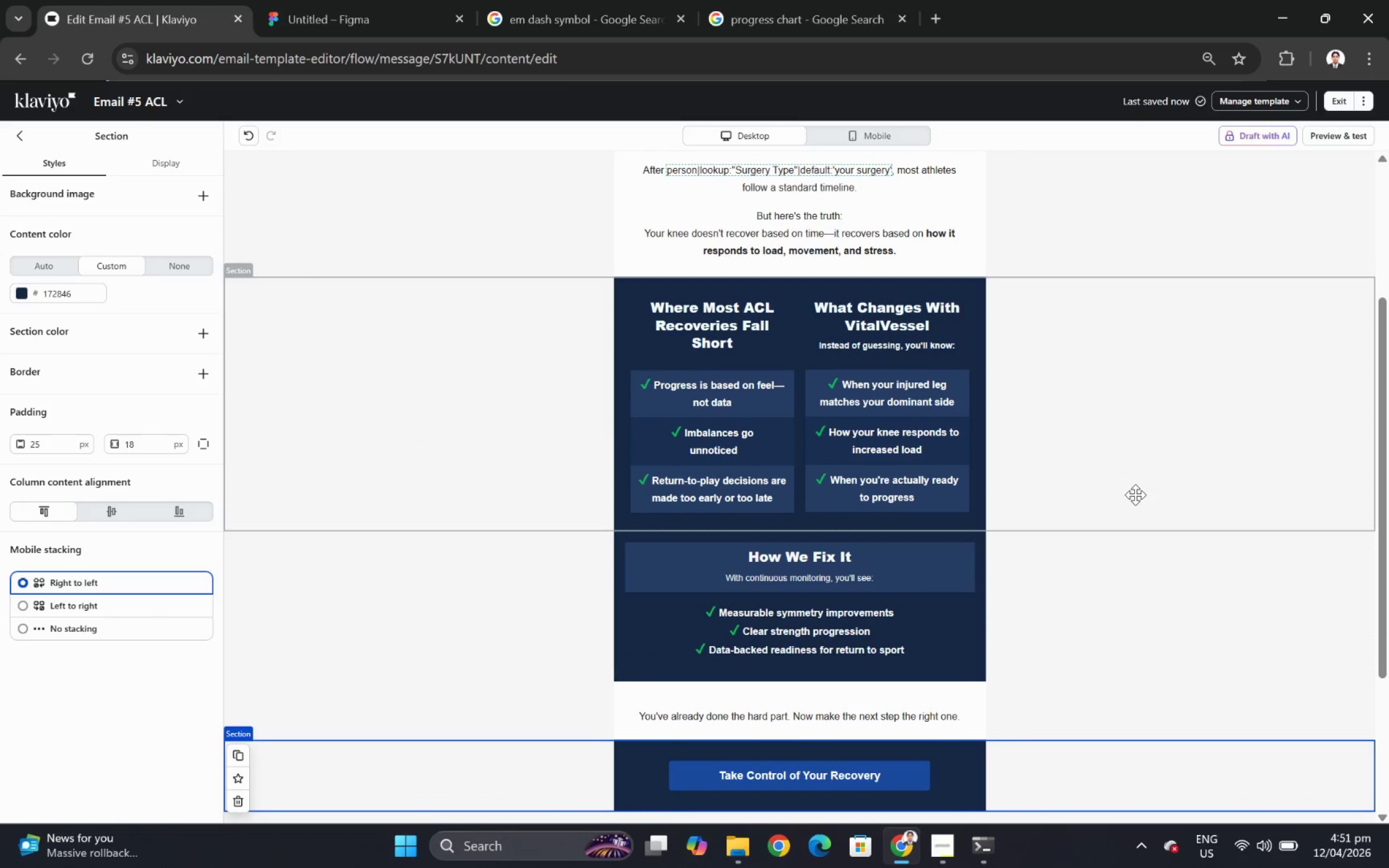 
scroll: coordinate [1135, 494], scroll_direction: down, amount: 2.0
 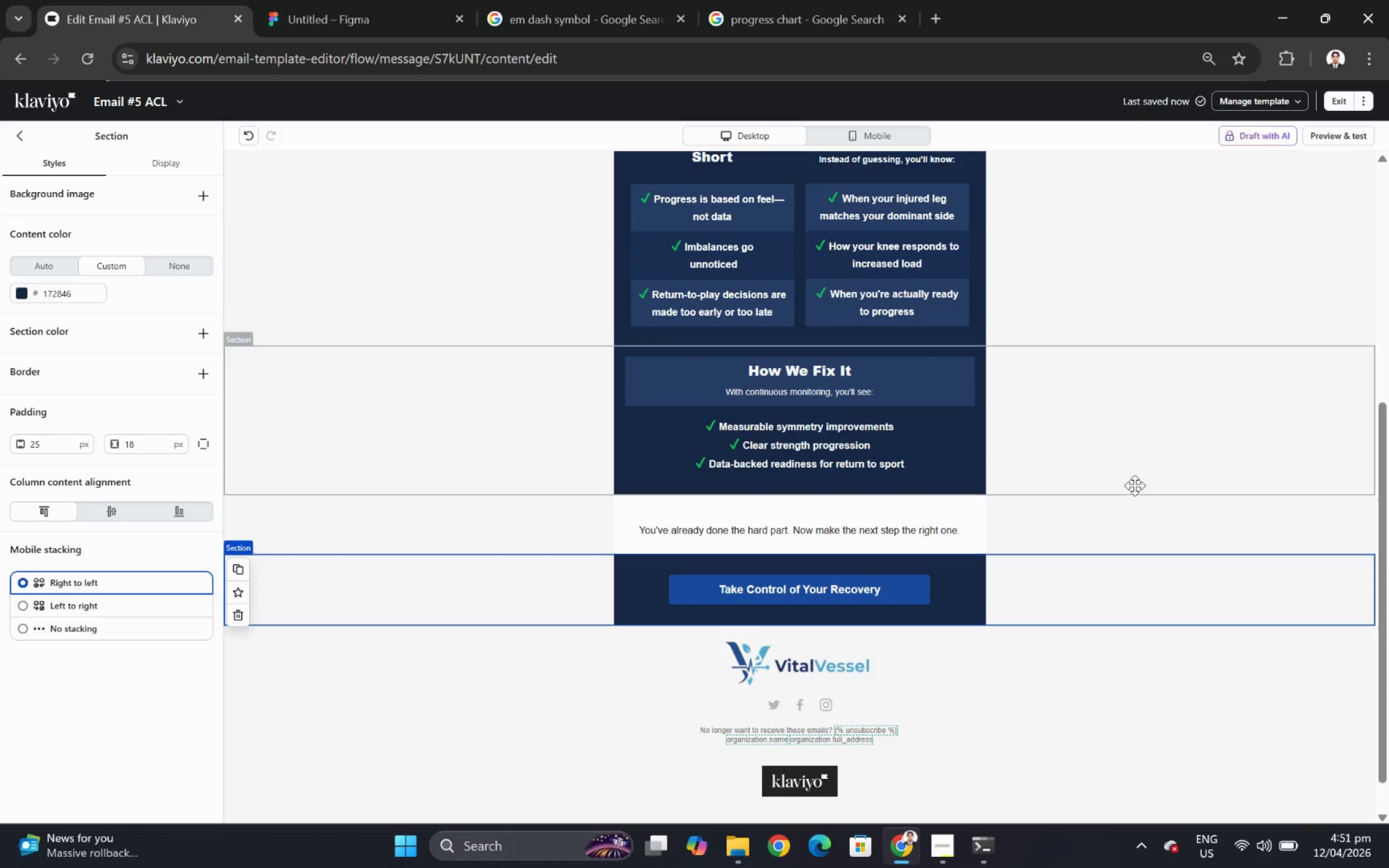 
scroll: coordinate [1134, 482], scroll_direction: up, amount: 3.0
 